 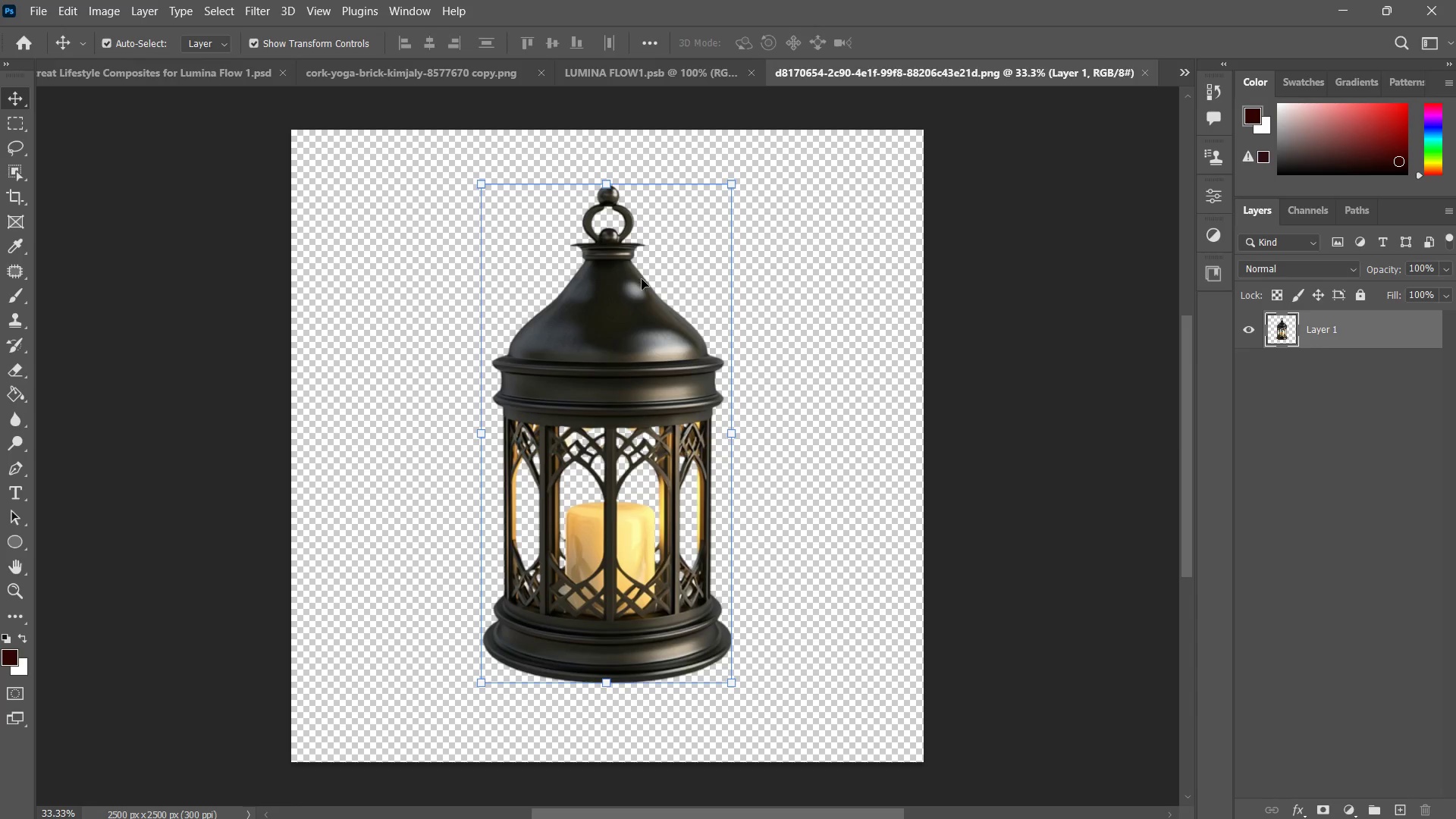 
left_click([630, 321])
 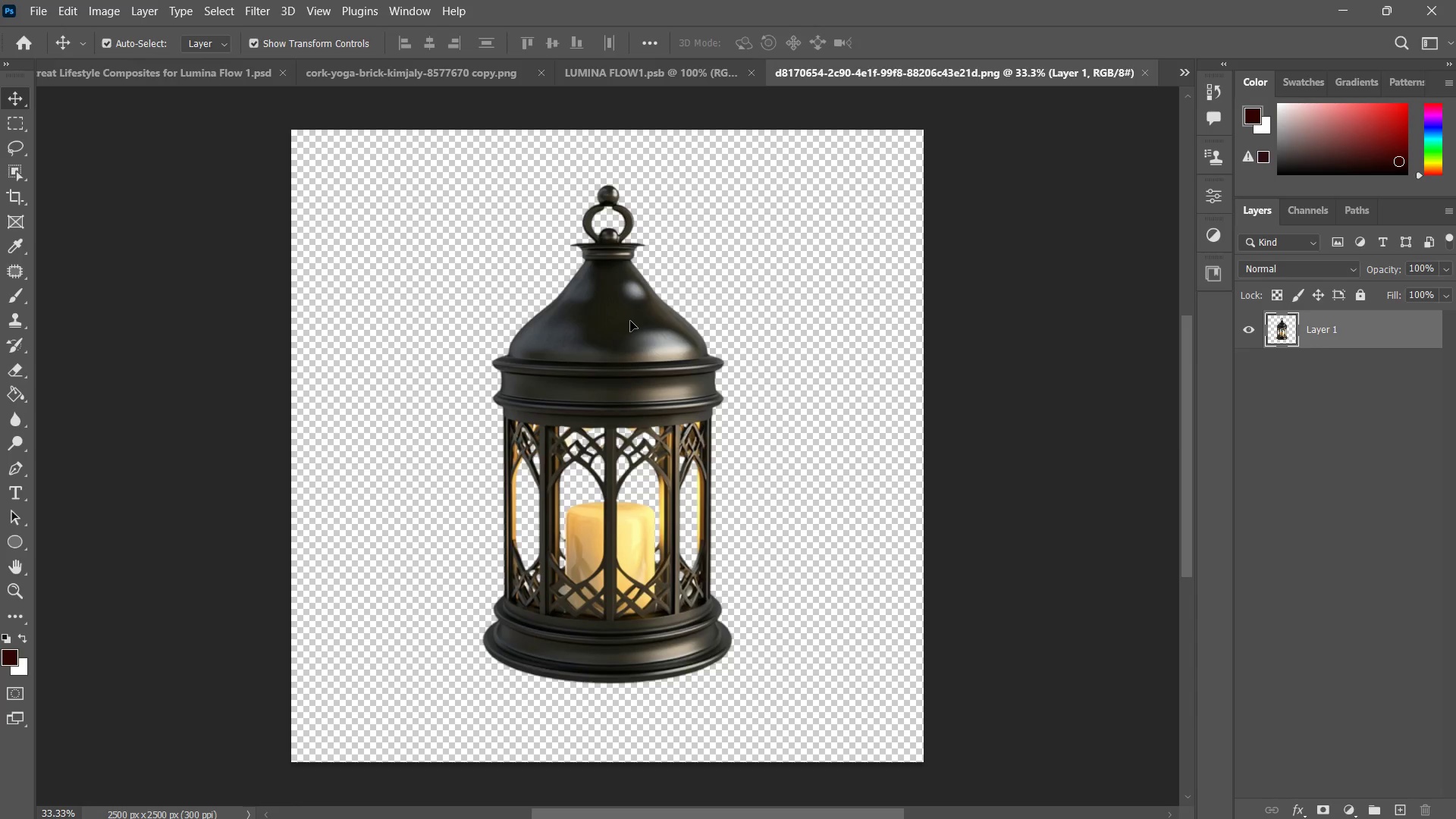 
key(Control+ControlLeft)
 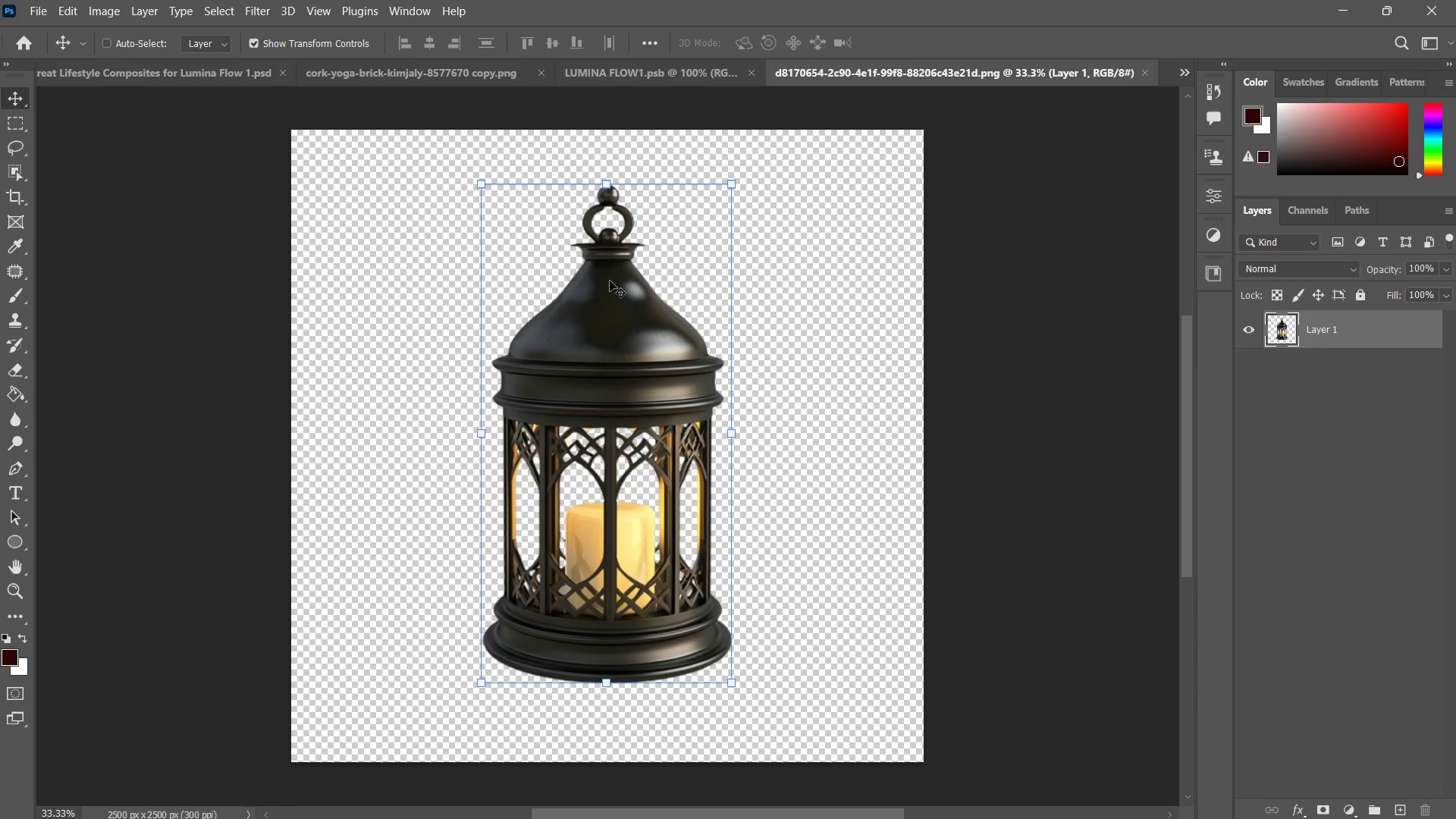 
key(Control+C)
 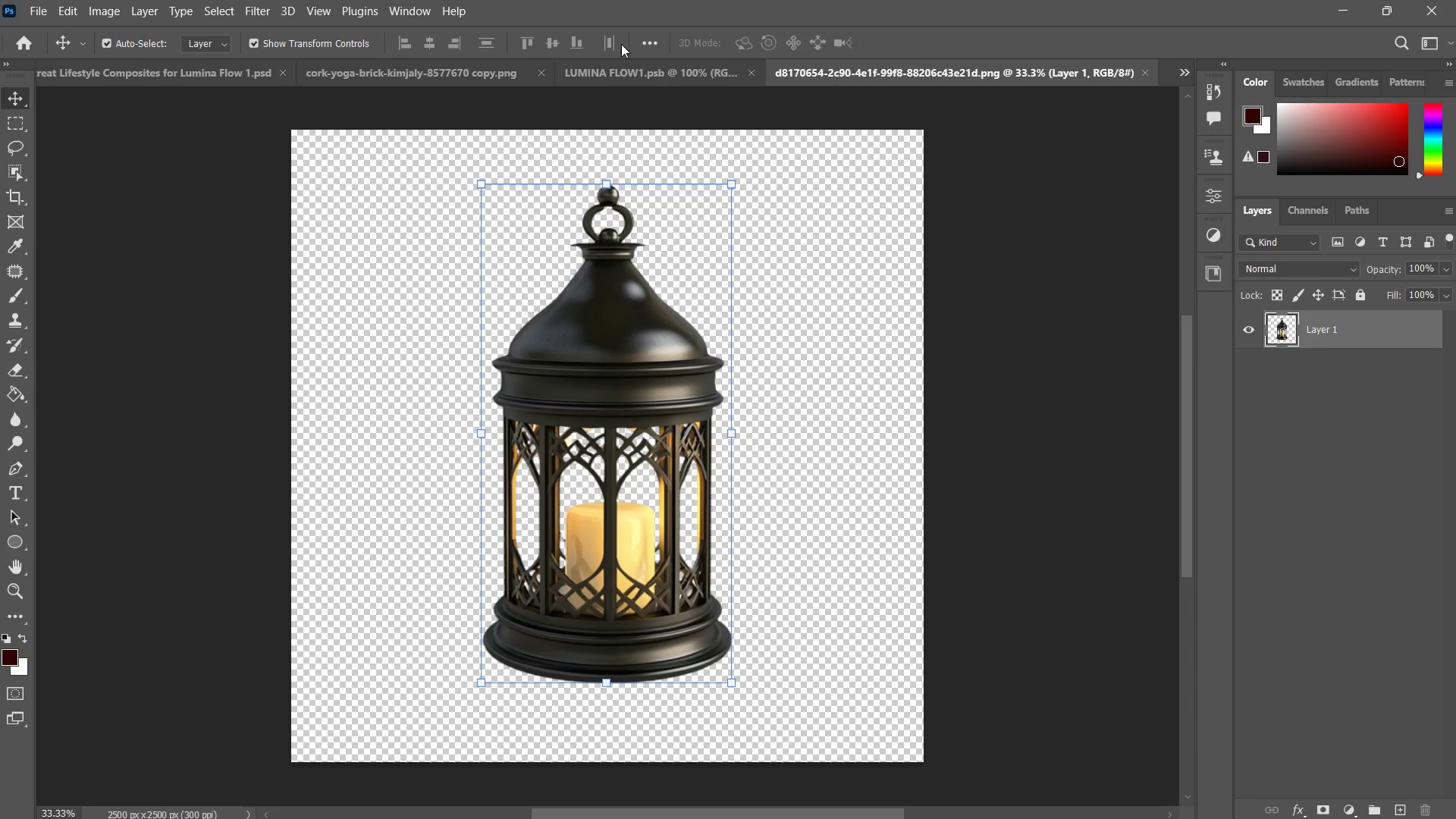 
left_click([620, 63])
 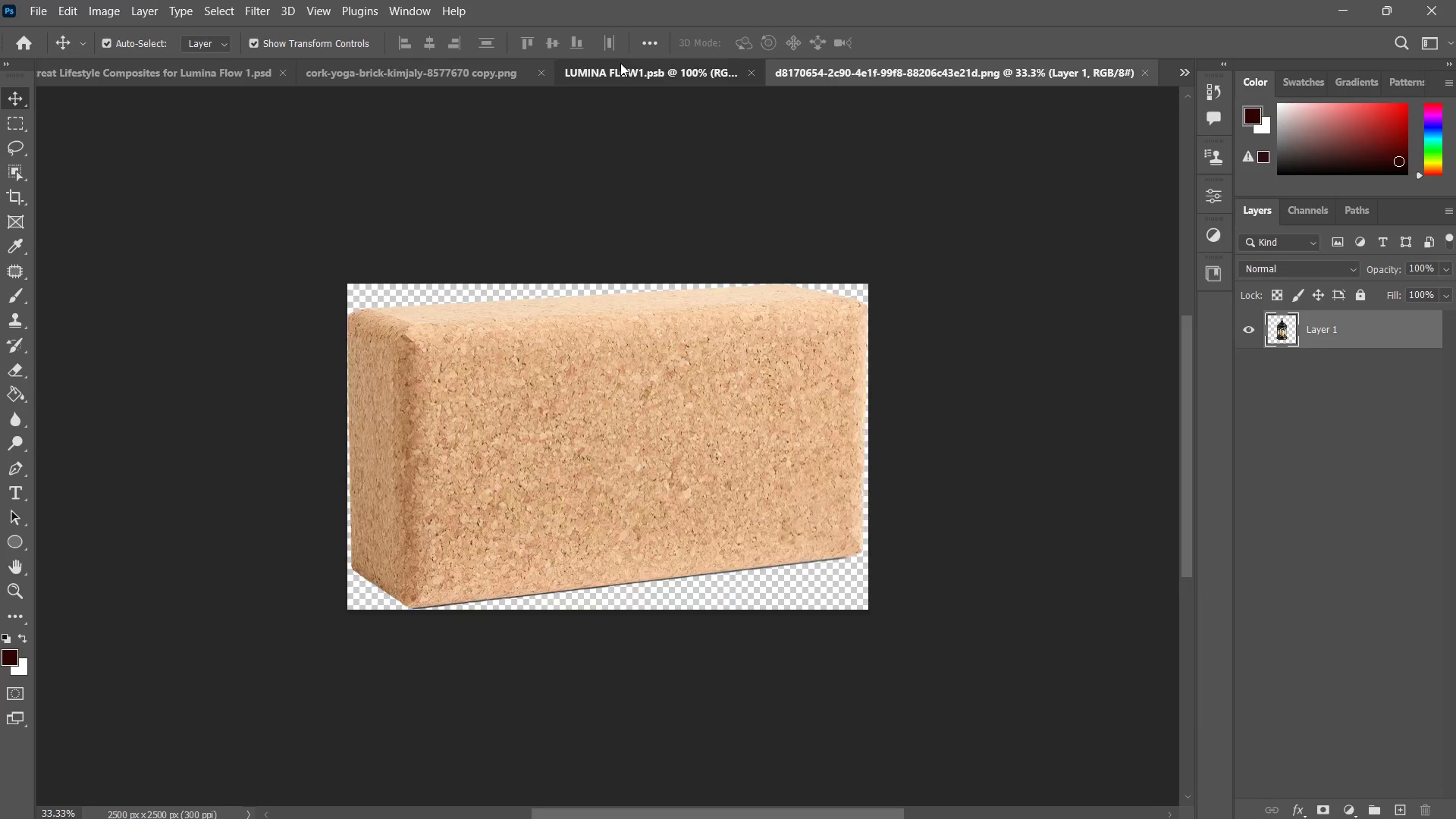 
key(Control+ControlLeft)
 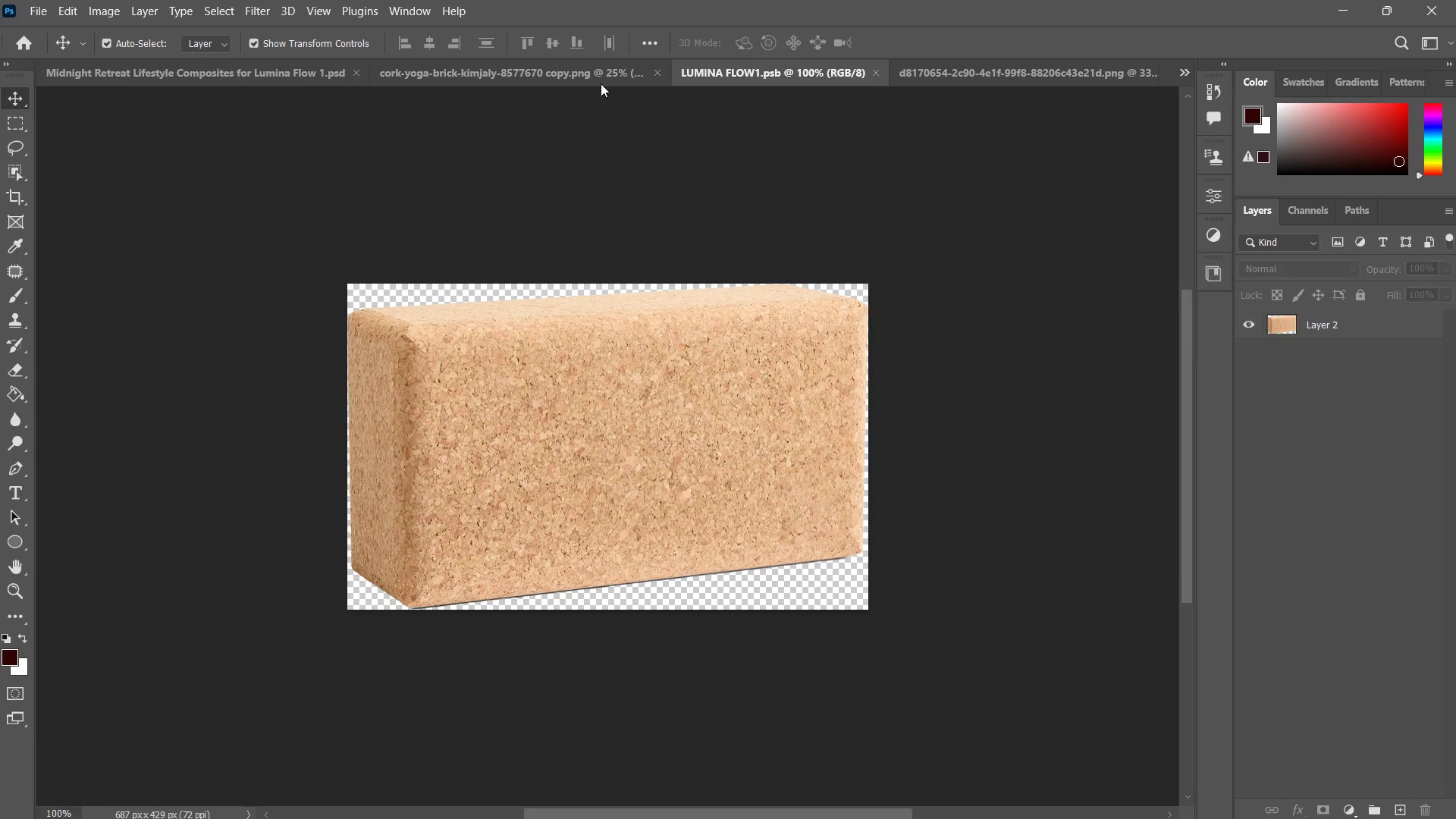 
key(Control+W)
 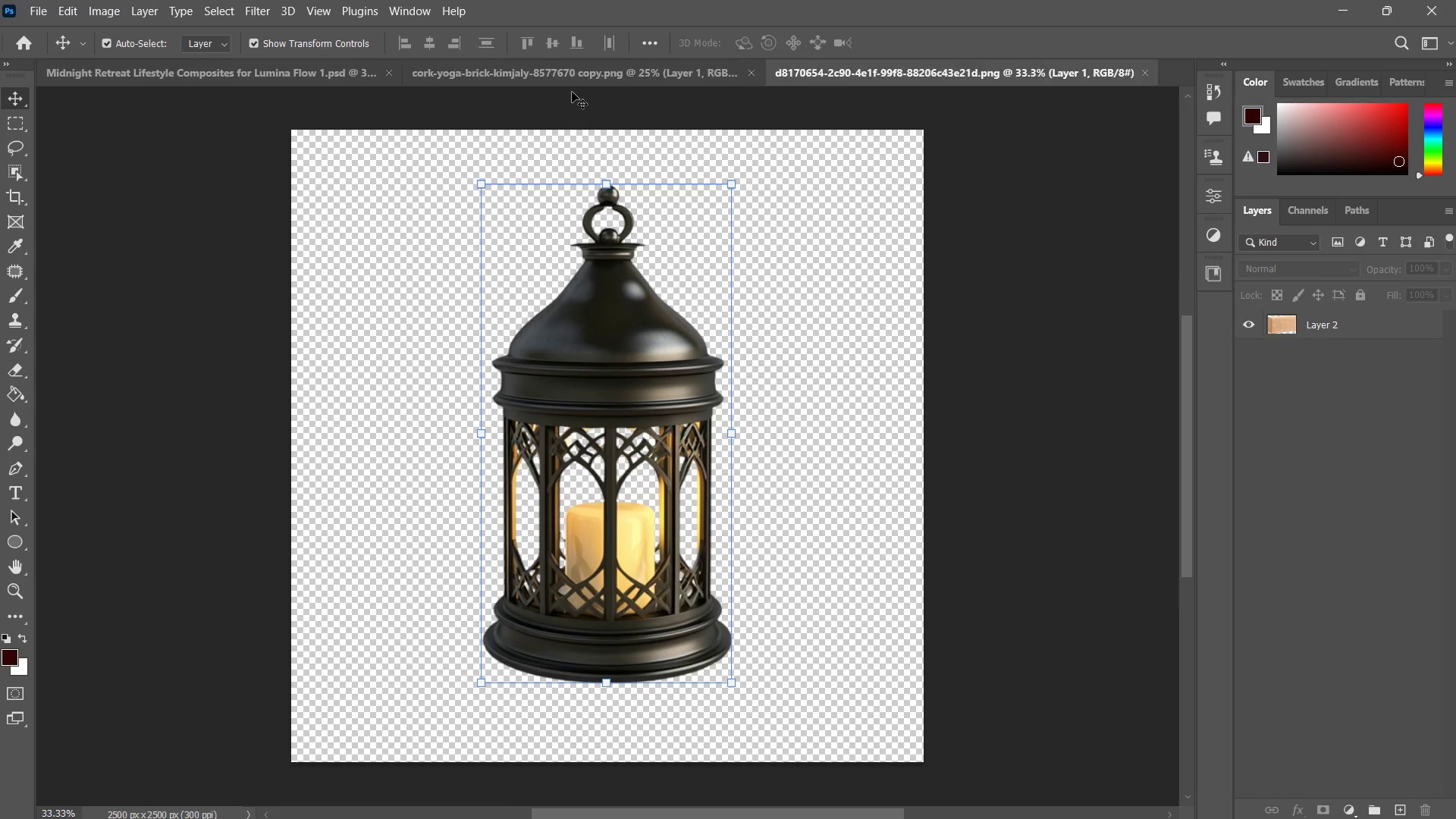 
left_click([573, 83])
 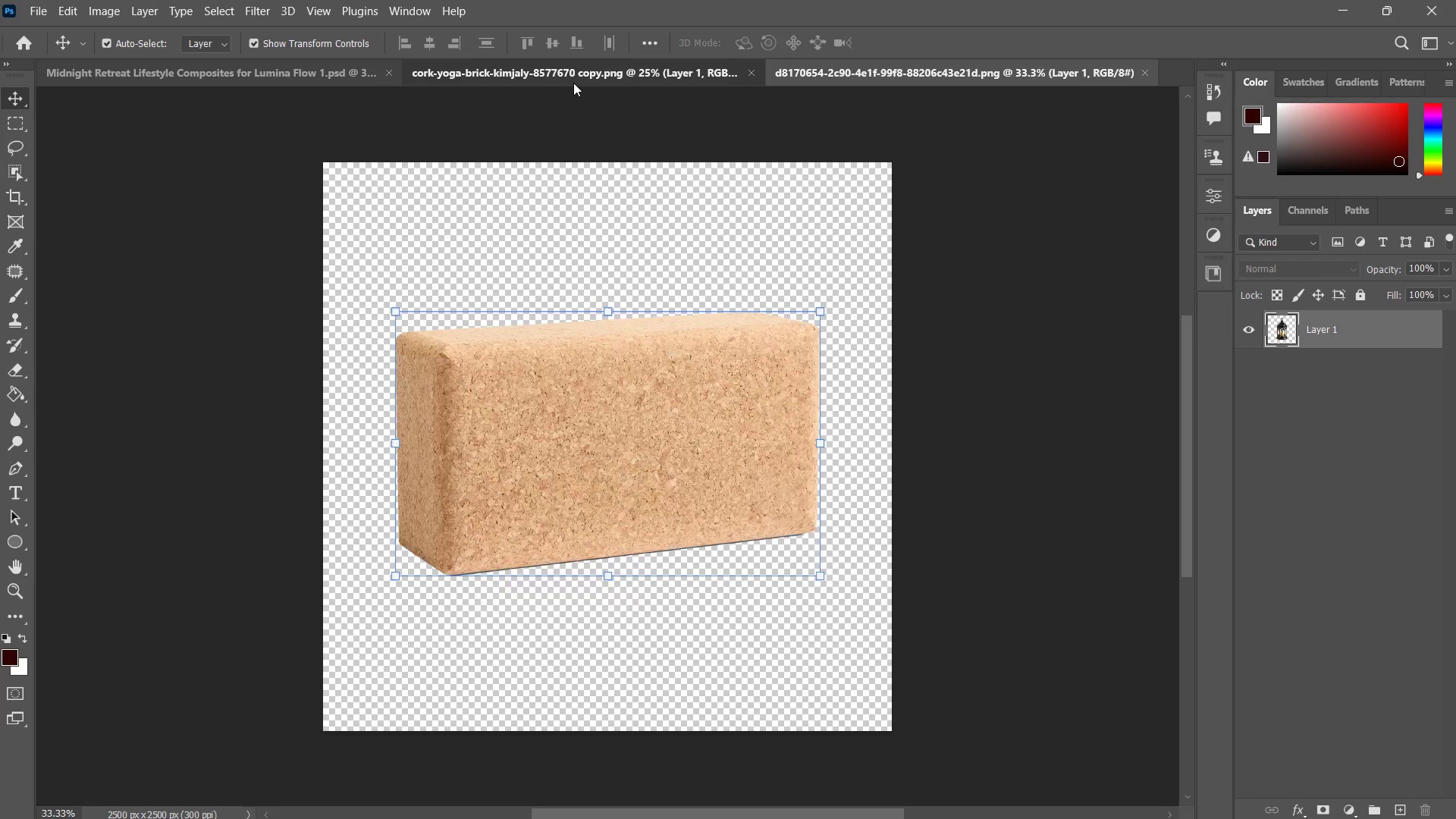 
key(Control+ControlLeft)
 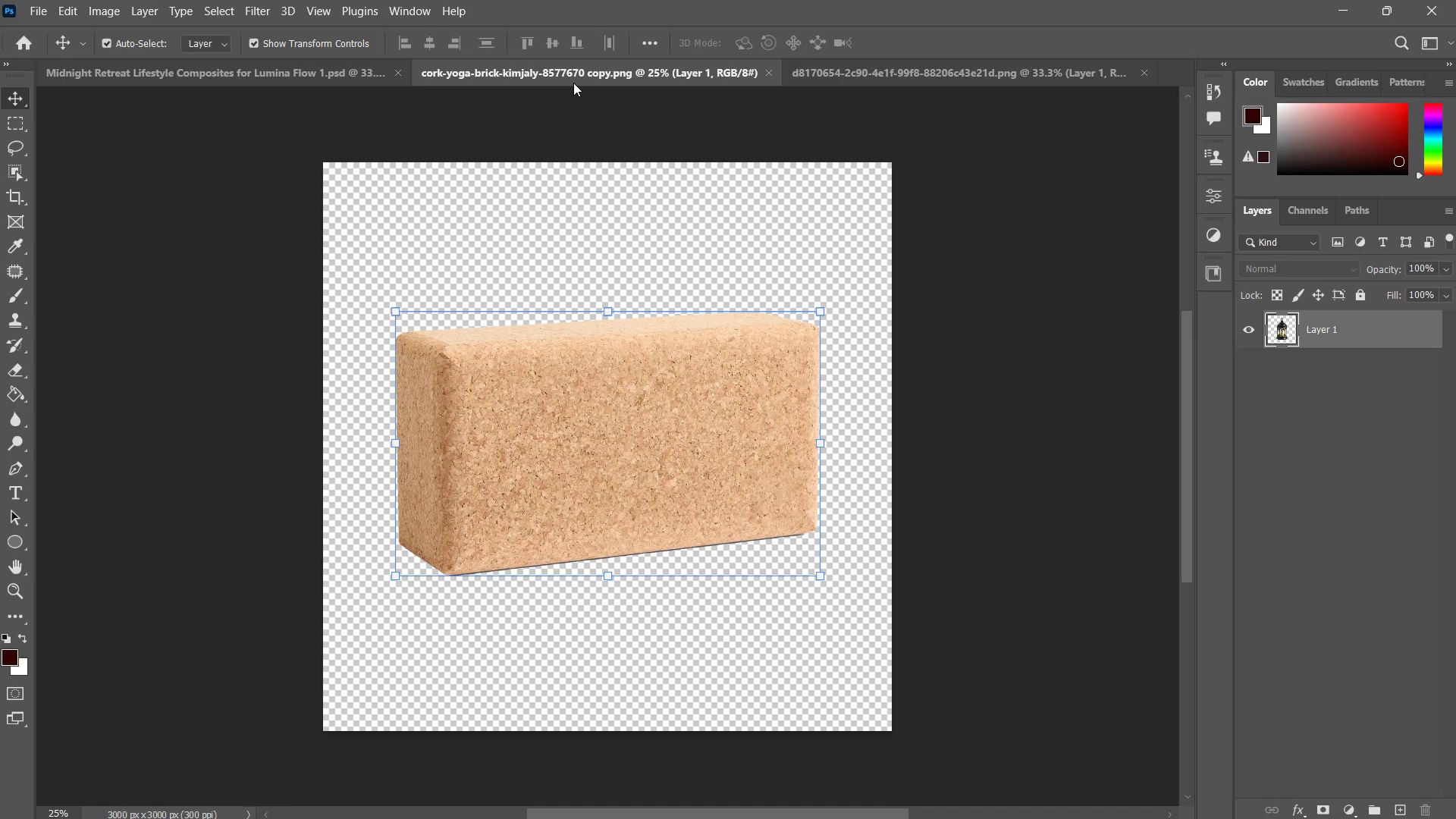 
key(Control+W)
 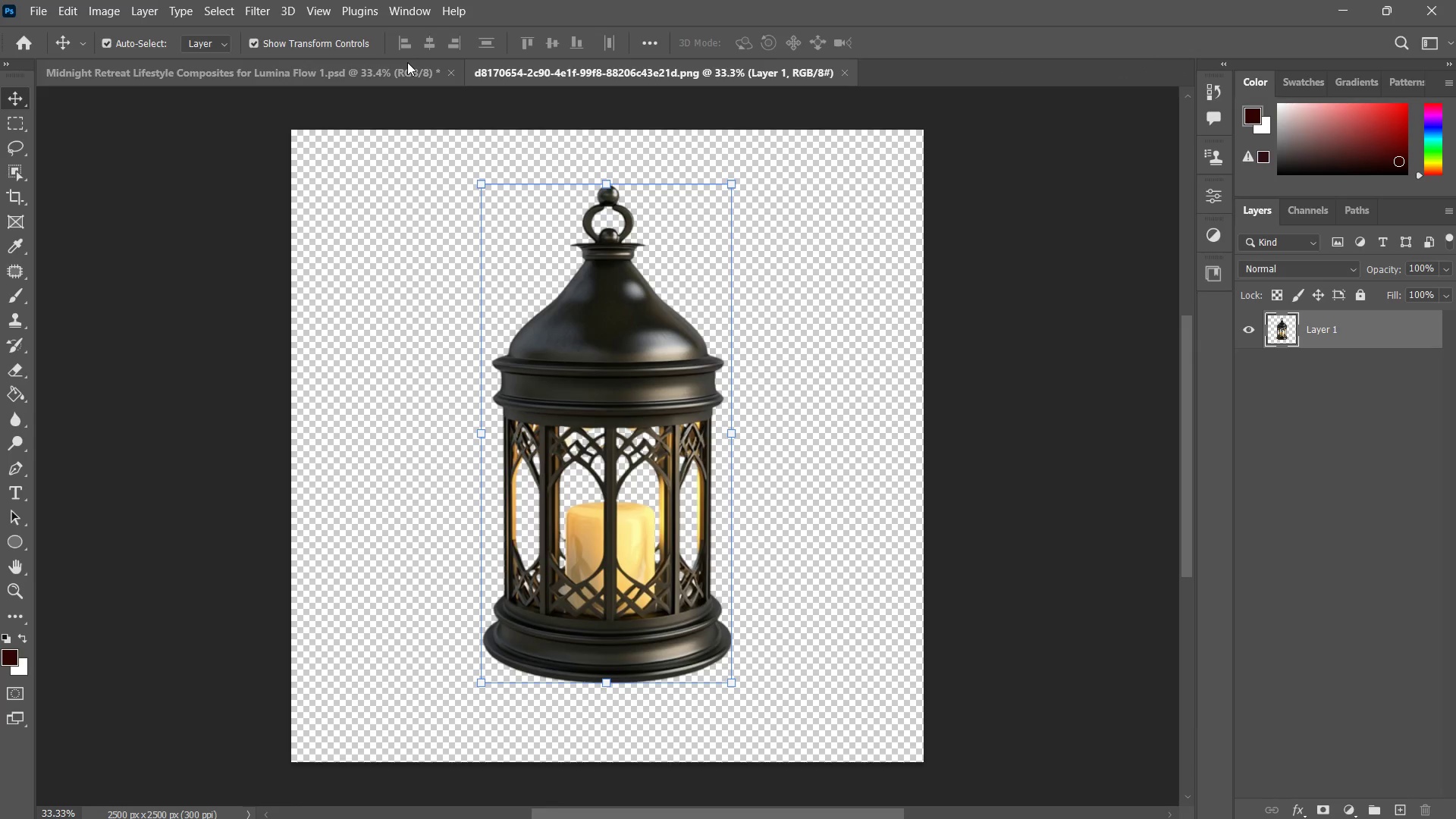 
key(Control+C)
 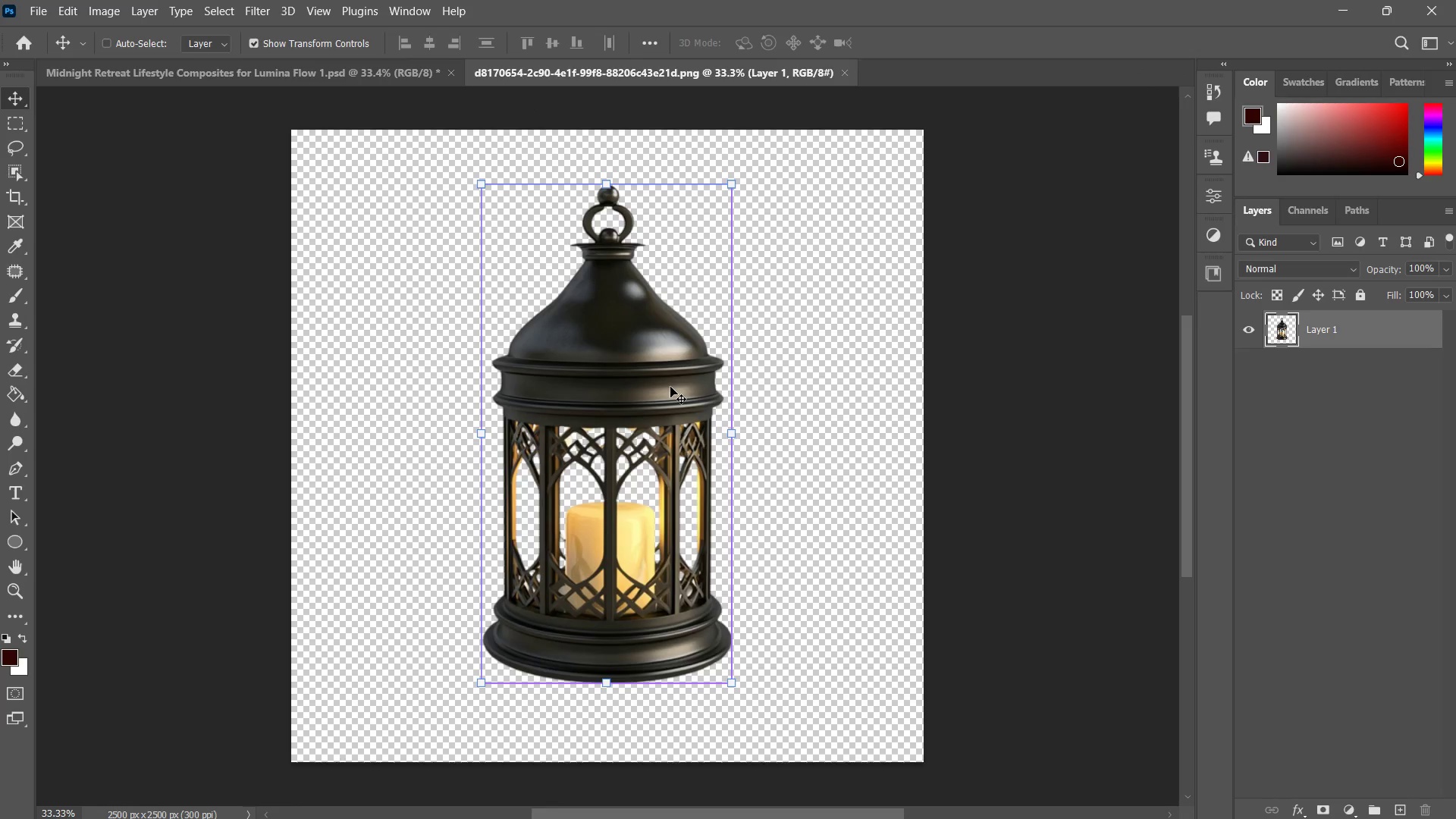 
key(Control+C)
 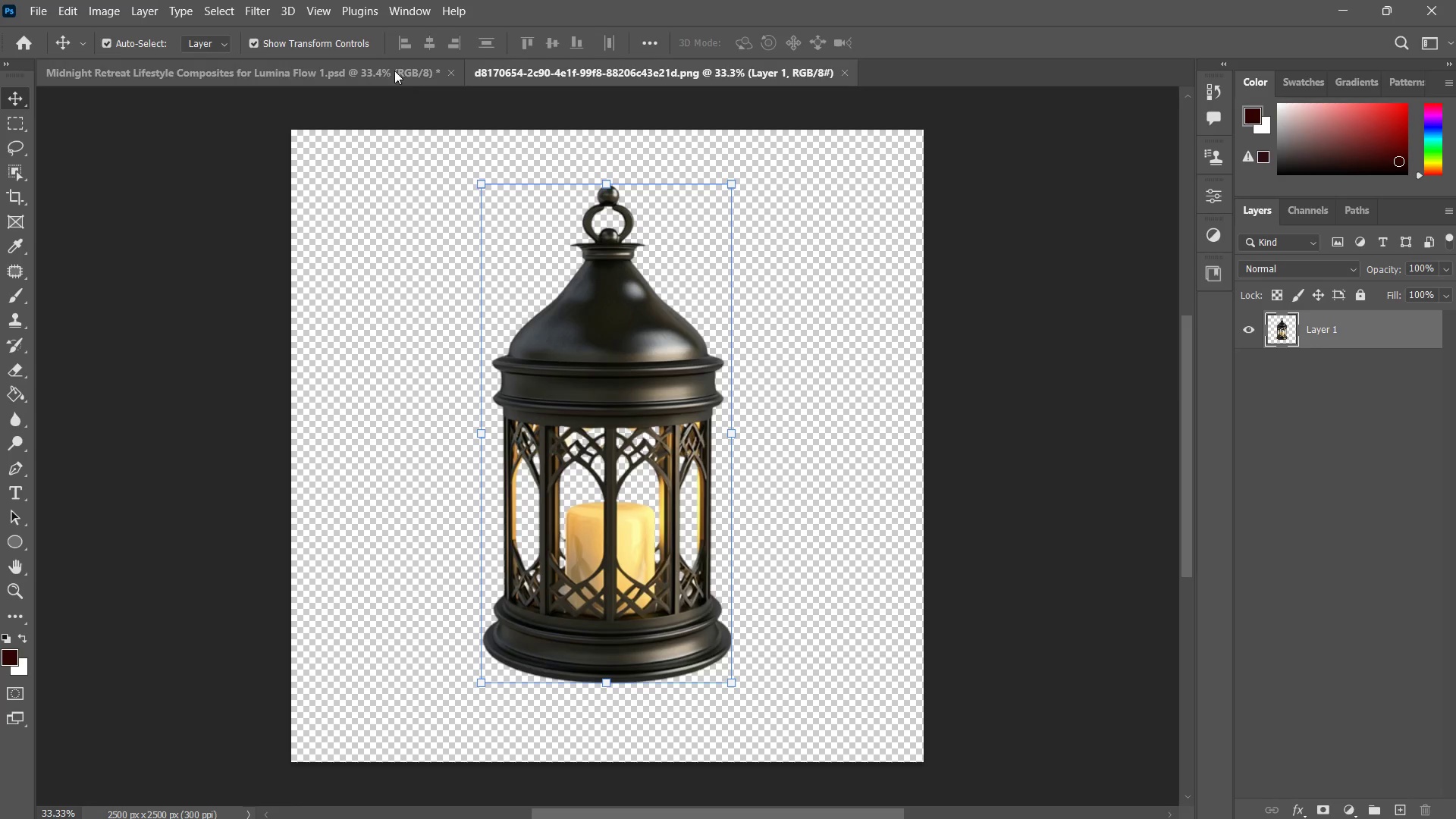 
key(Control+ControlLeft)
 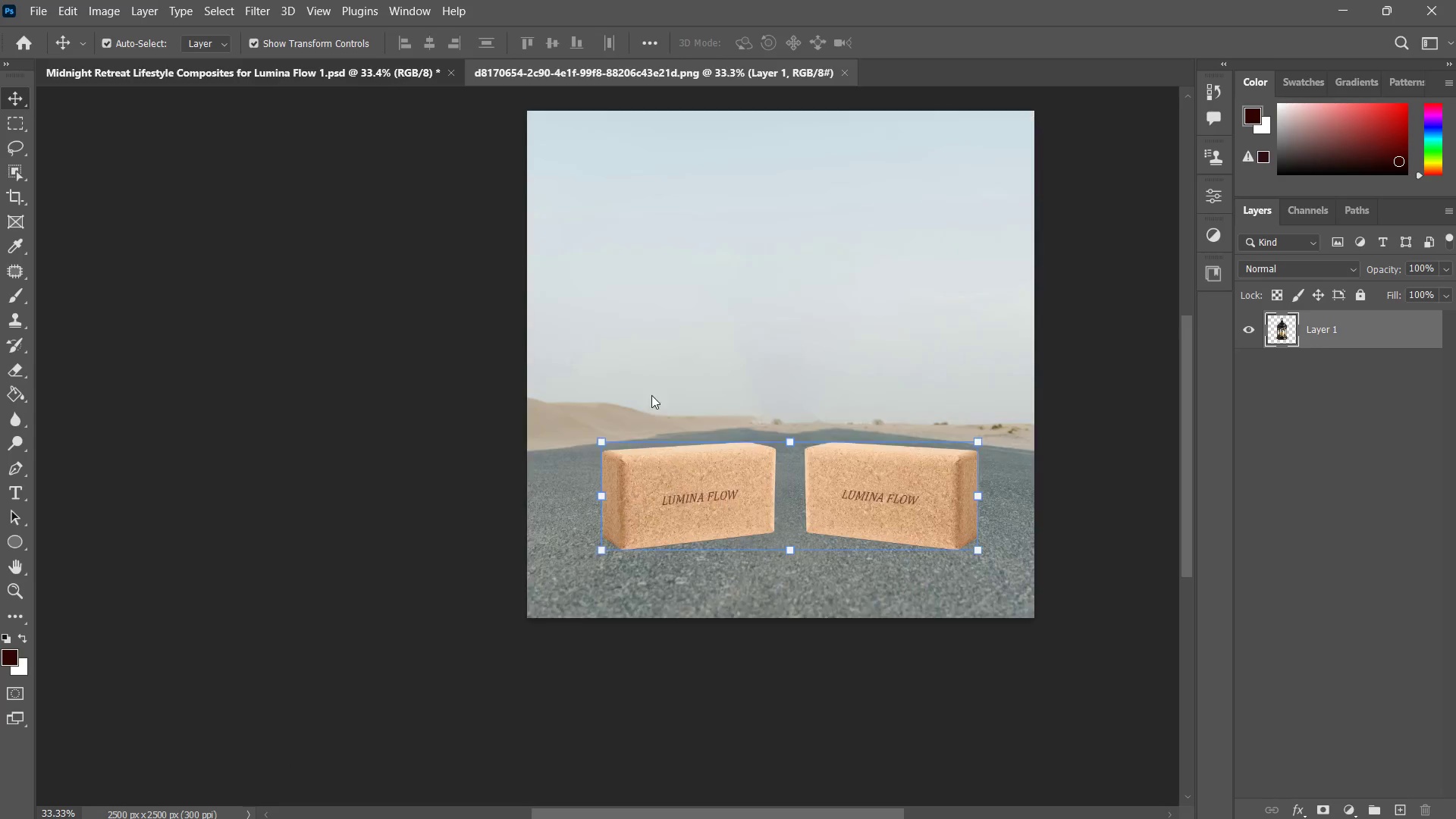 
key(Control+V)
 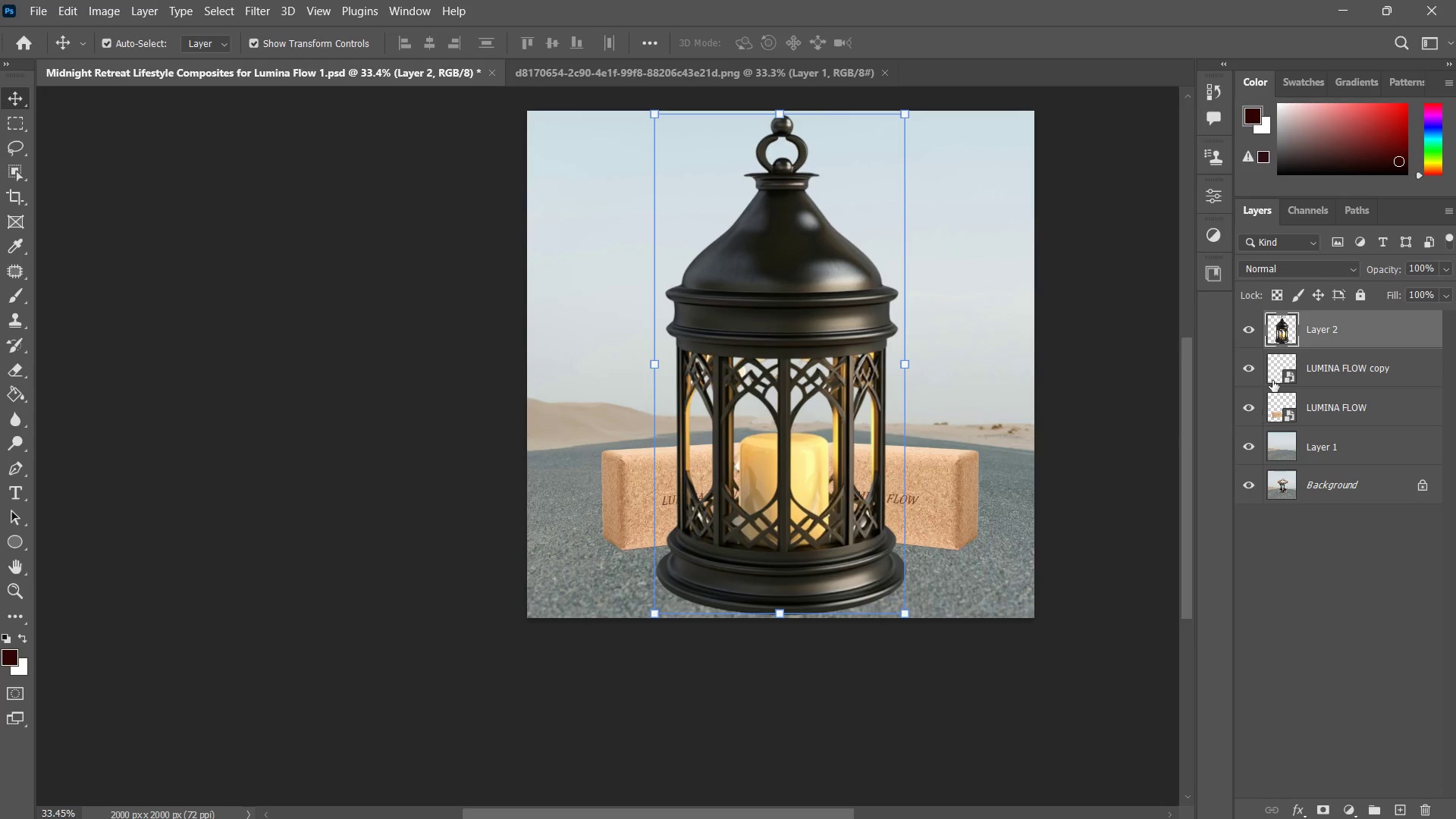 
left_click_drag(start_coordinate=[1327, 331], to_coordinate=[1333, 434])
 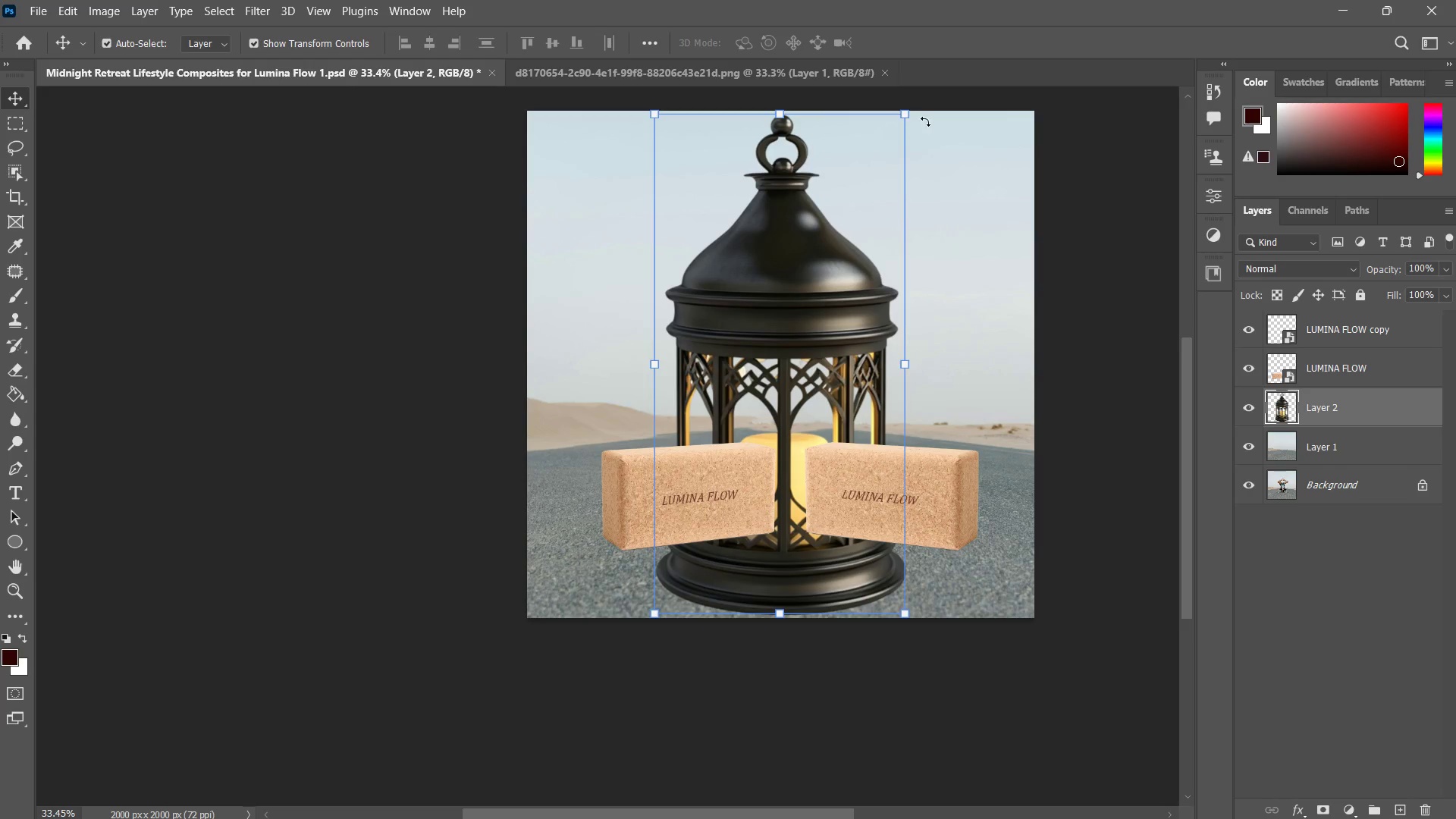 
left_click_drag(start_coordinate=[909, 124], to_coordinate=[726, 394])
 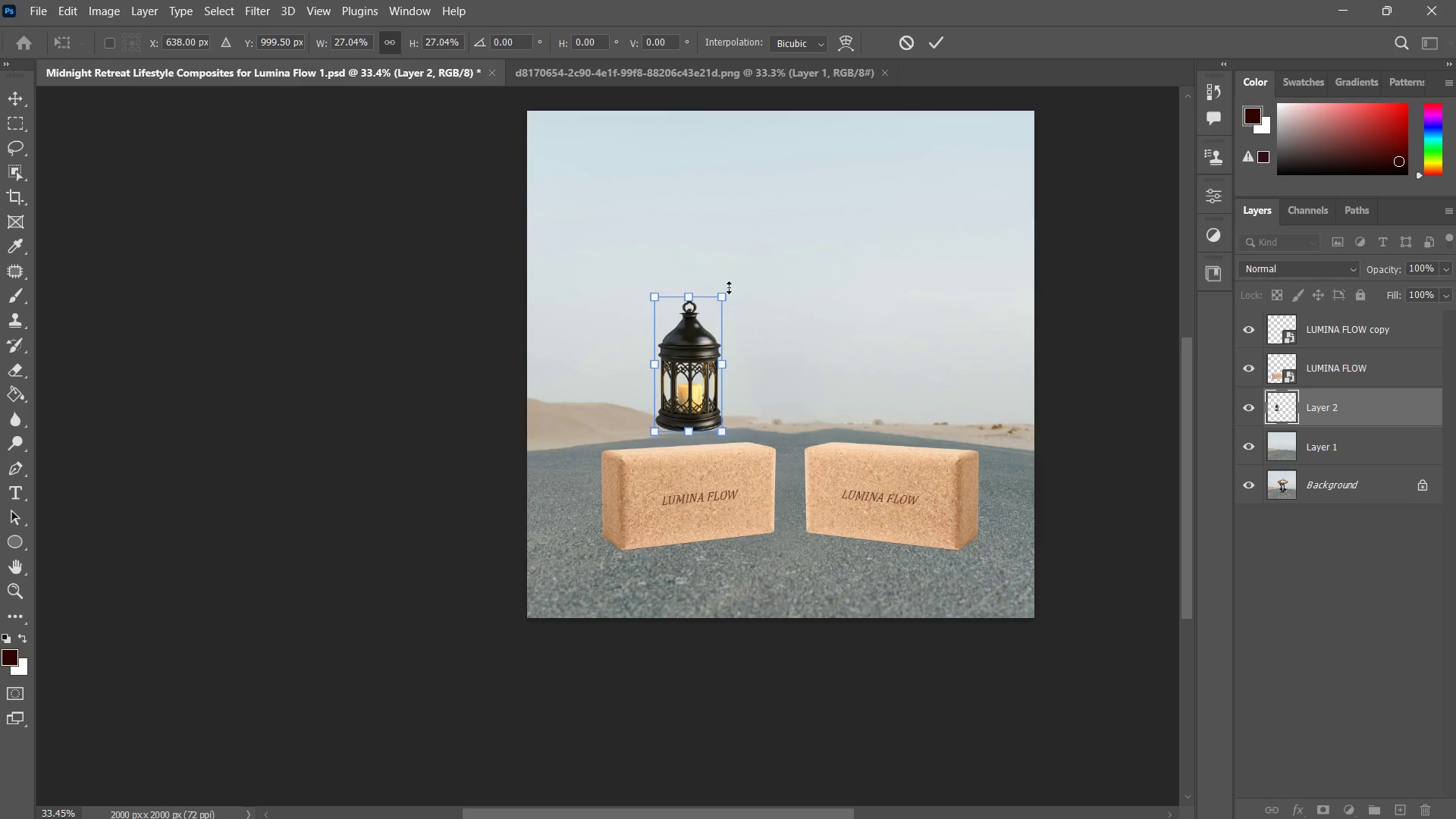 
left_click_drag(start_coordinate=[725, 294], to_coordinate=[764, 261])
 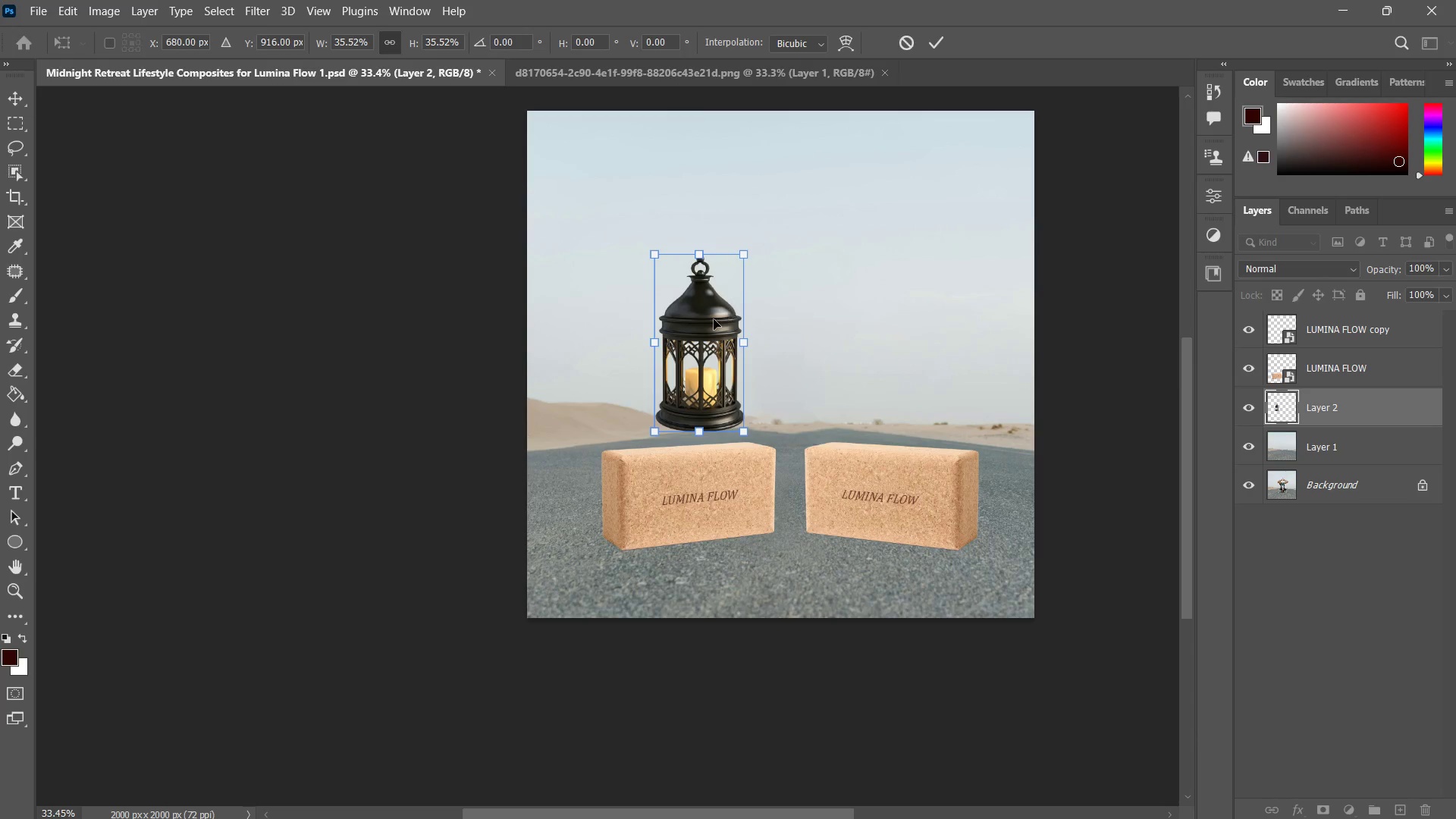 
left_click_drag(start_coordinate=[714, 319], to_coordinate=[773, 404])
 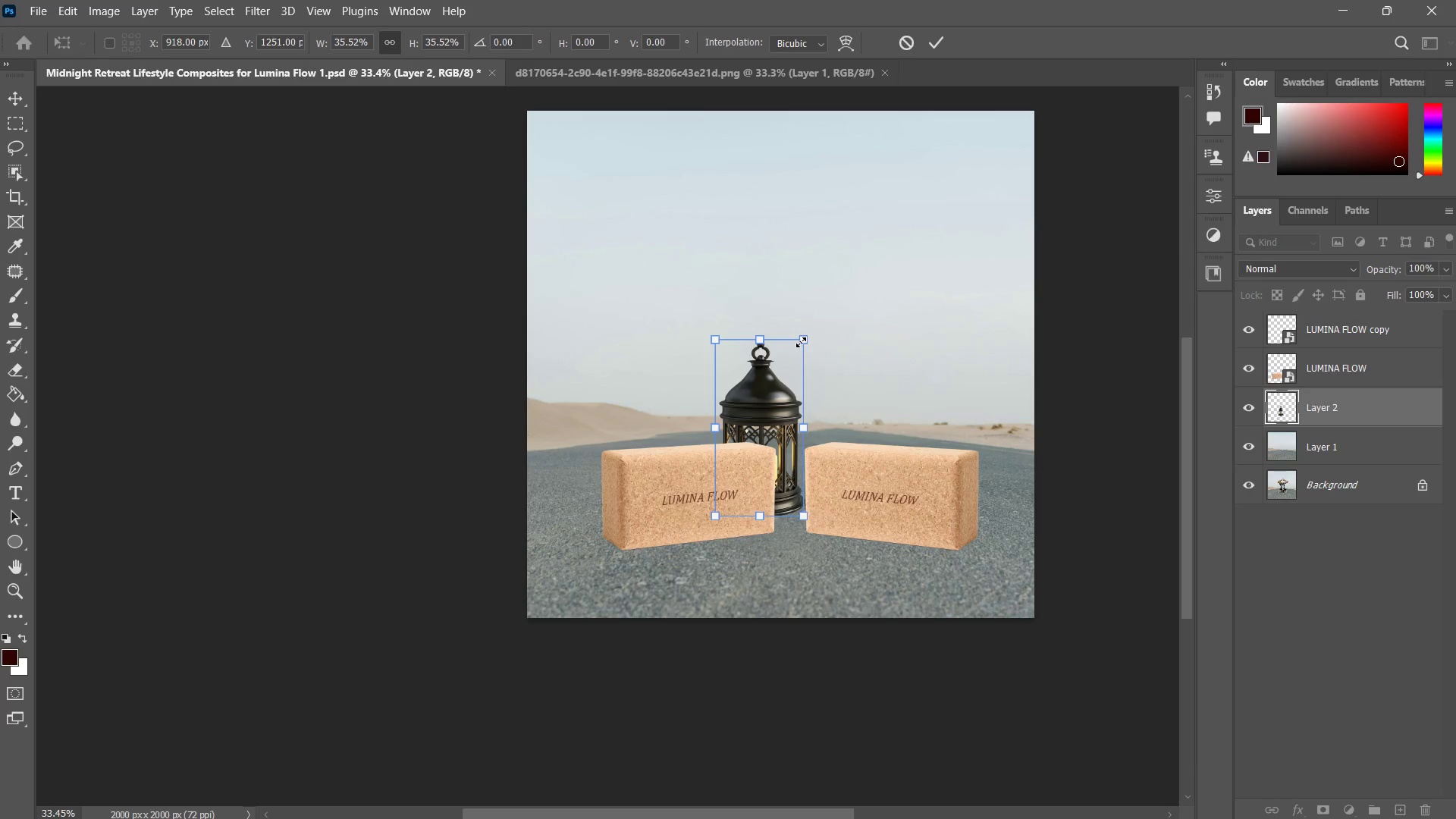 
left_click_drag(start_coordinate=[801, 342], to_coordinate=[833, 312])
 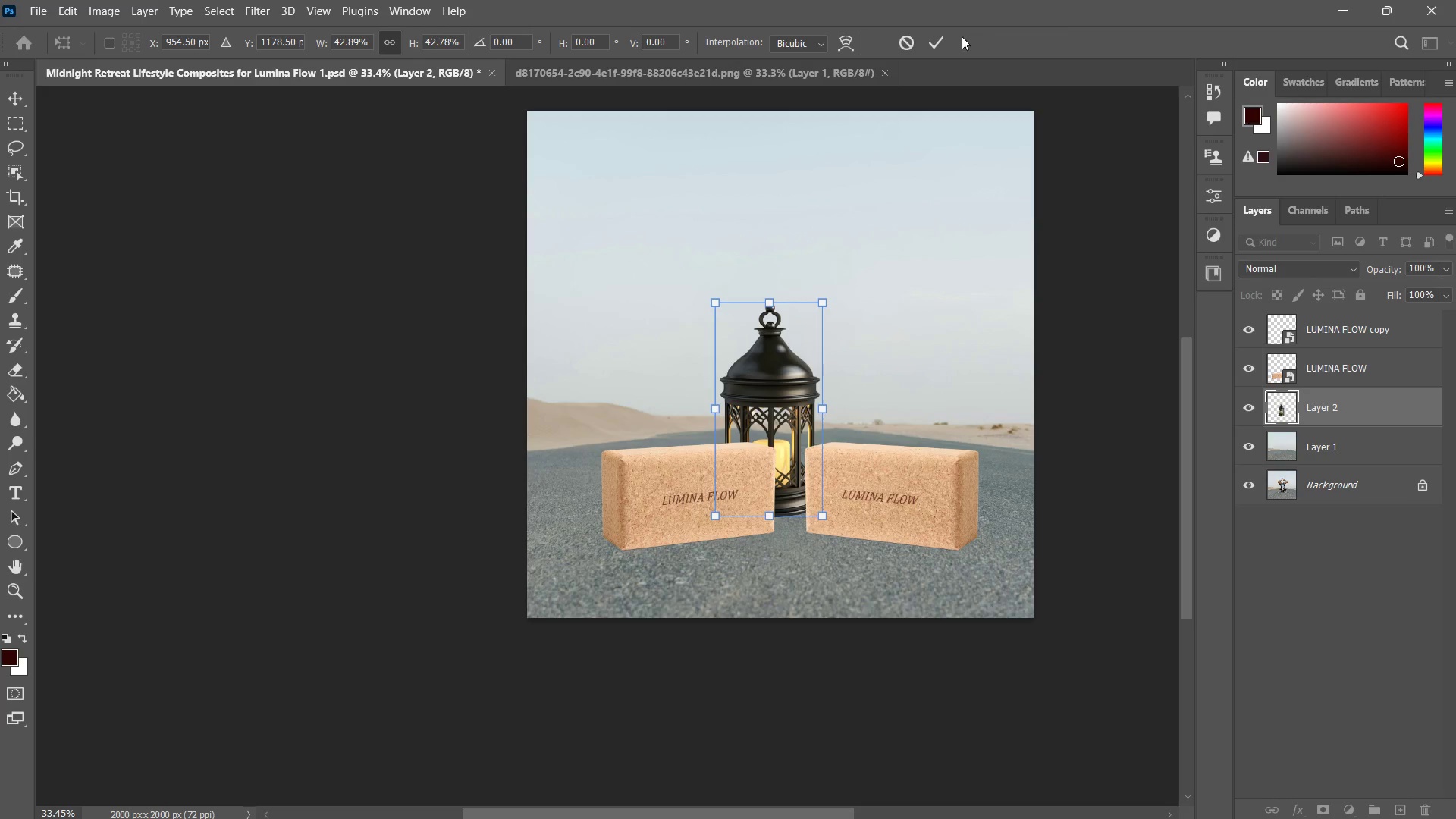 
left_click([932, 40])
 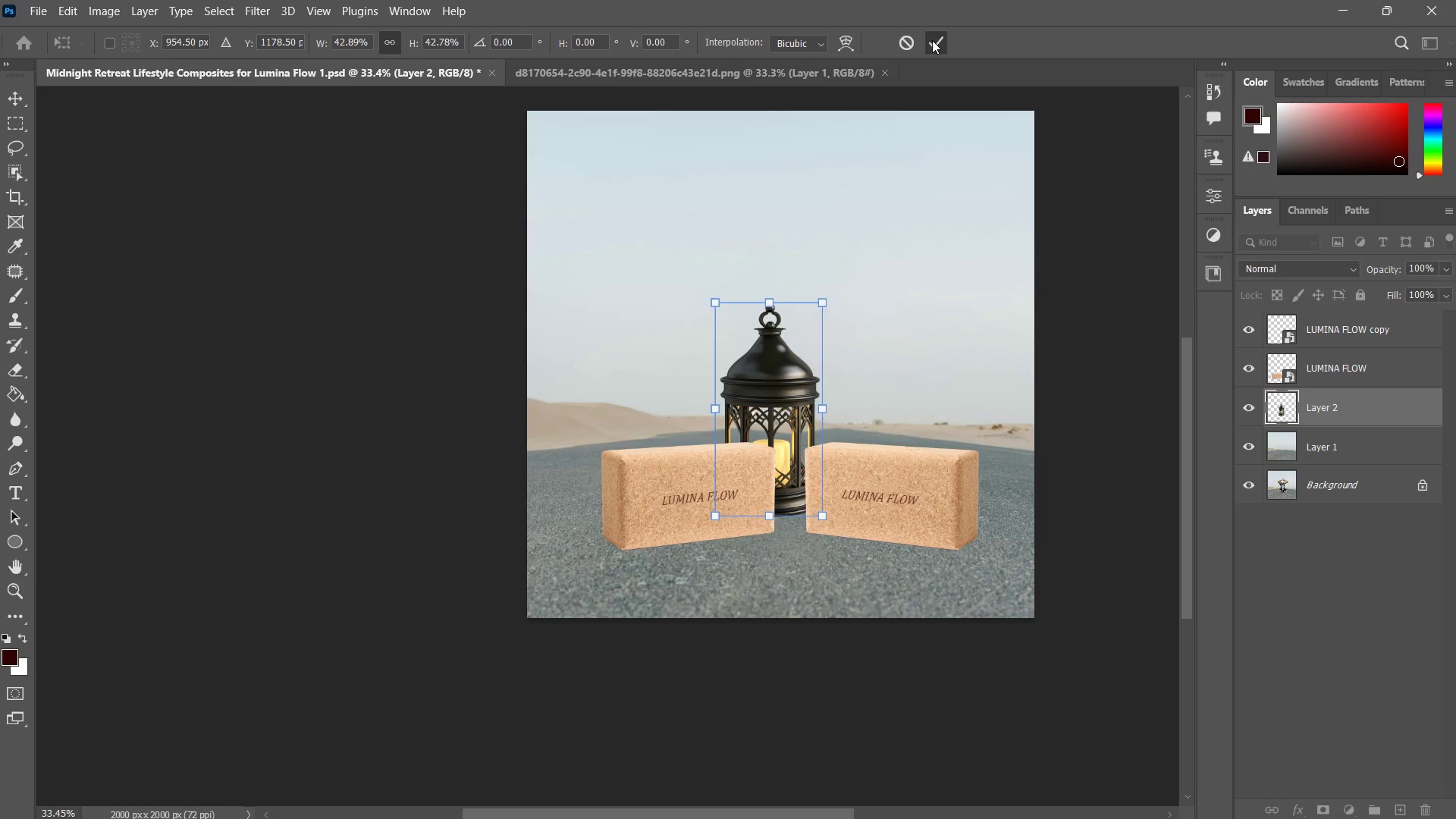 
type(ZZZZ)
 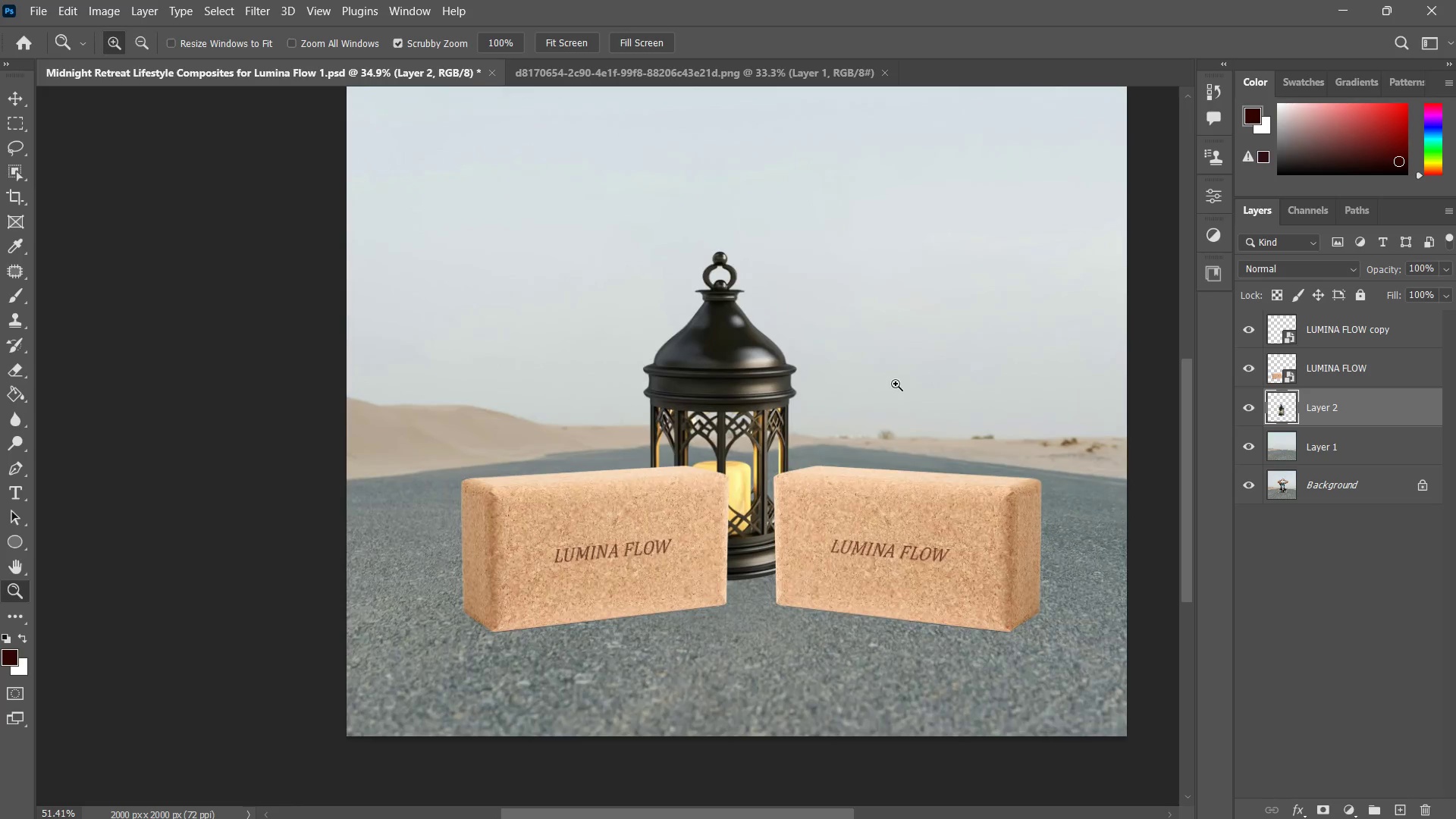 
left_click_drag(start_coordinate=[853, 399], to_coordinate=[865, 398])
 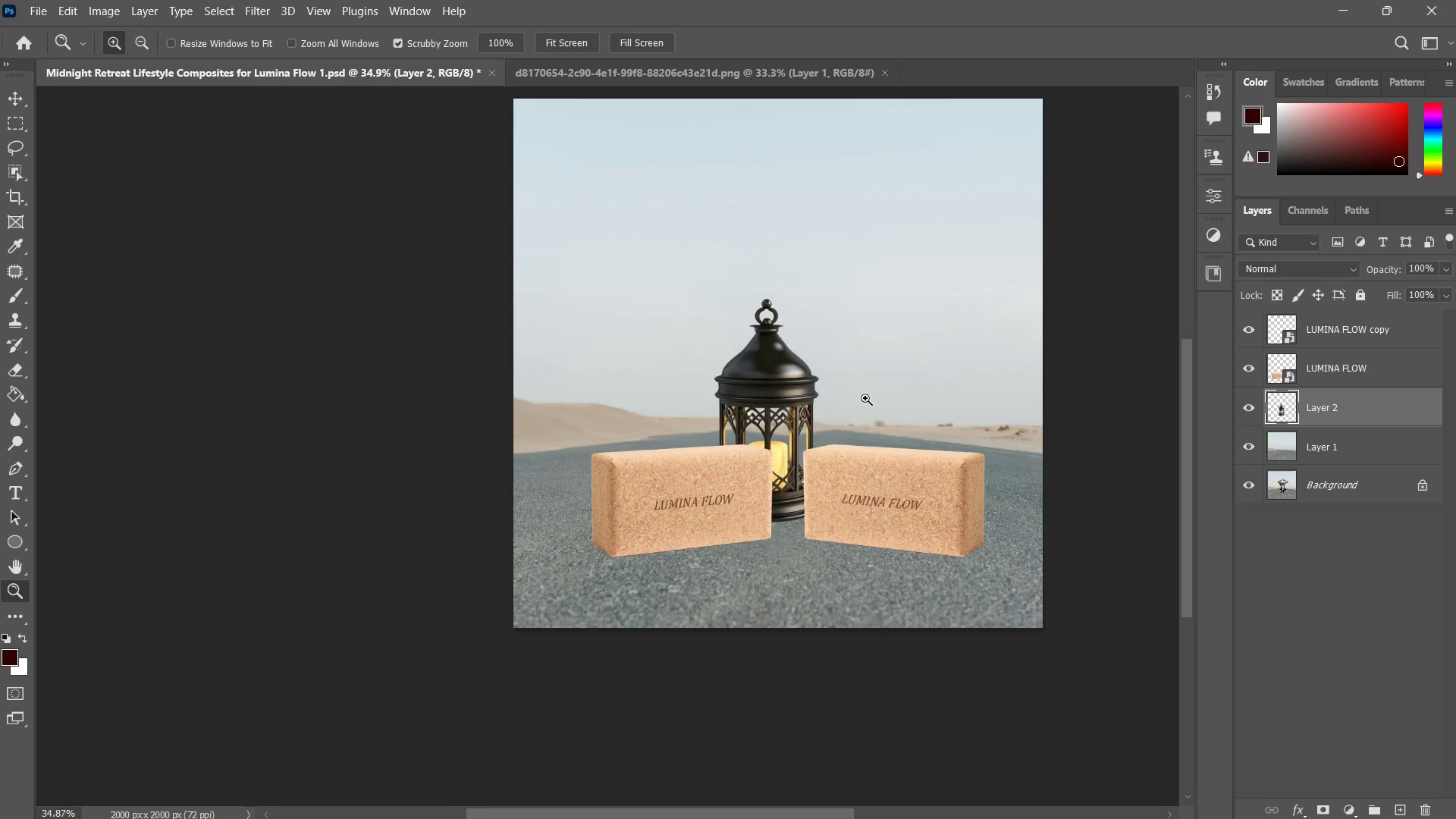 
left_click_drag(start_coordinate=[865, 398], to_coordinate=[896, 384])
 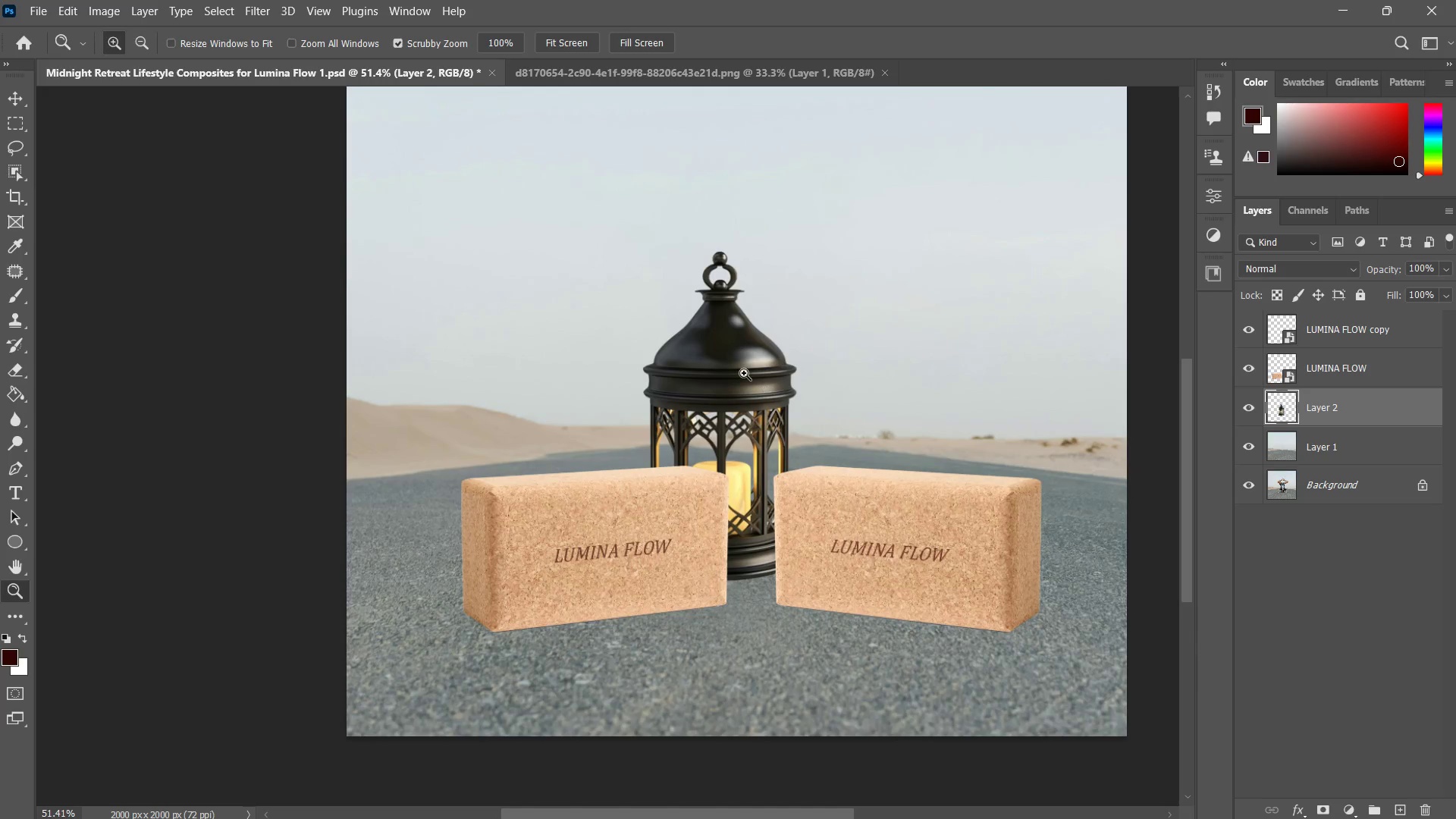 
left_click_drag(start_coordinate=[745, 373], to_coordinate=[775, 375])
 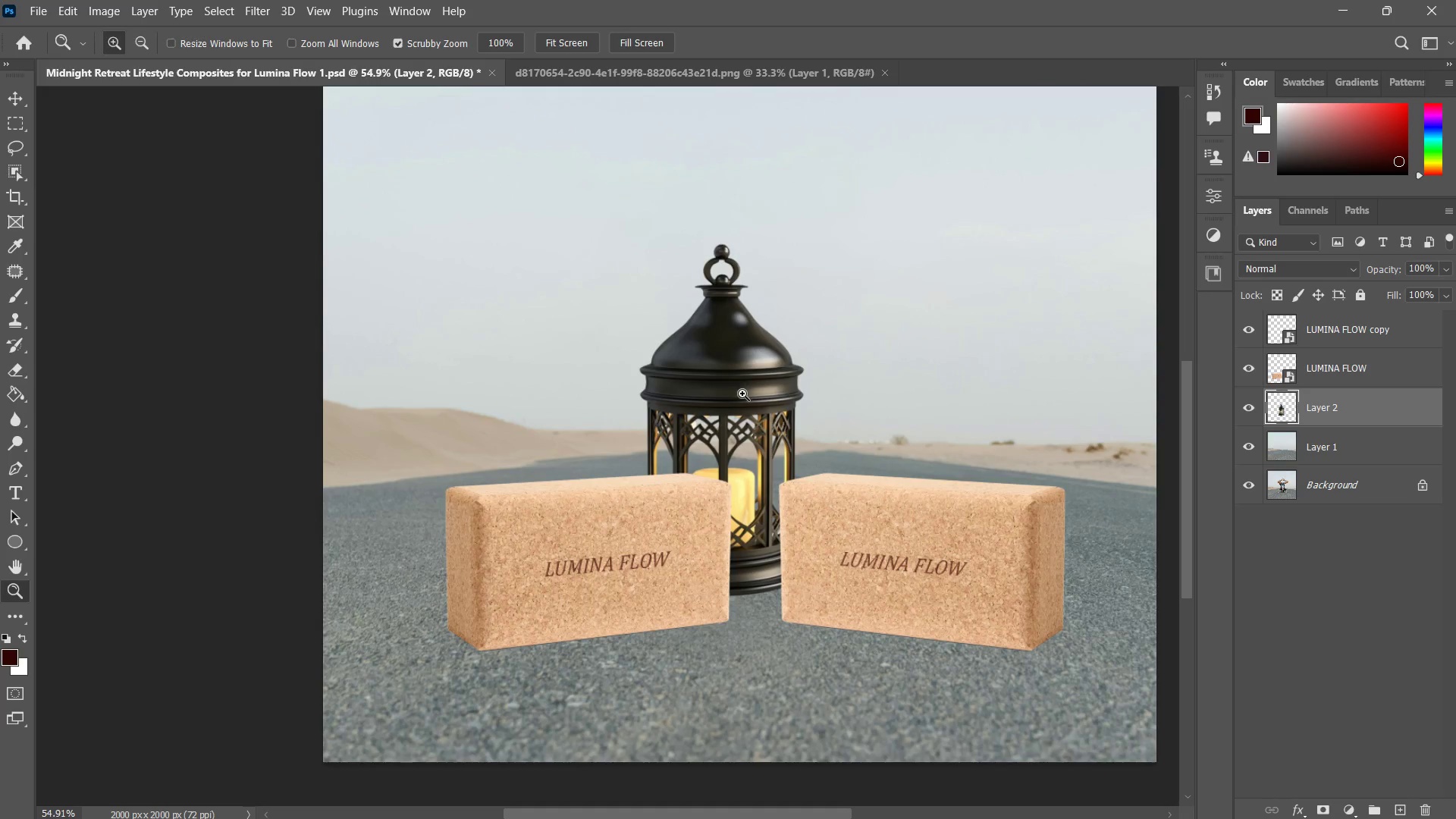 
key(Shift+ShiftLeft)
 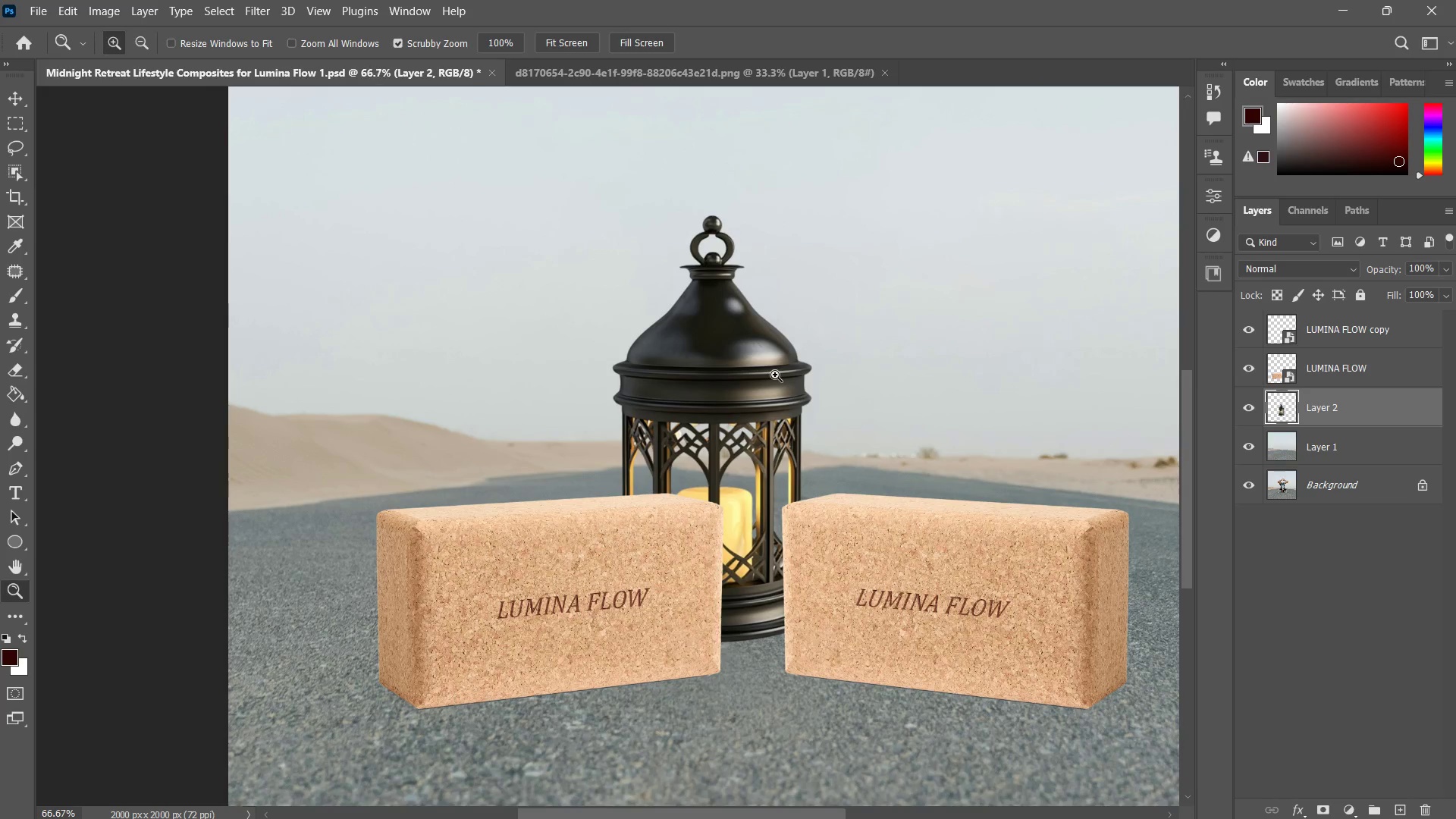 
left_click_drag(start_coordinate=[765, 379], to_coordinate=[742, 393])
 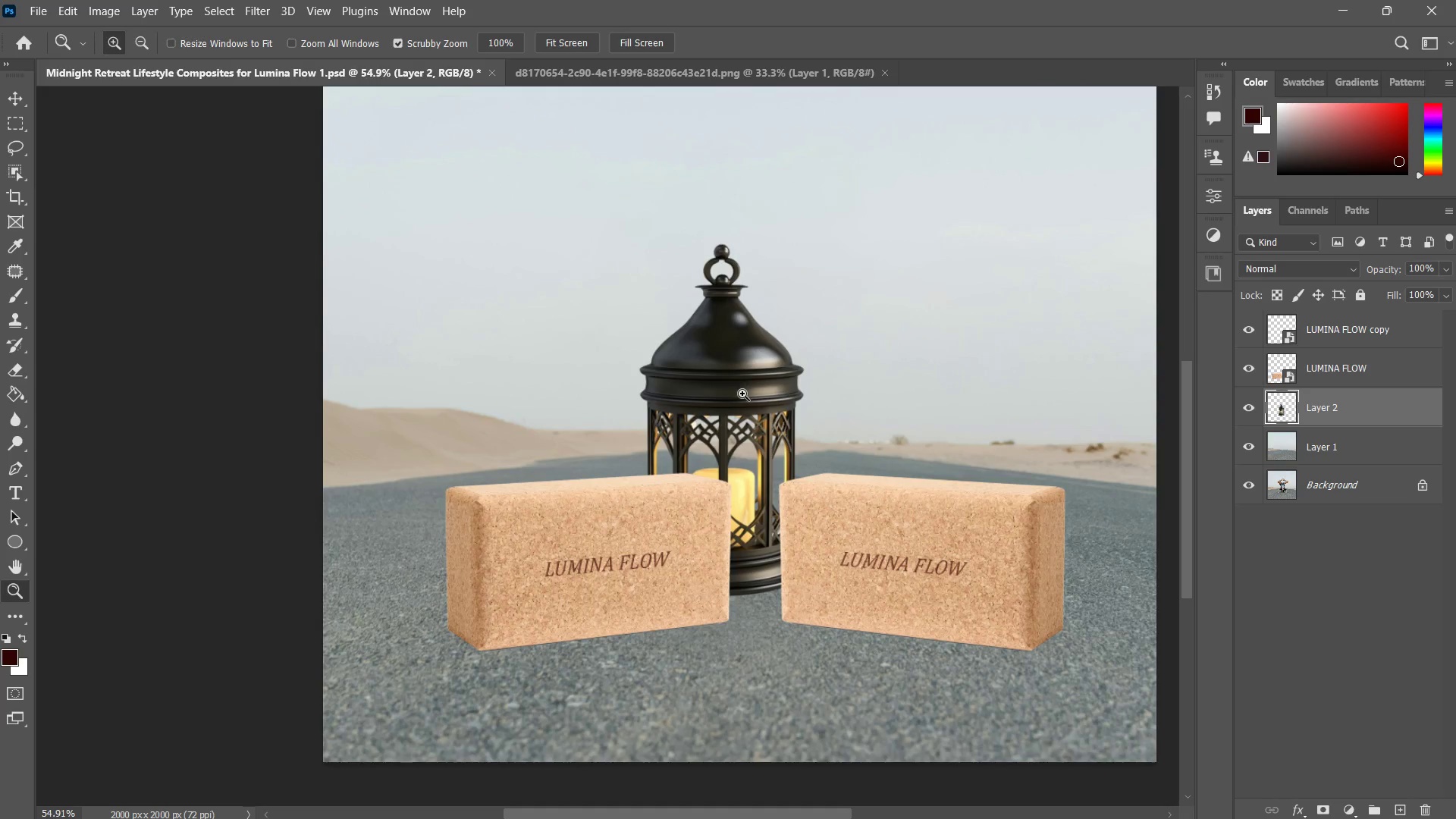 
key(V)
 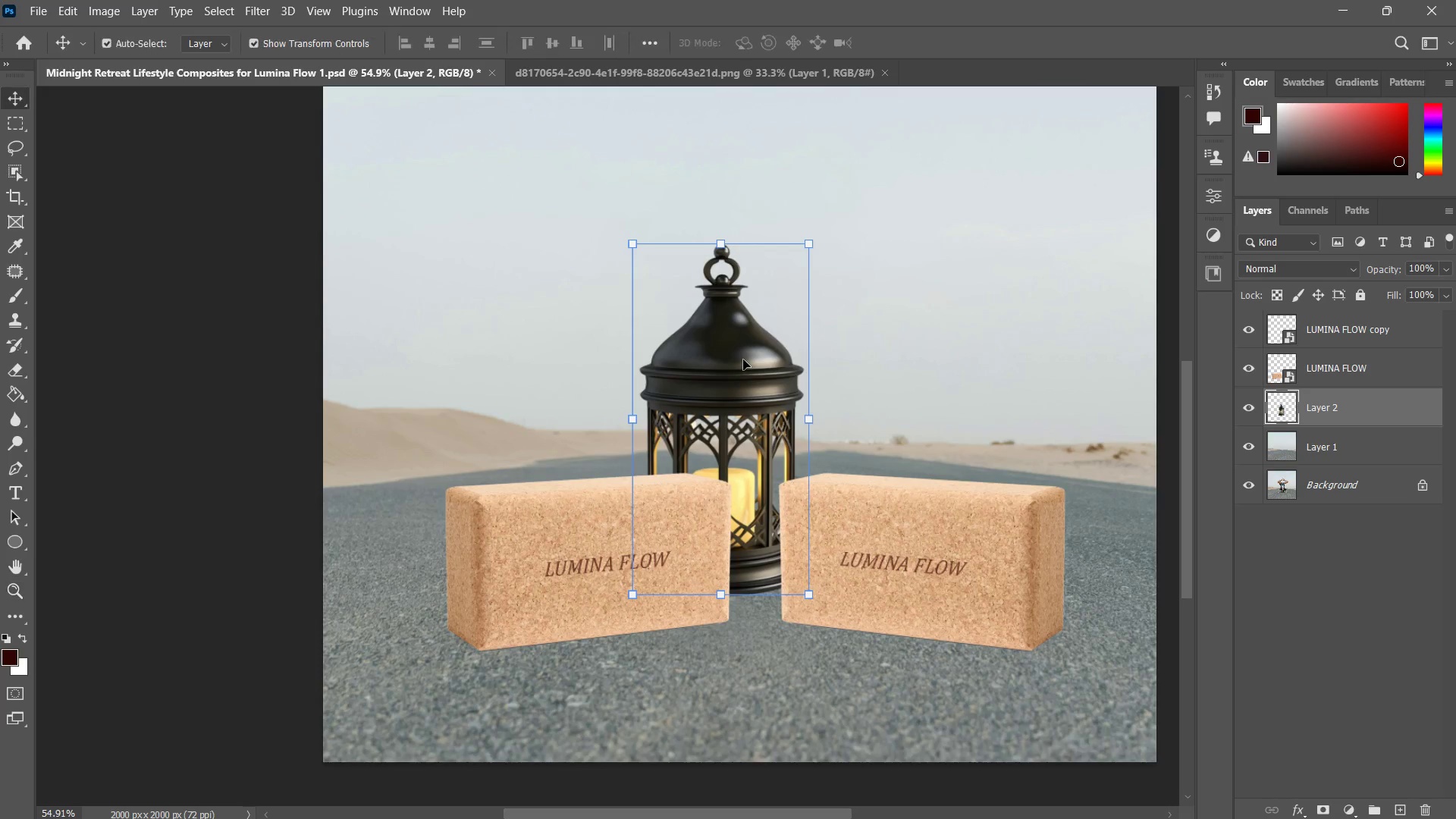 
left_click_drag(start_coordinate=[745, 359], to_coordinate=[774, 362])
 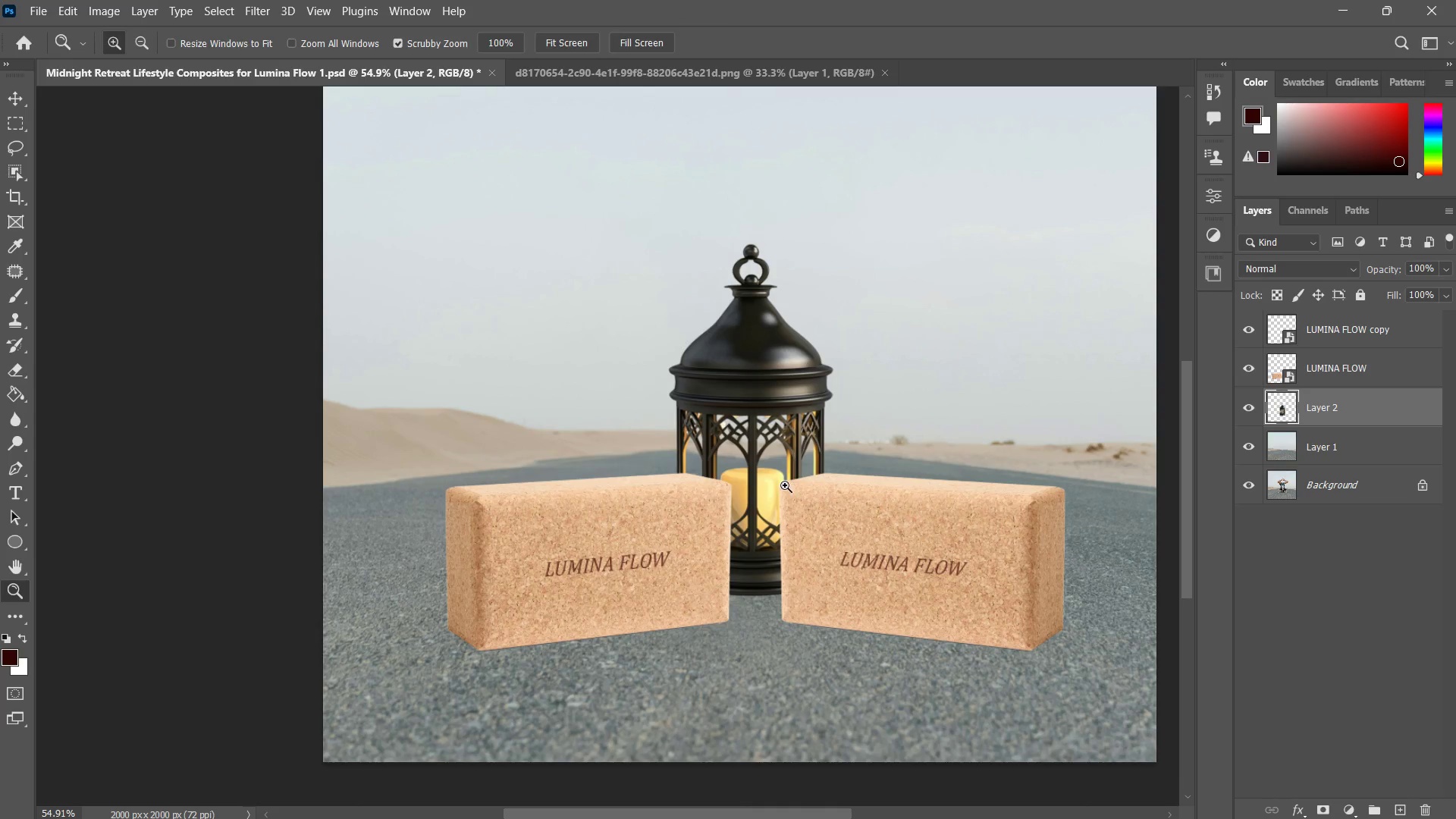 
hold_key(key=ShiftLeft, duration=1.3)
 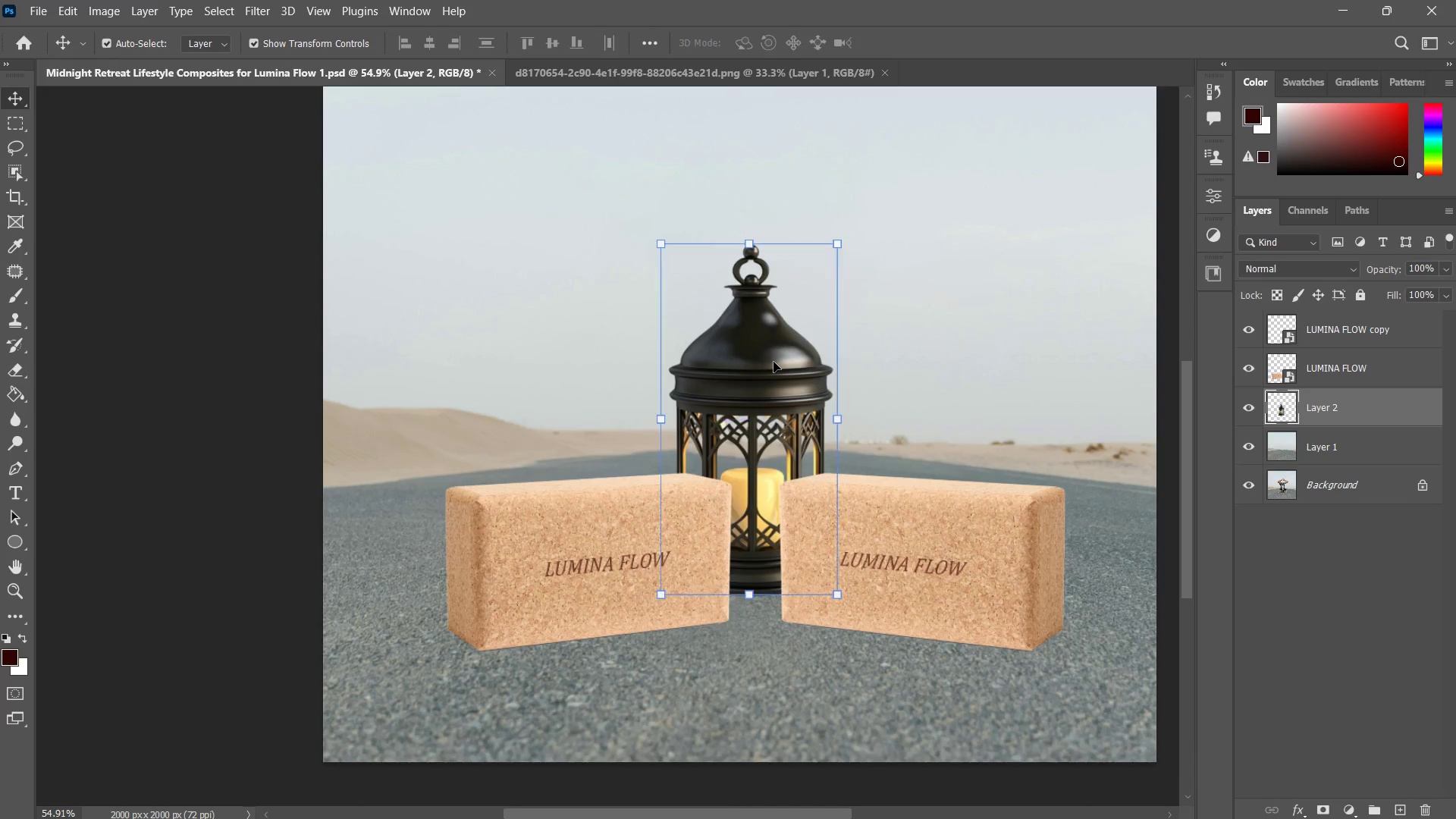 
type(ZZ)
 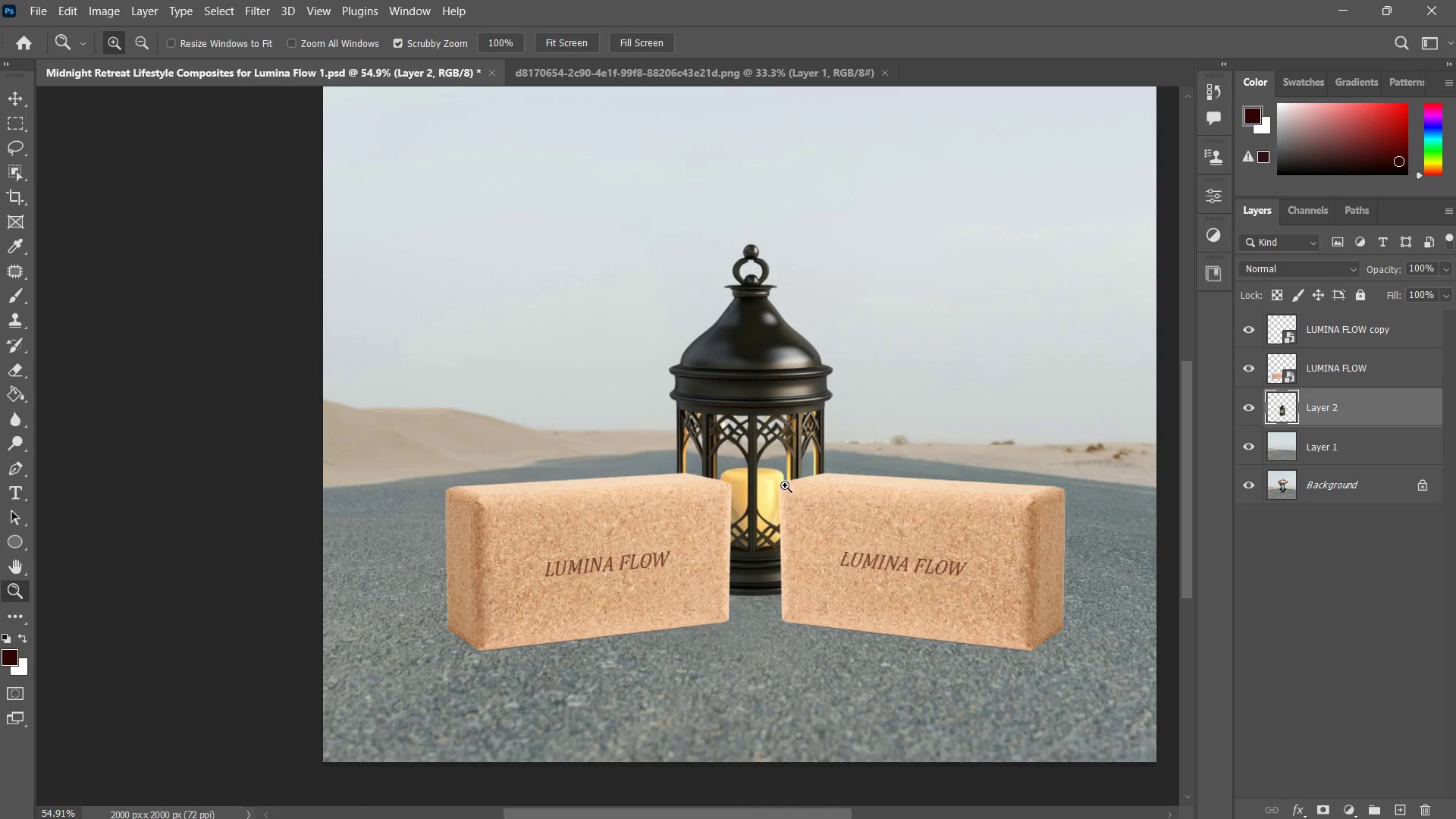 
left_click_drag(start_coordinate=[788, 477], to_coordinate=[764, 535])
 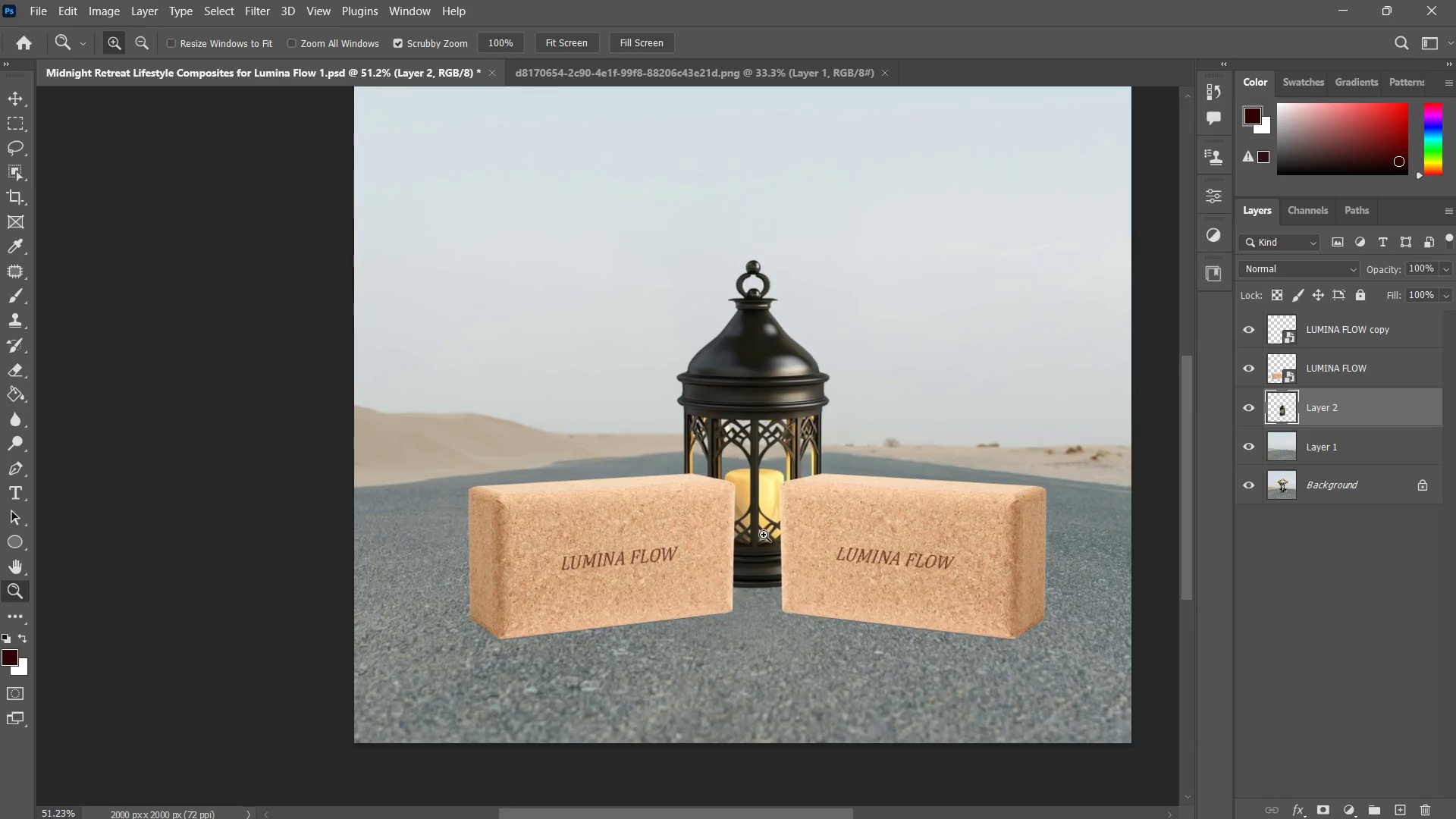 
left_click([764, 535])
 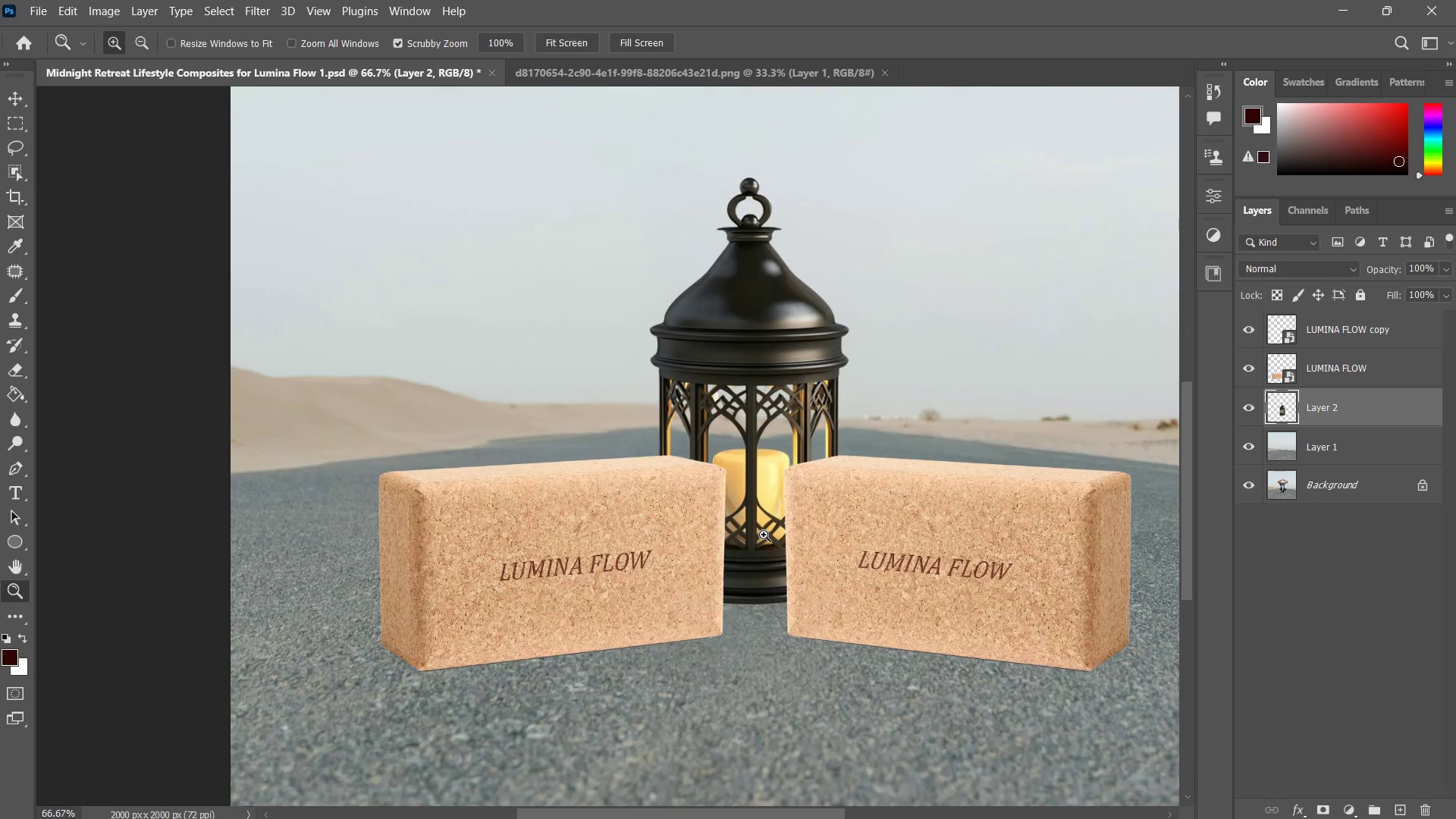 
key(Control+ControlLeft)
 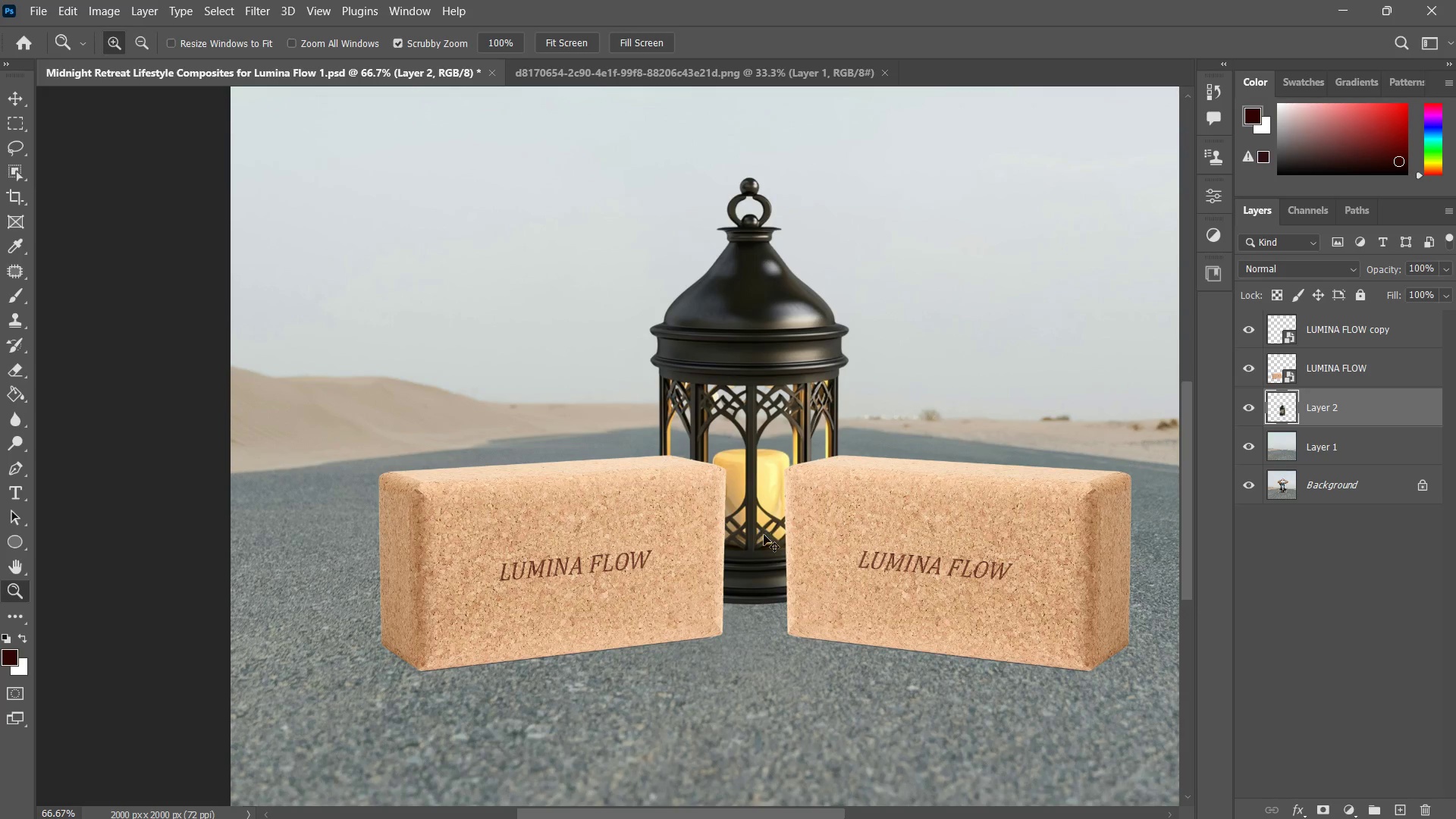 
key(Control+Z)
 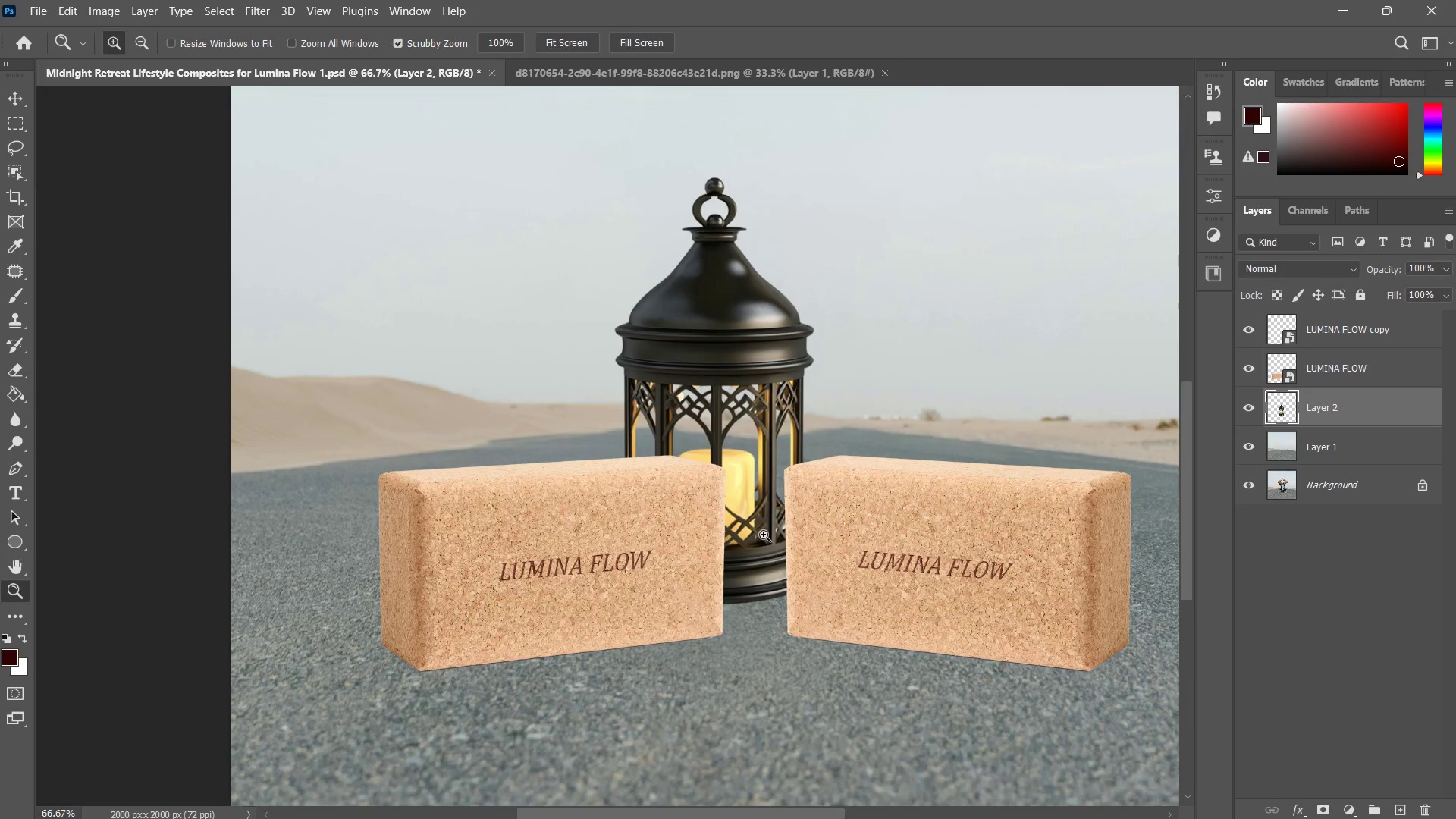 
key(Z)
 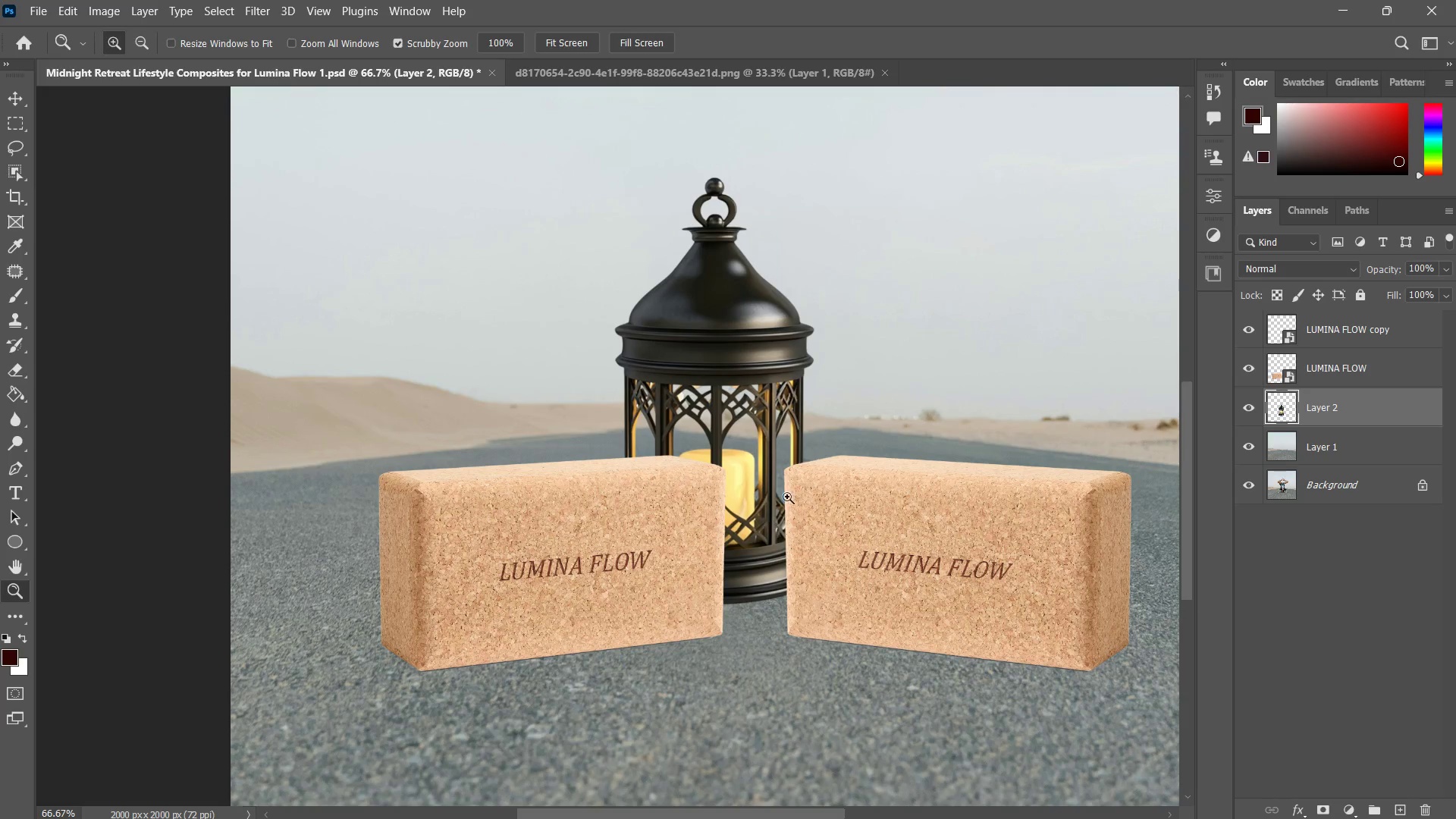 
key(Z)
 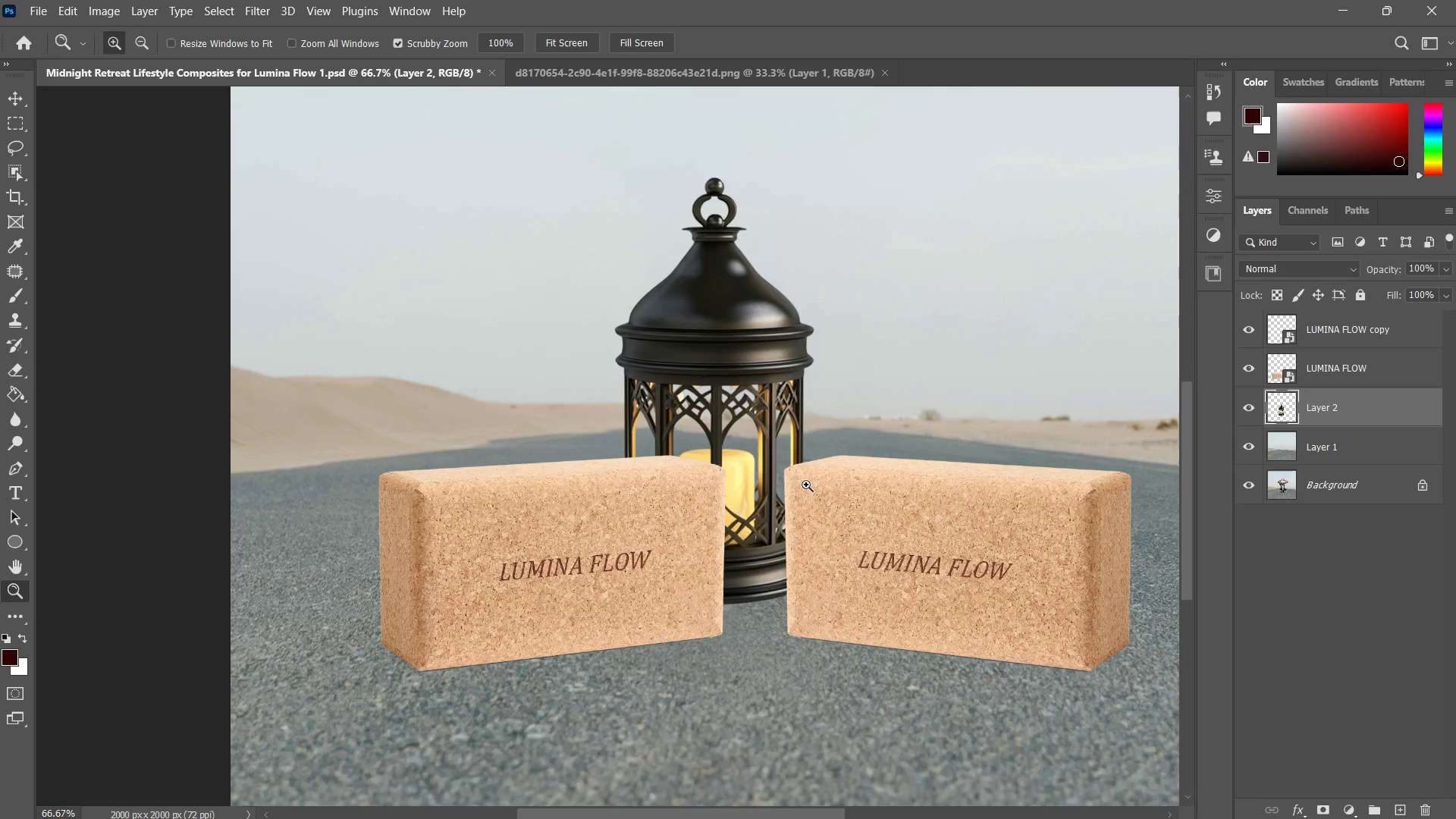 
left_click_drag(start_coordinate=[799, 485], to_coordinate=[776, 499])
 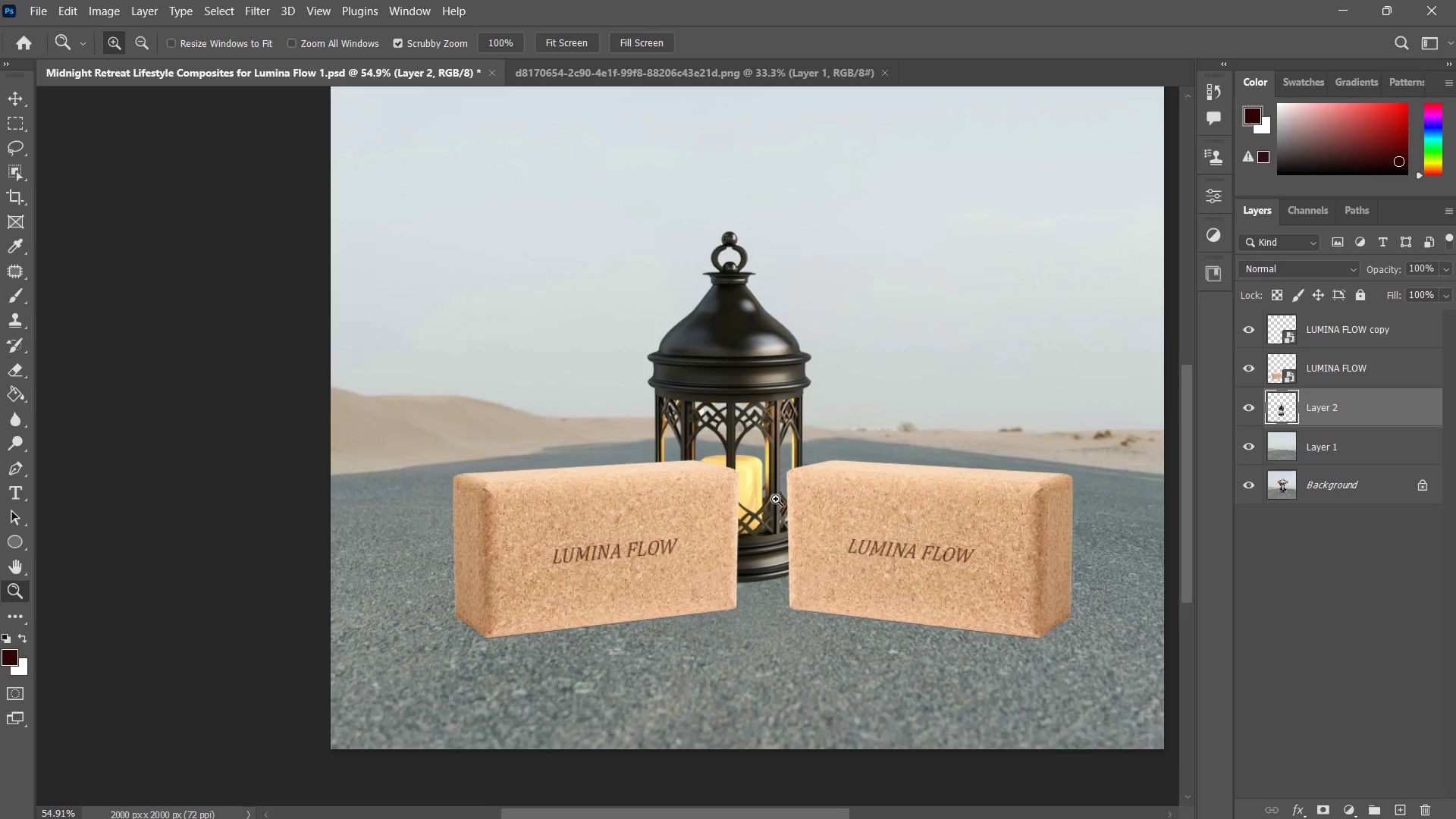 
double_click([776, 499])
 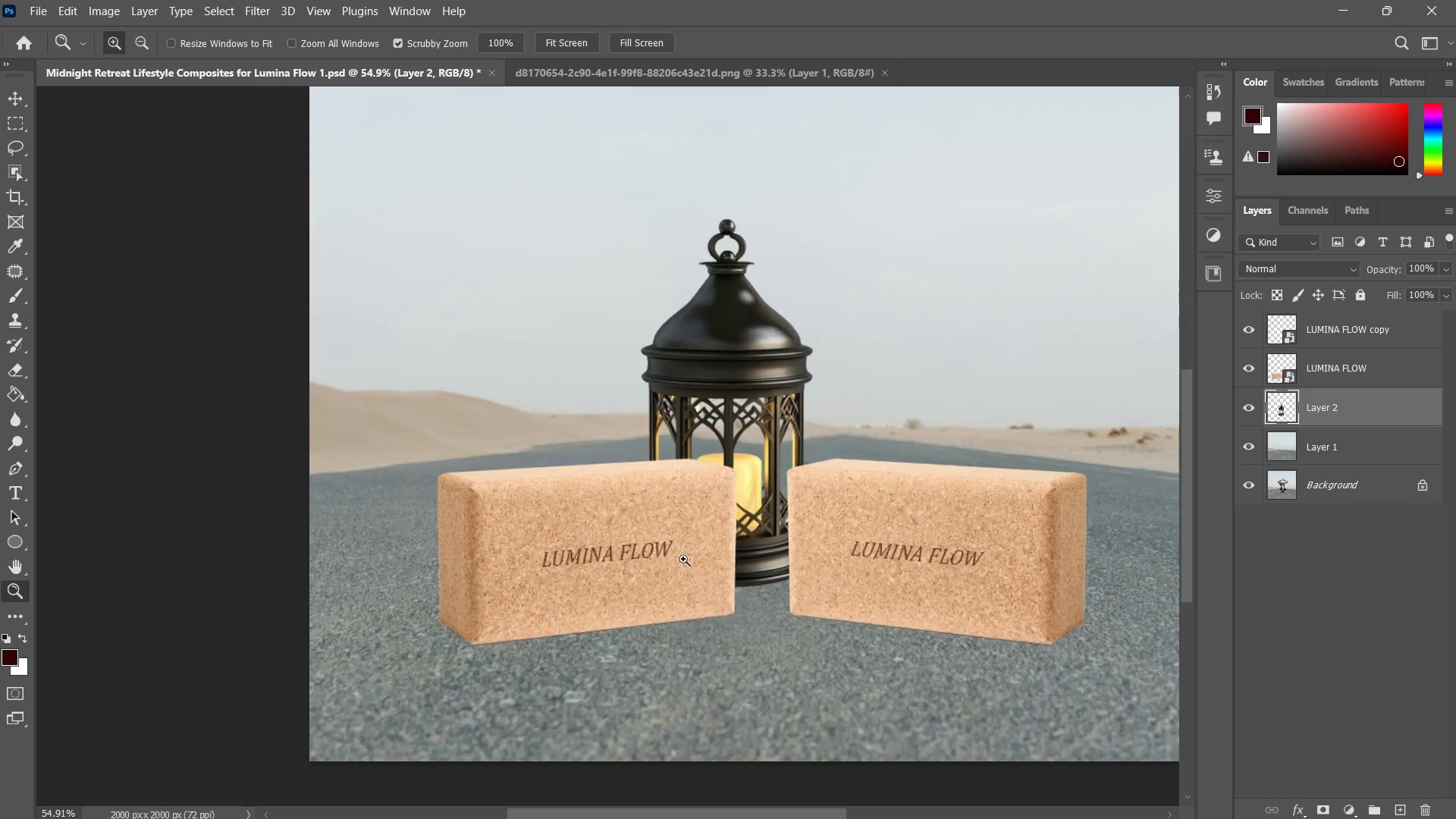 
key(V)
 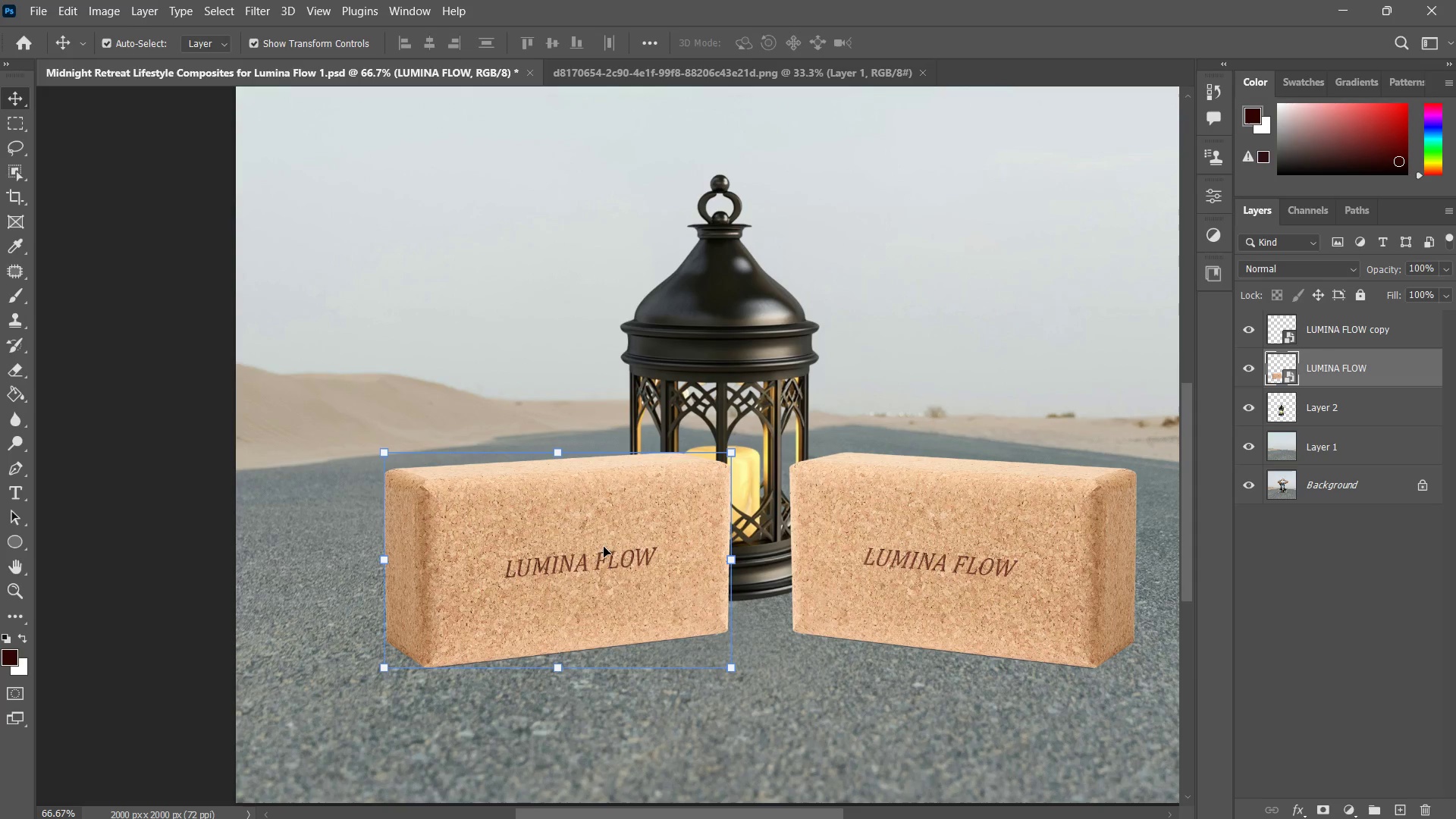 
left_click_drag(start_coordinate=[598, 552], to_coordinate=[543, 554])
 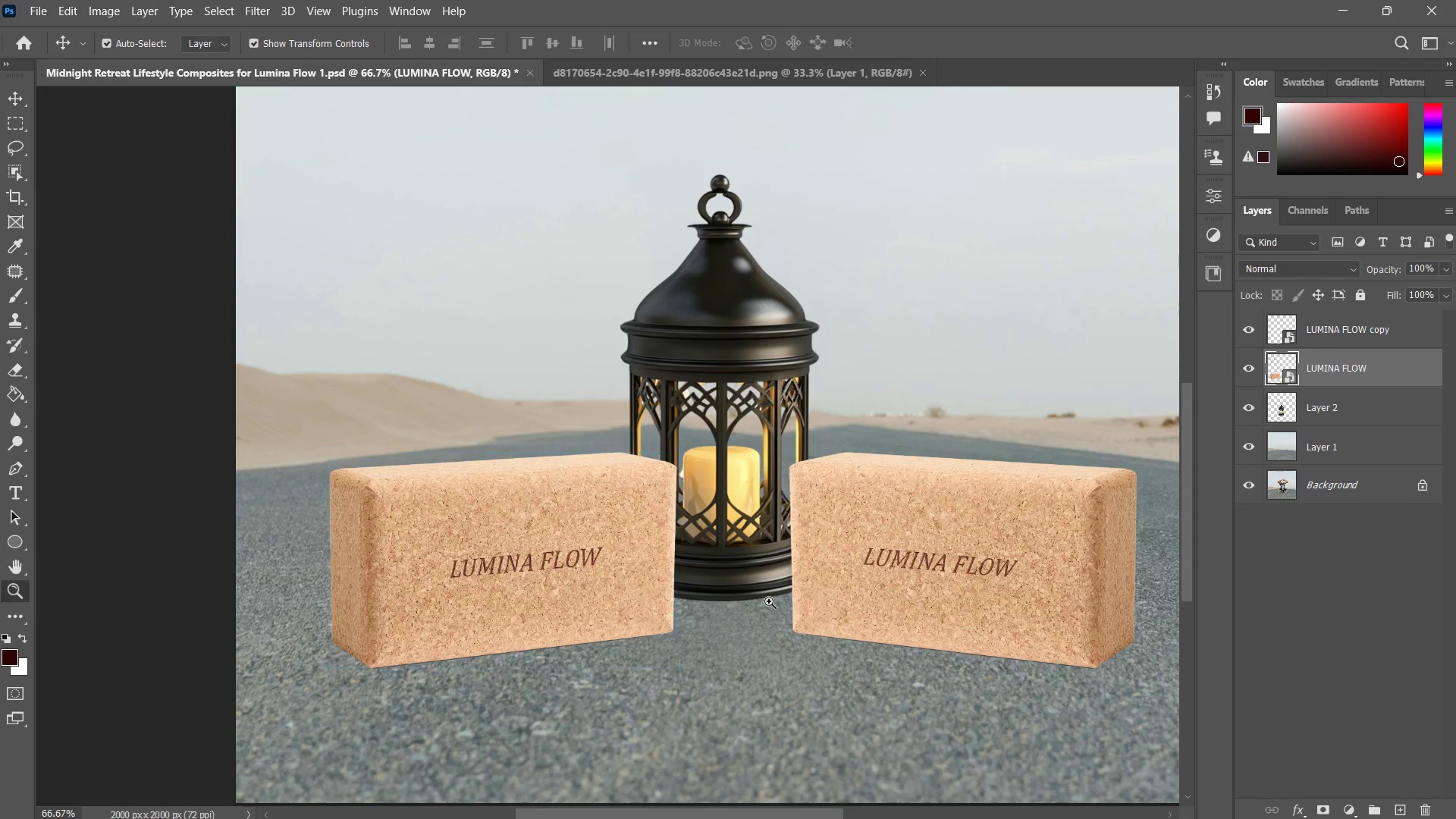 
hold_key(key=ShiftLeft, duration=1.14)
 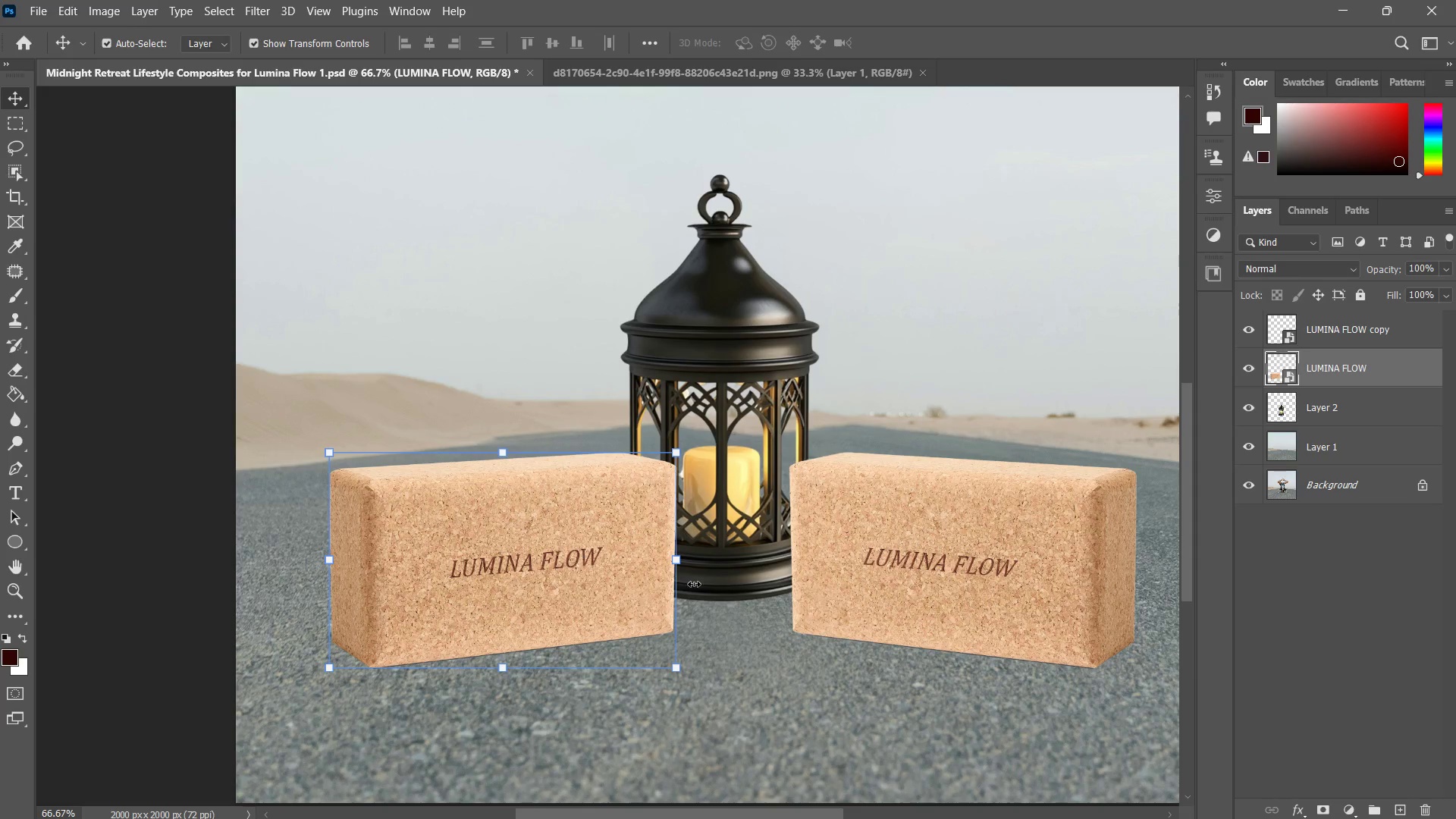 
type(ZZ)
 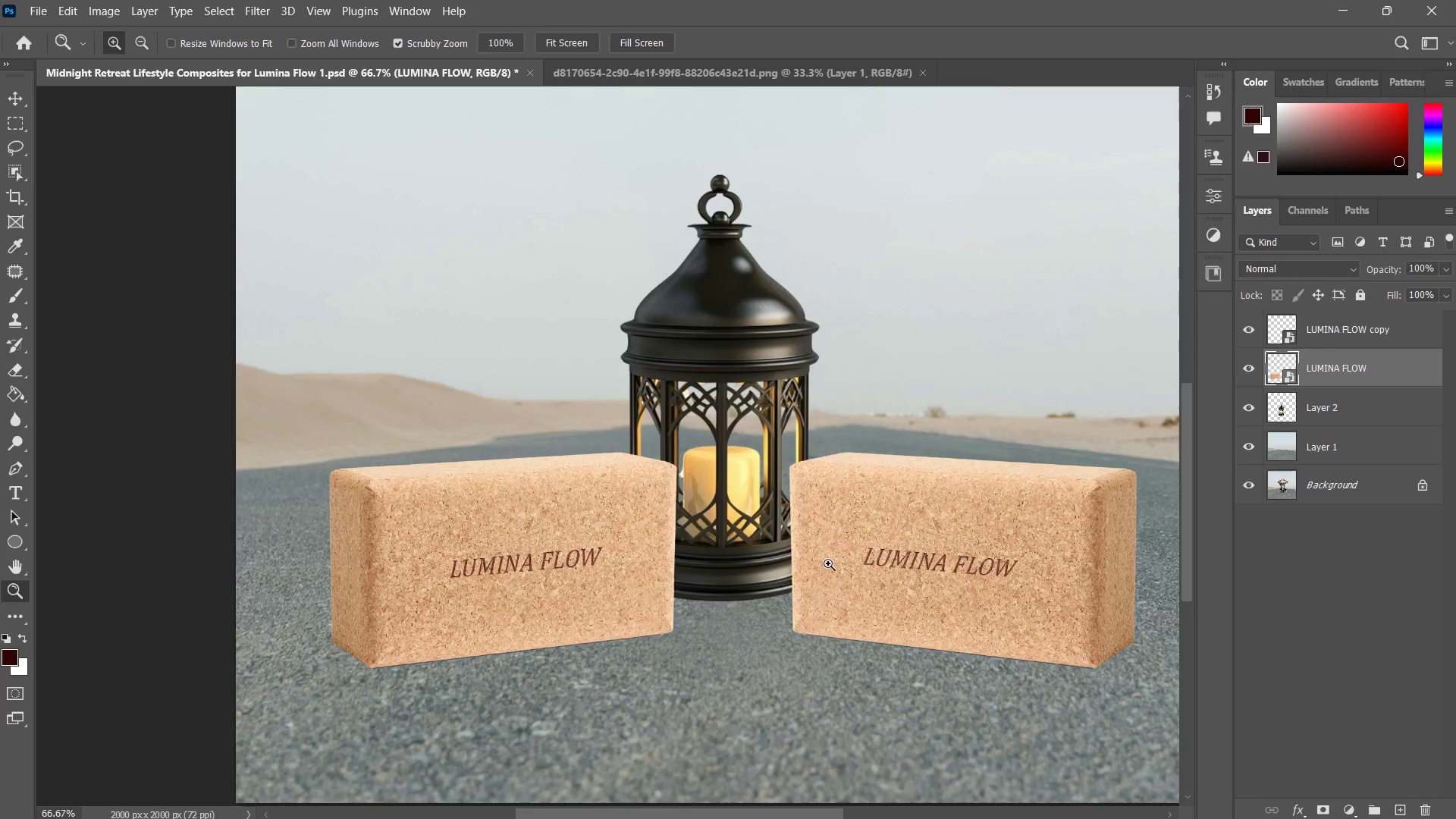 
left_click_drag(start_coordinate=[837, 556], to_coordinate=[820, 584])
 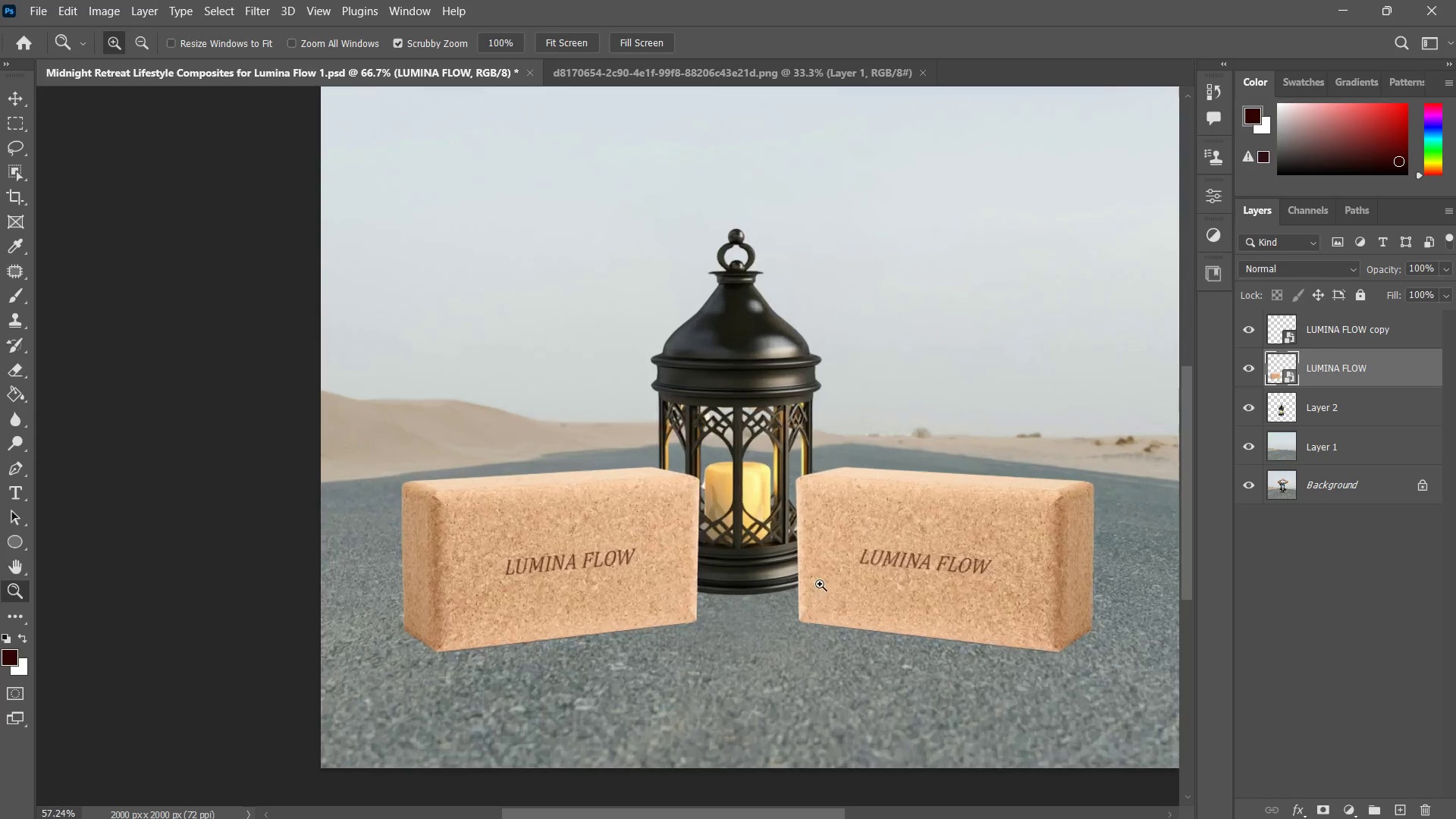 
left_click([820, 584])
 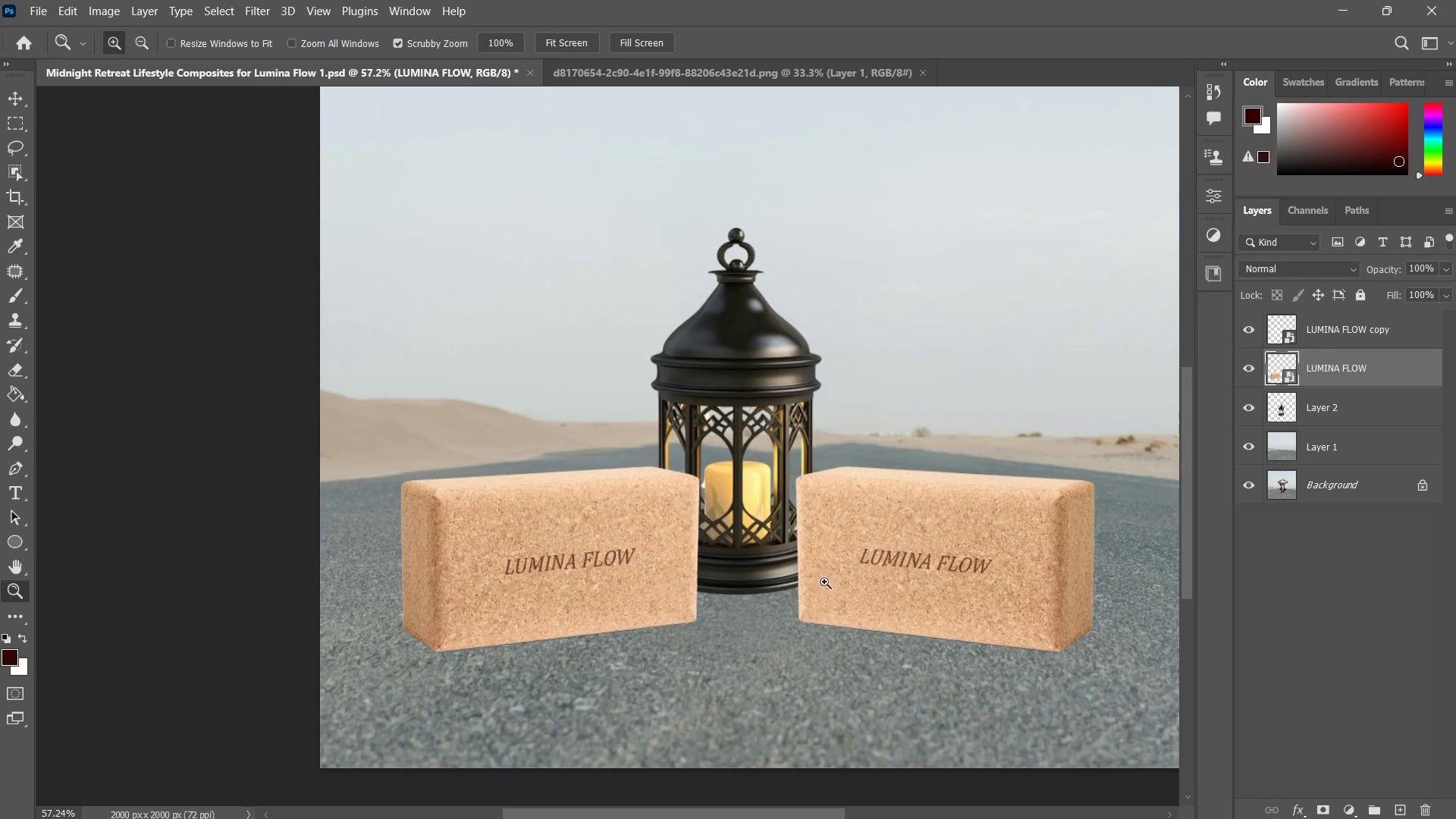 
key(V)
 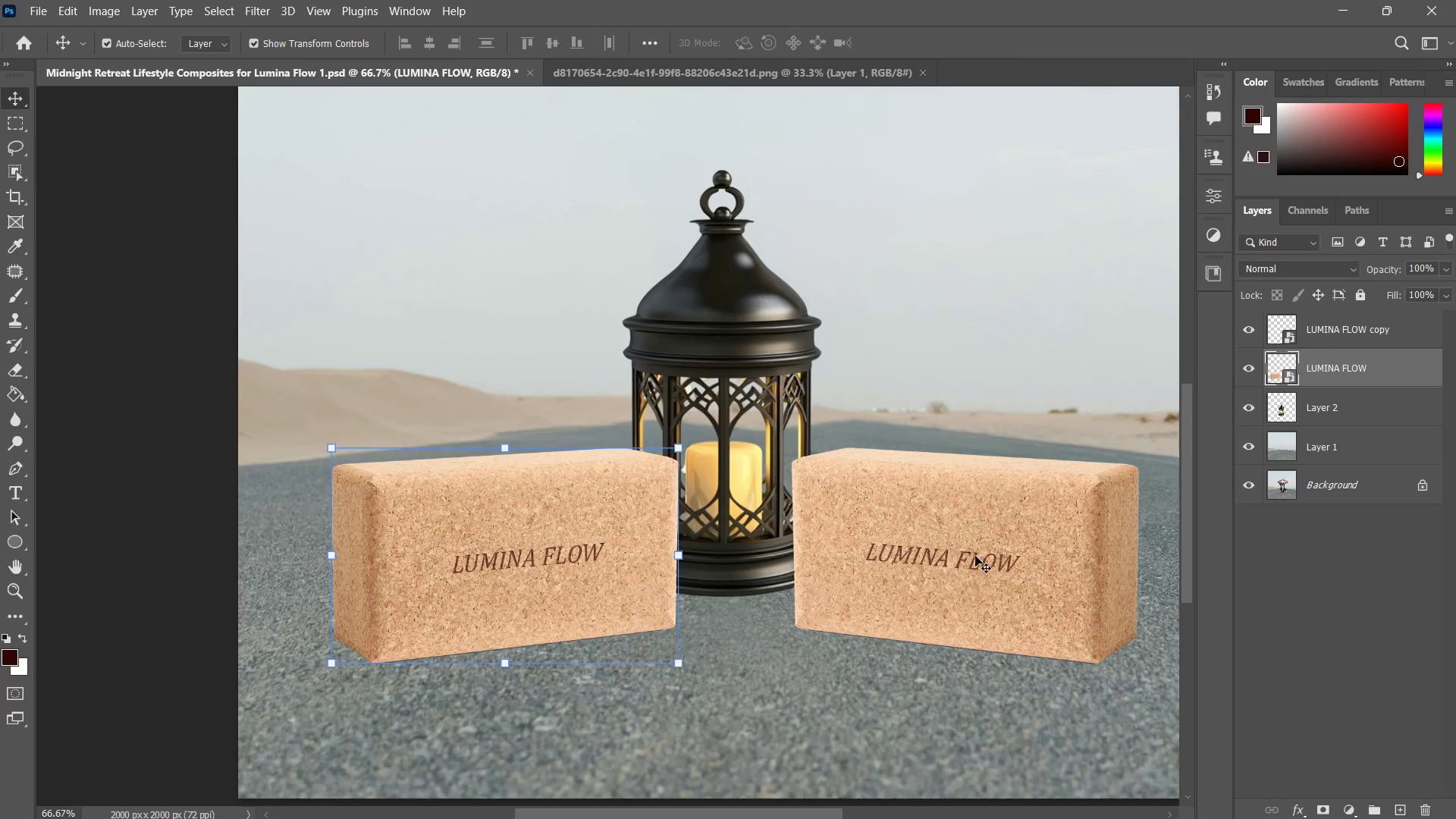 
left_click_drag(start_coordinate=[971, 555], to_coordinate=[950, 574])
 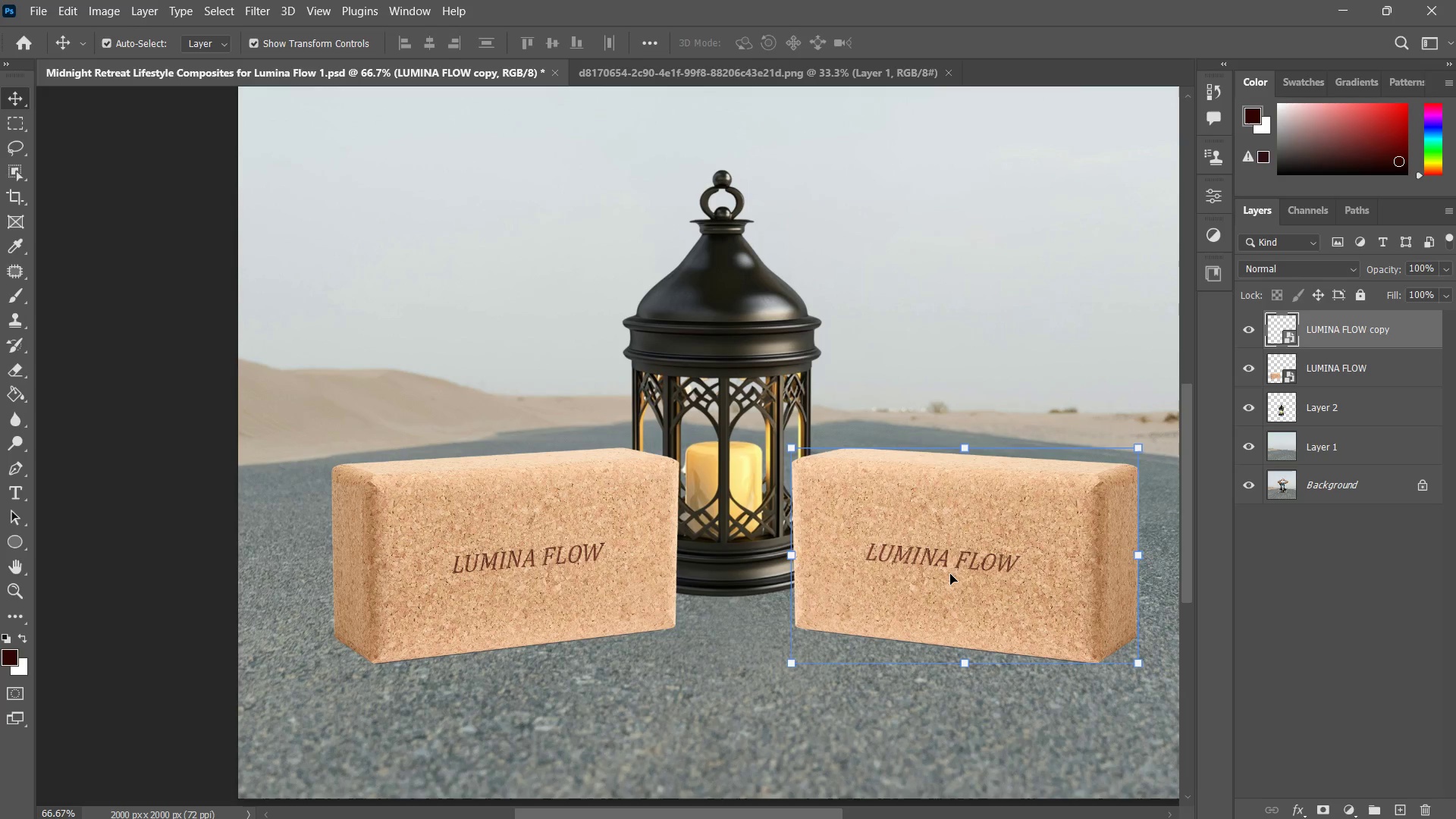 
hold_key(key=ShiftLeft, duration=1.22)
 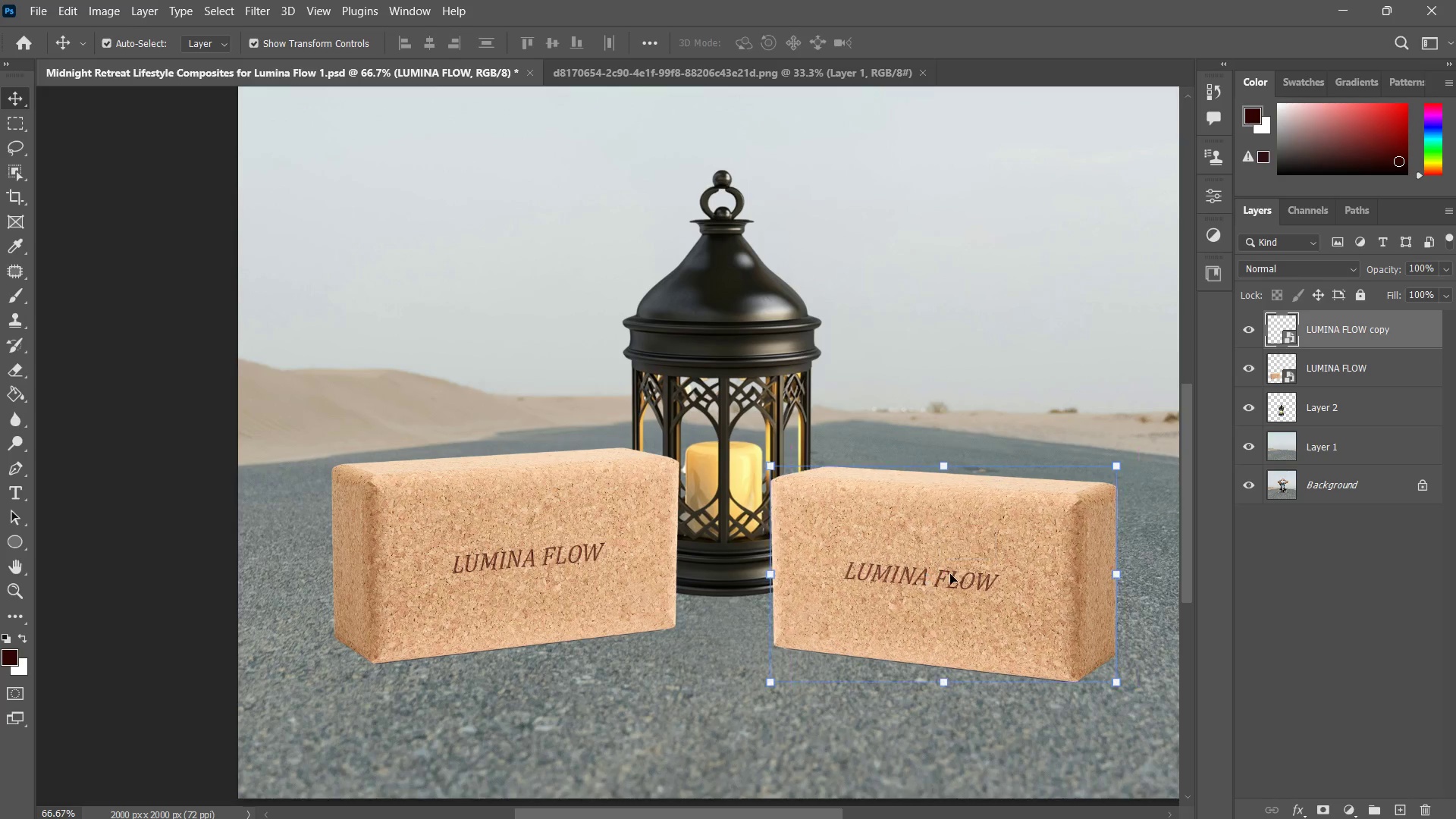 
key(Control+ControlLeft)
 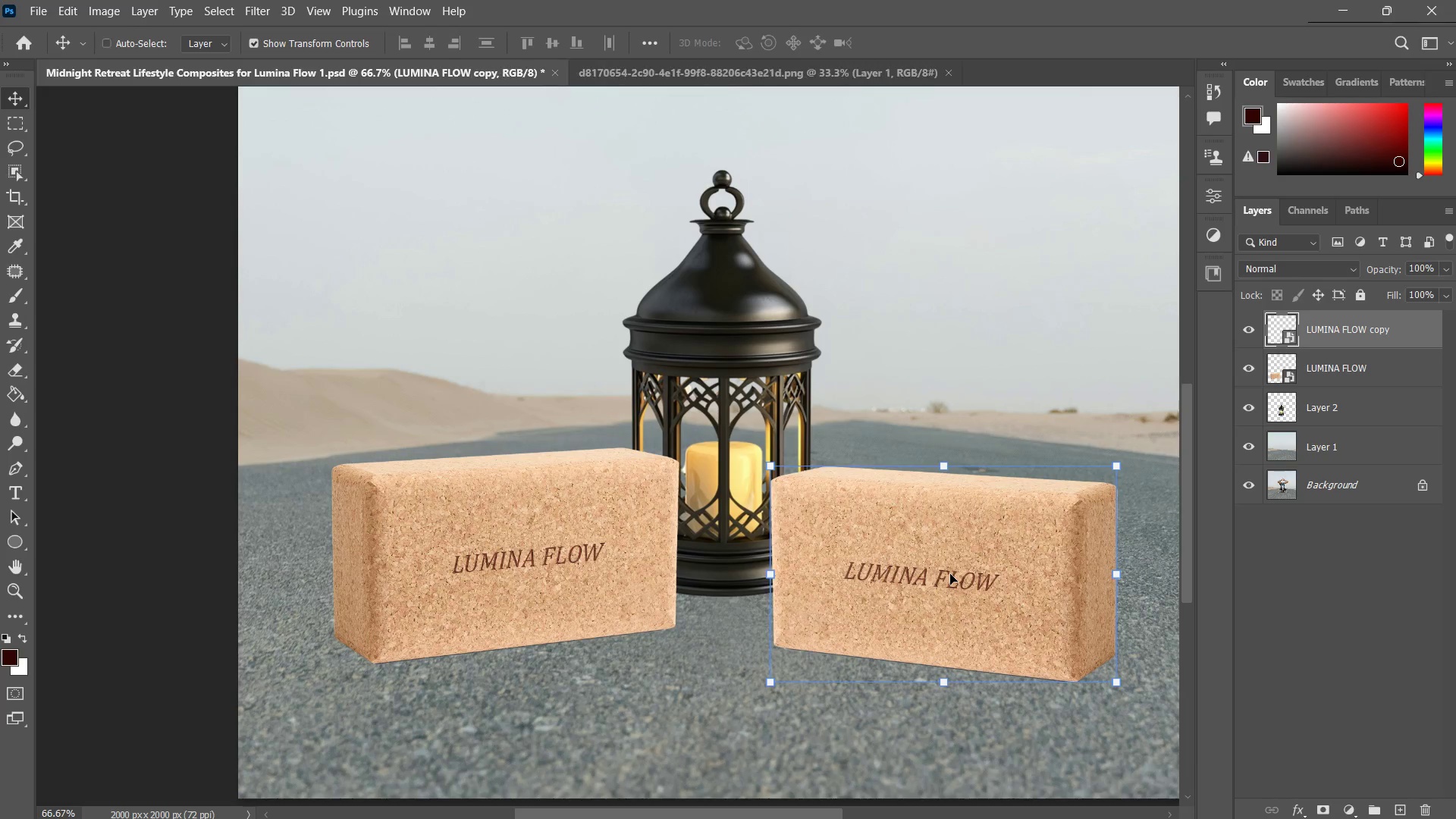 
key(Control+Z)
 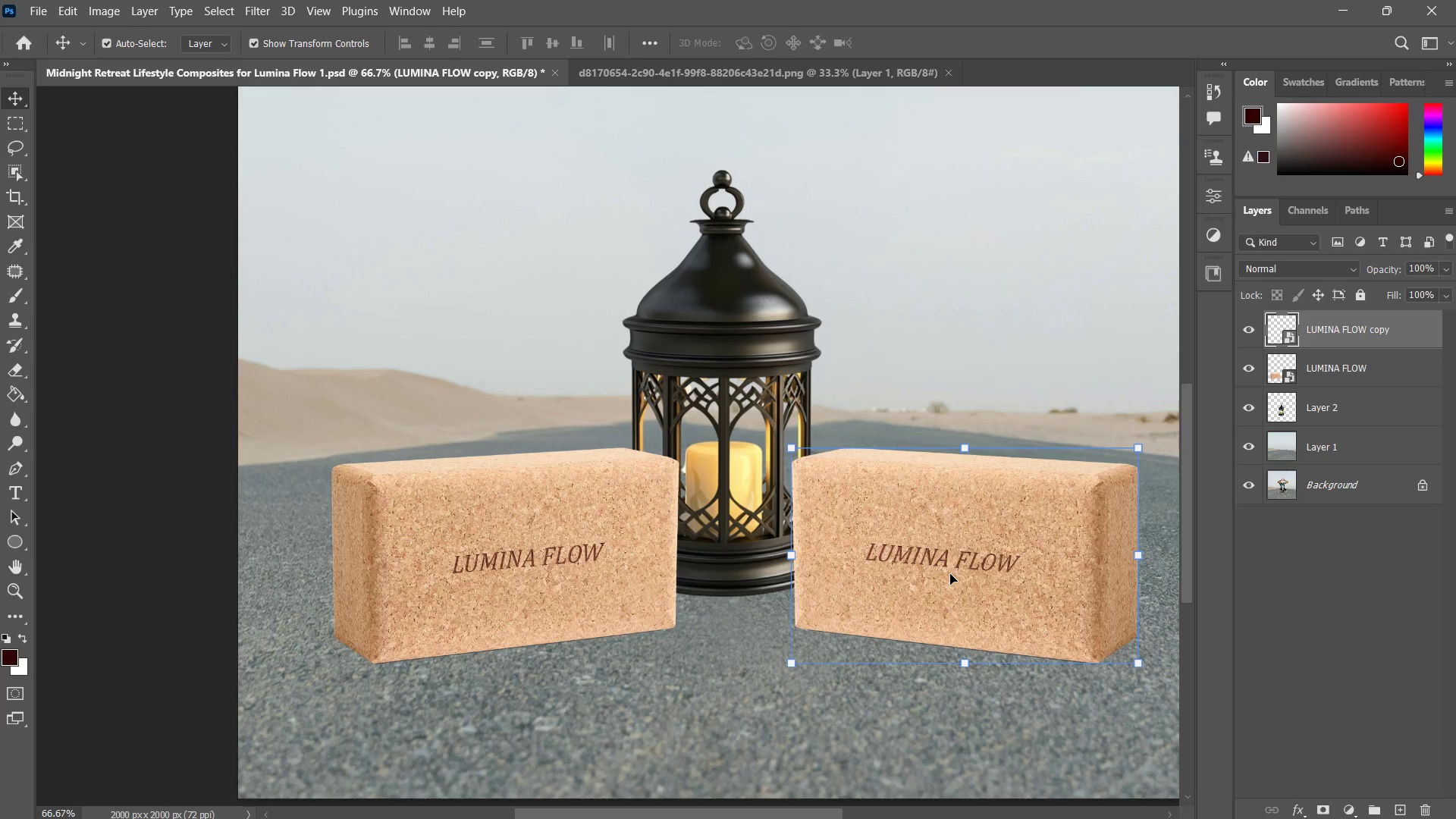 
type(ZZ)
 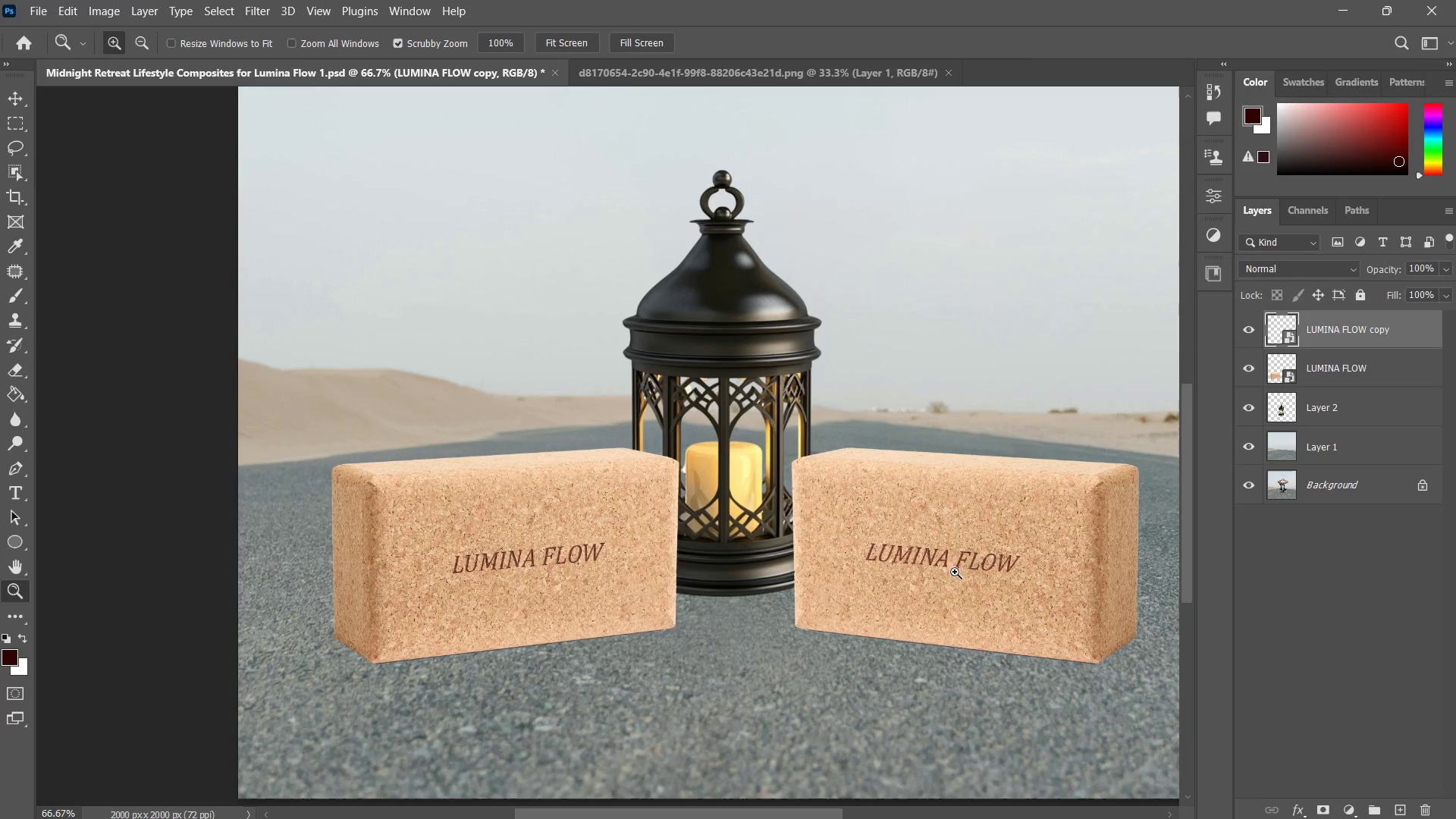 
key(Z)
 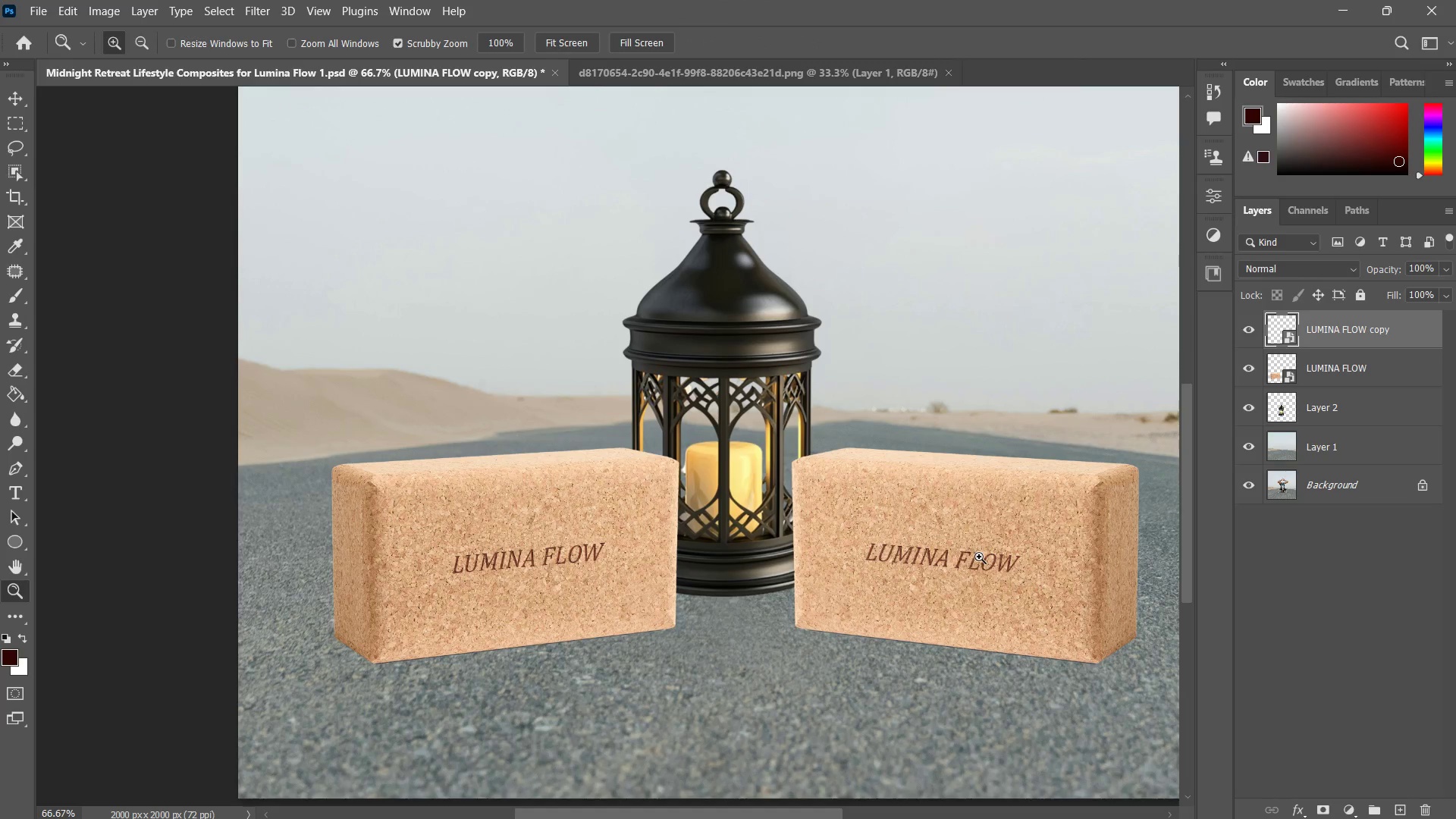 
left_click_drag(start_coordinate=[971, 559], to_coordinate=[961, 596])
 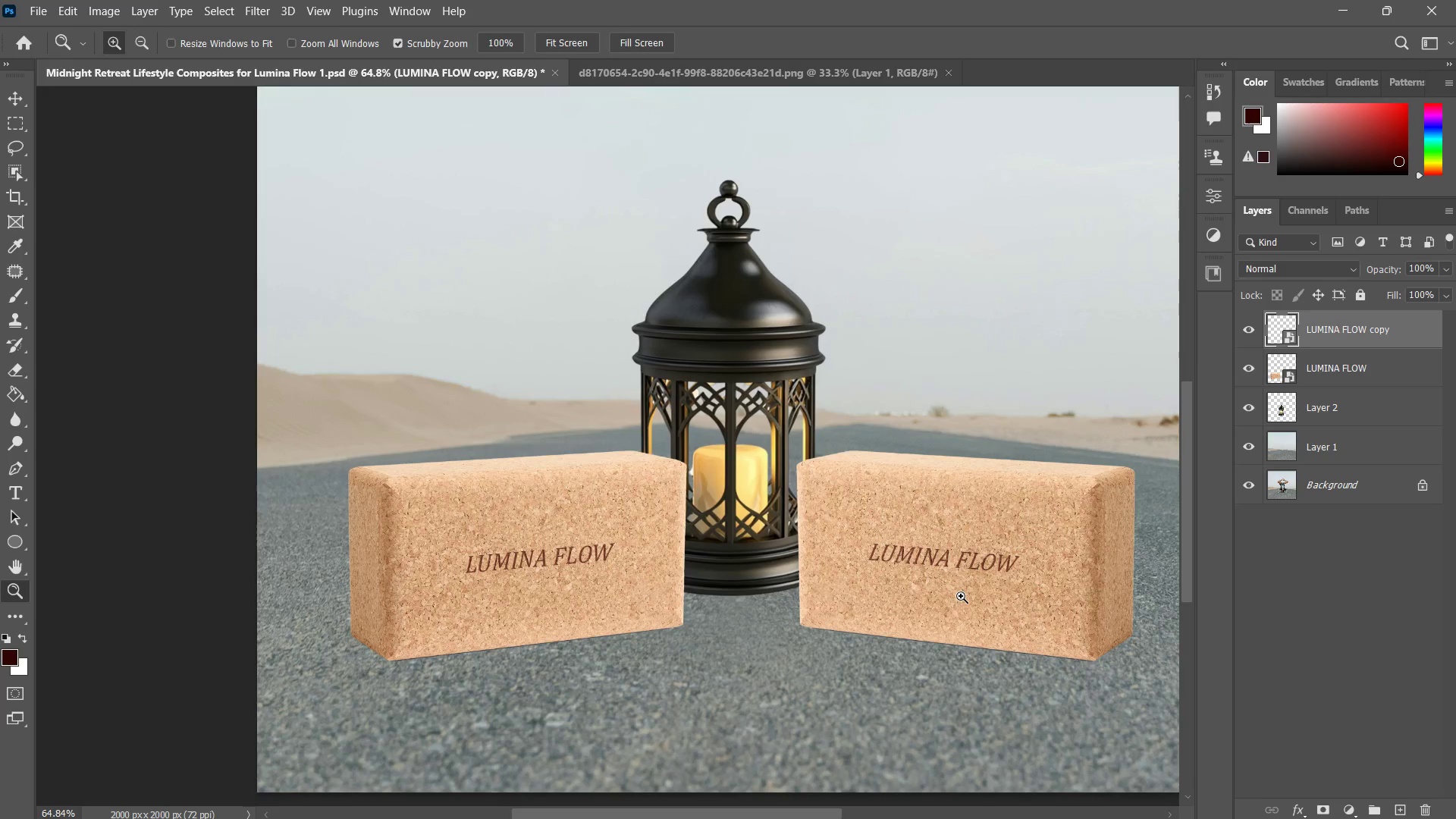 
left_click([961, 596])
 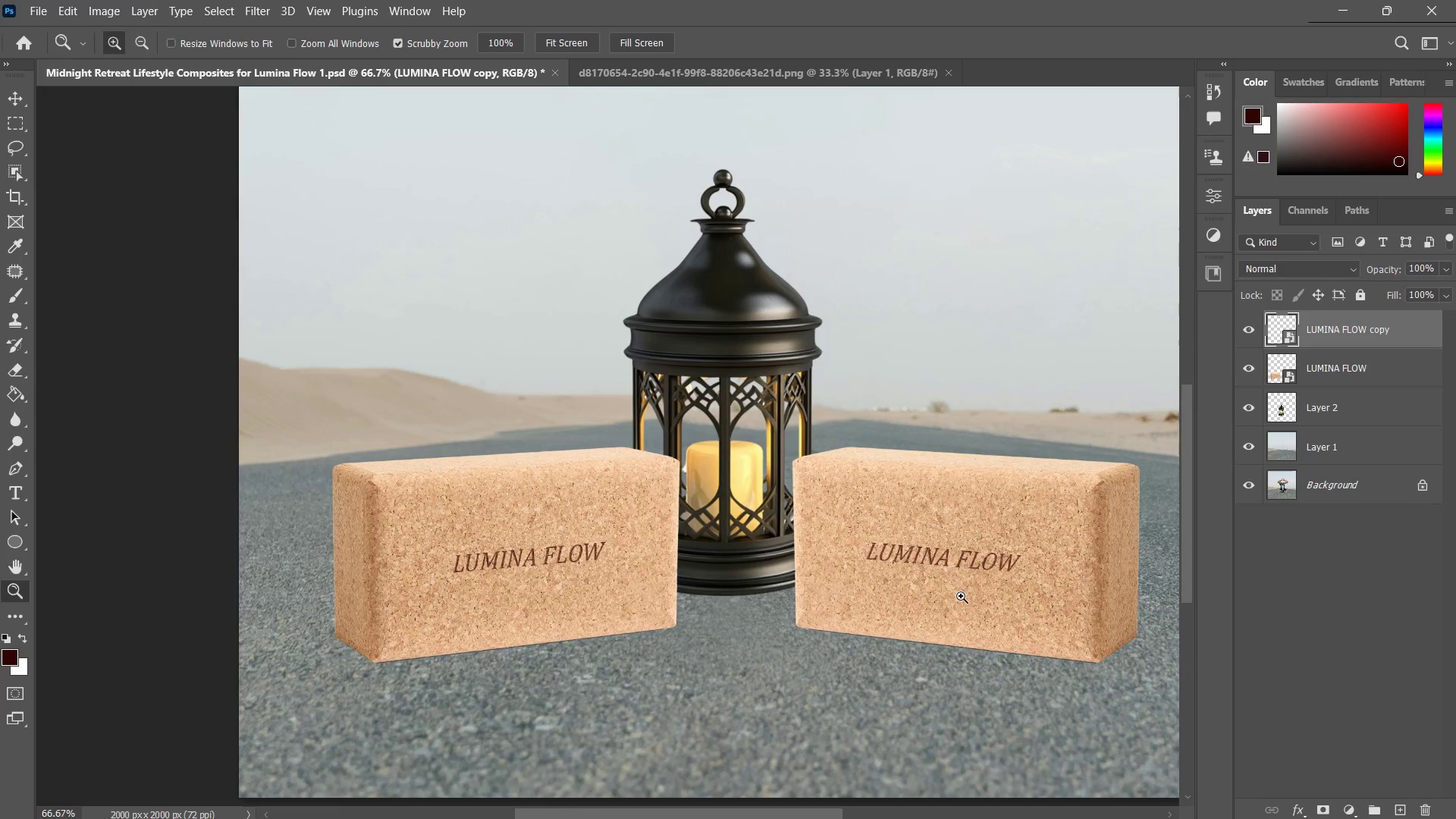 
left_click_drag(start_coordinate=[961, 596], to_coordinate=[932, 607])
 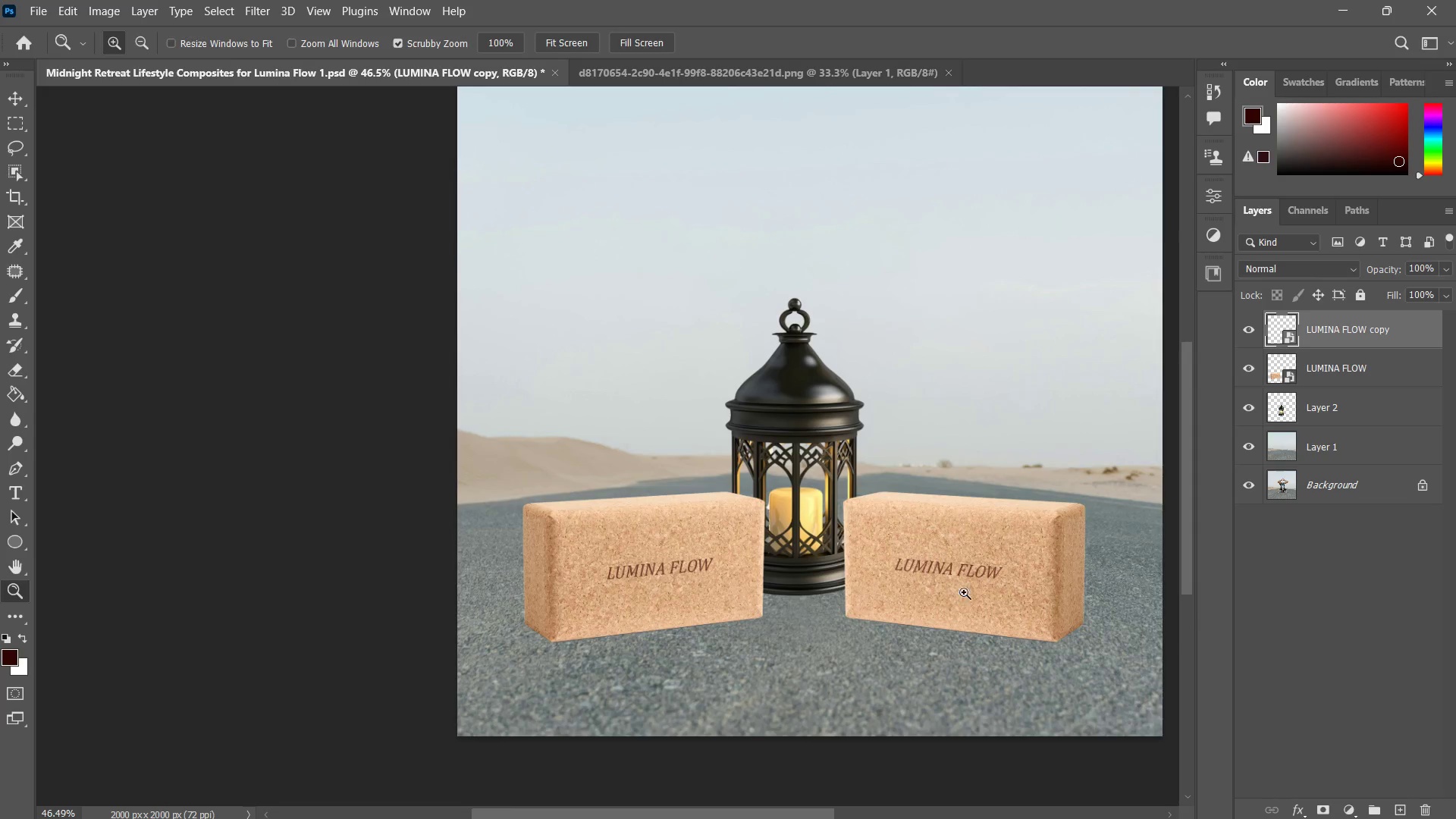 
key(V)
 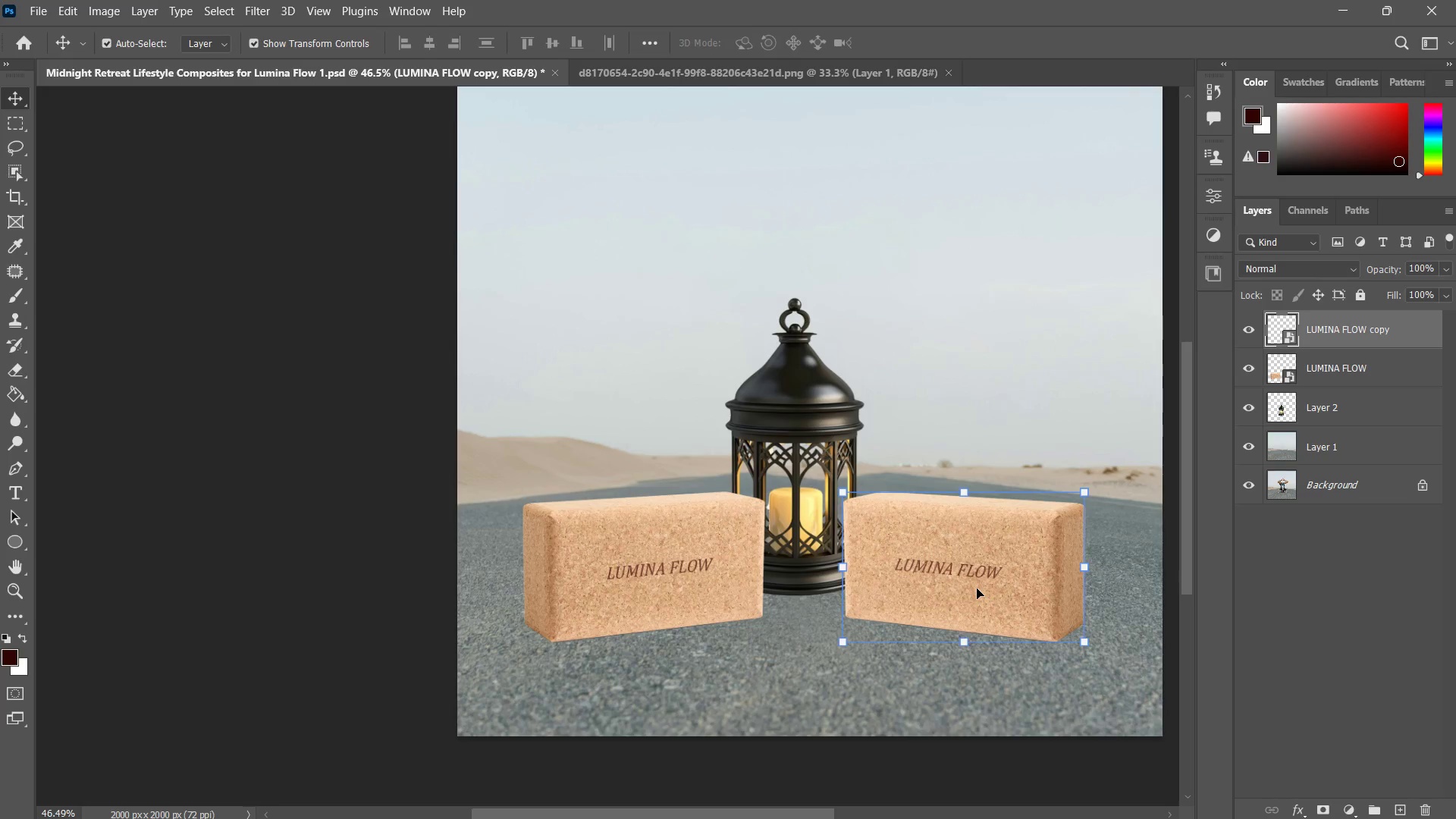 
left_click([977, 588])
 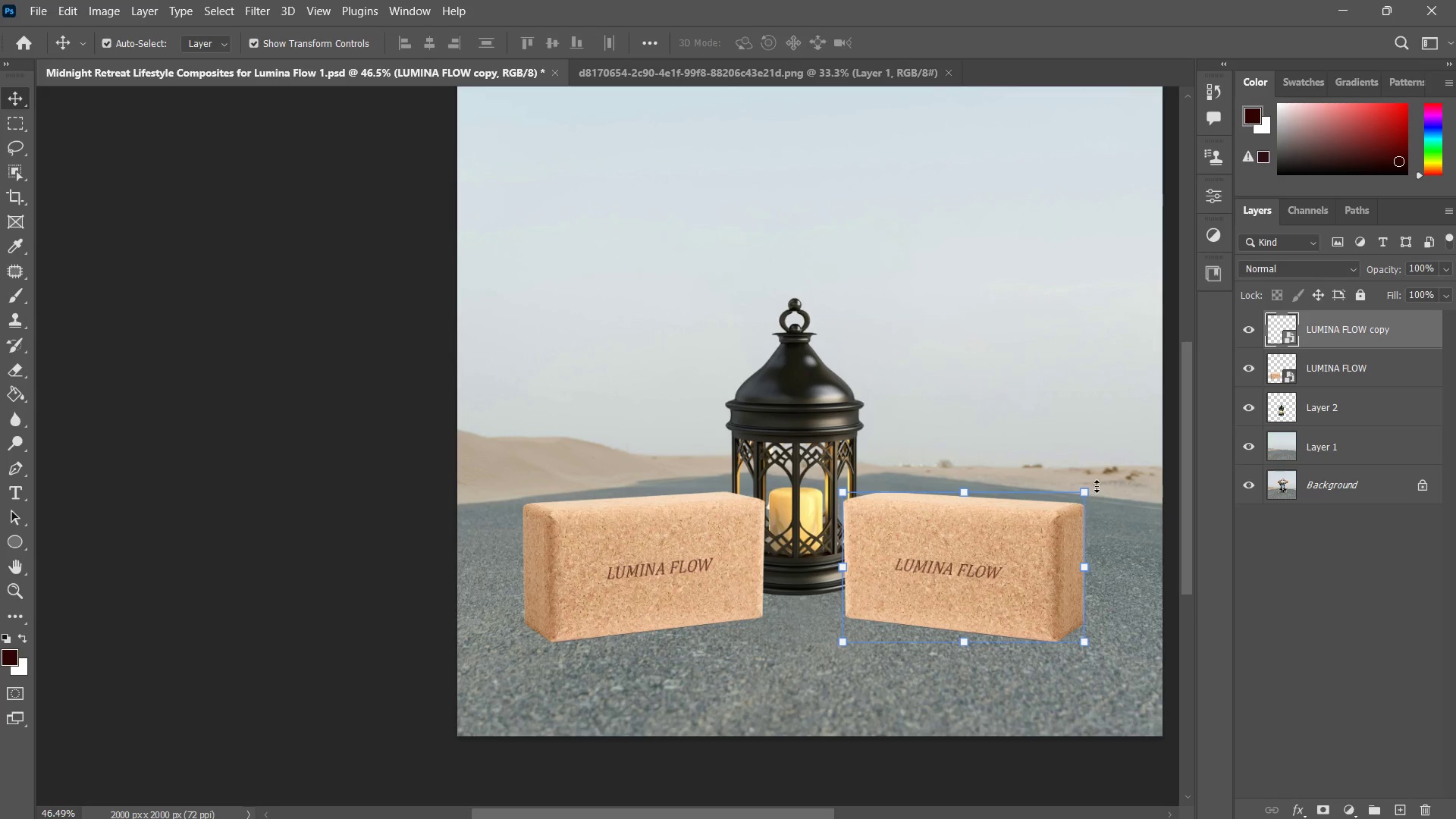 
left_click_drag(start_coordinate=[1101, 485], to_coordinate=[1124, 471])
 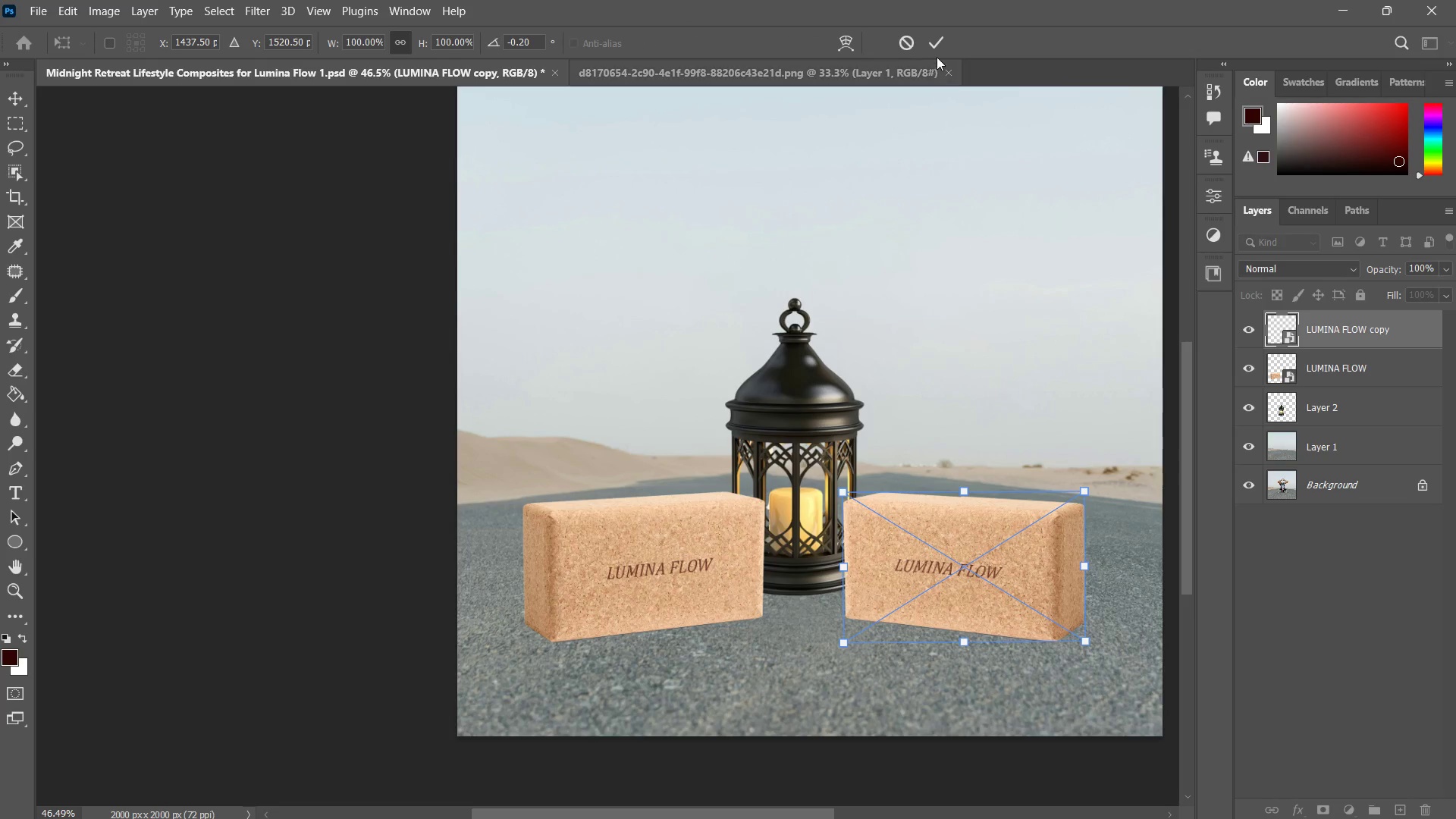 
left_click([937, 55])
 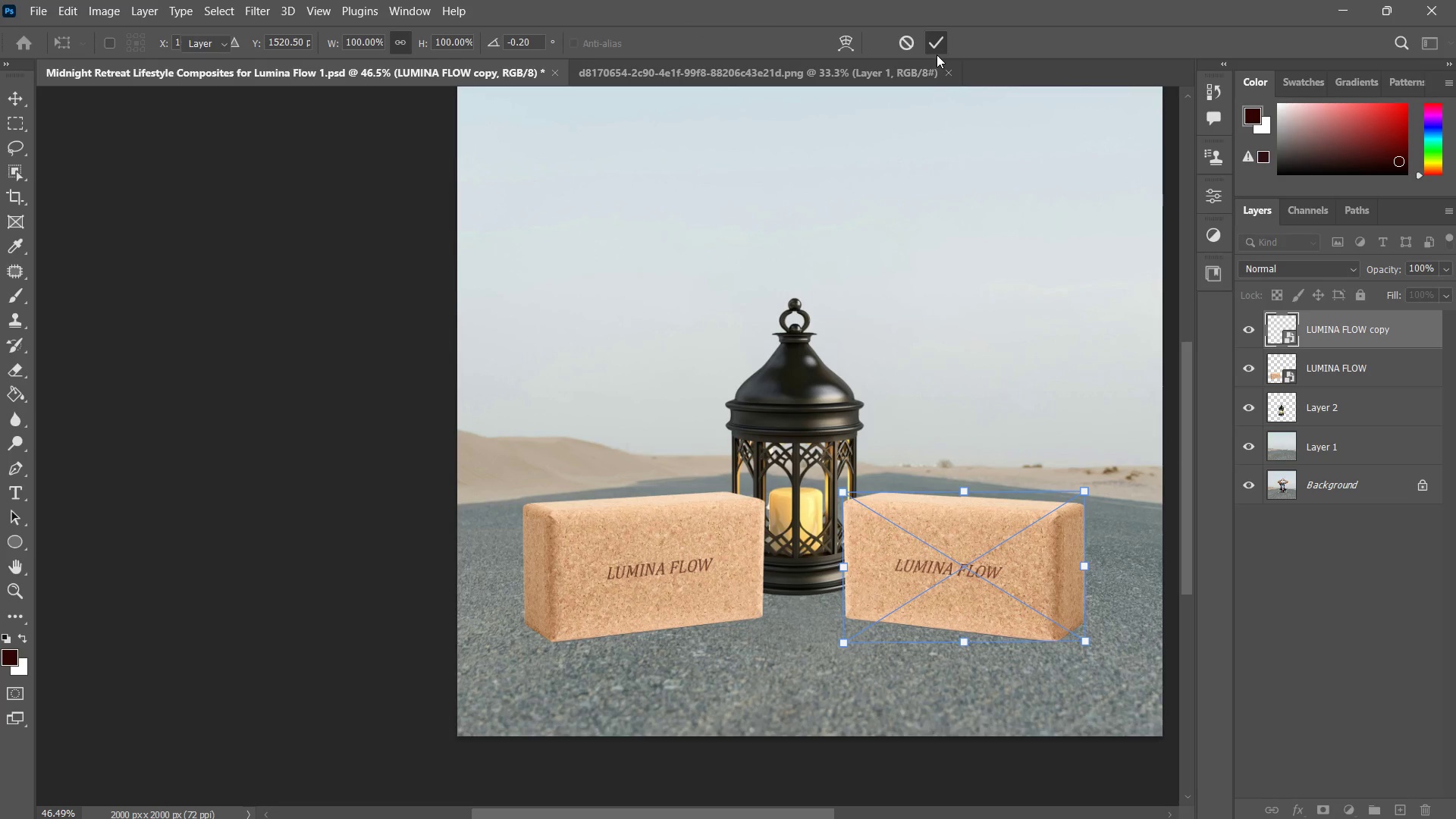 
type(ZZZV)
 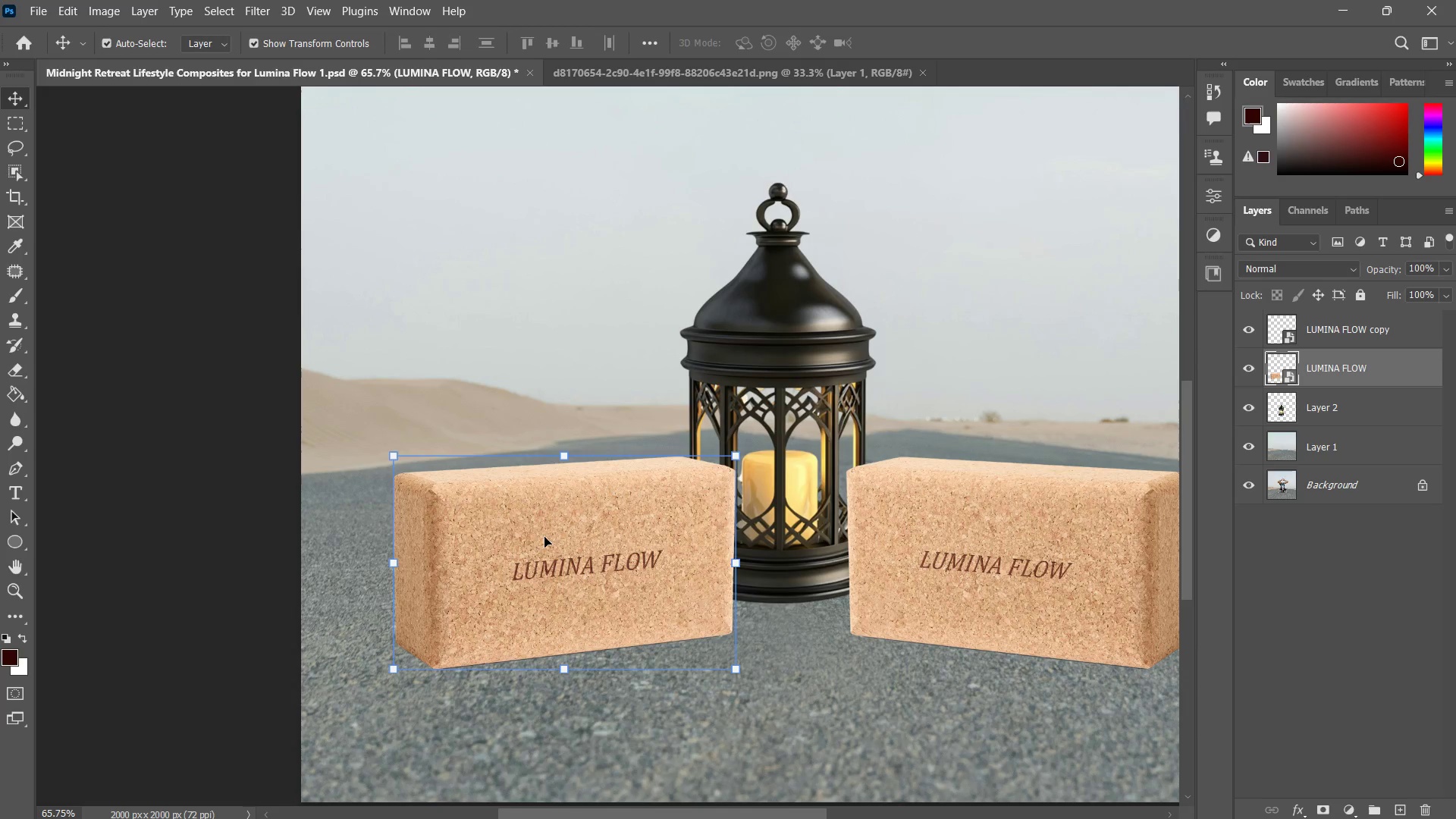 
left_click_drag(start_coordinate=[835, 578], to_coordinate=[864, 552])
 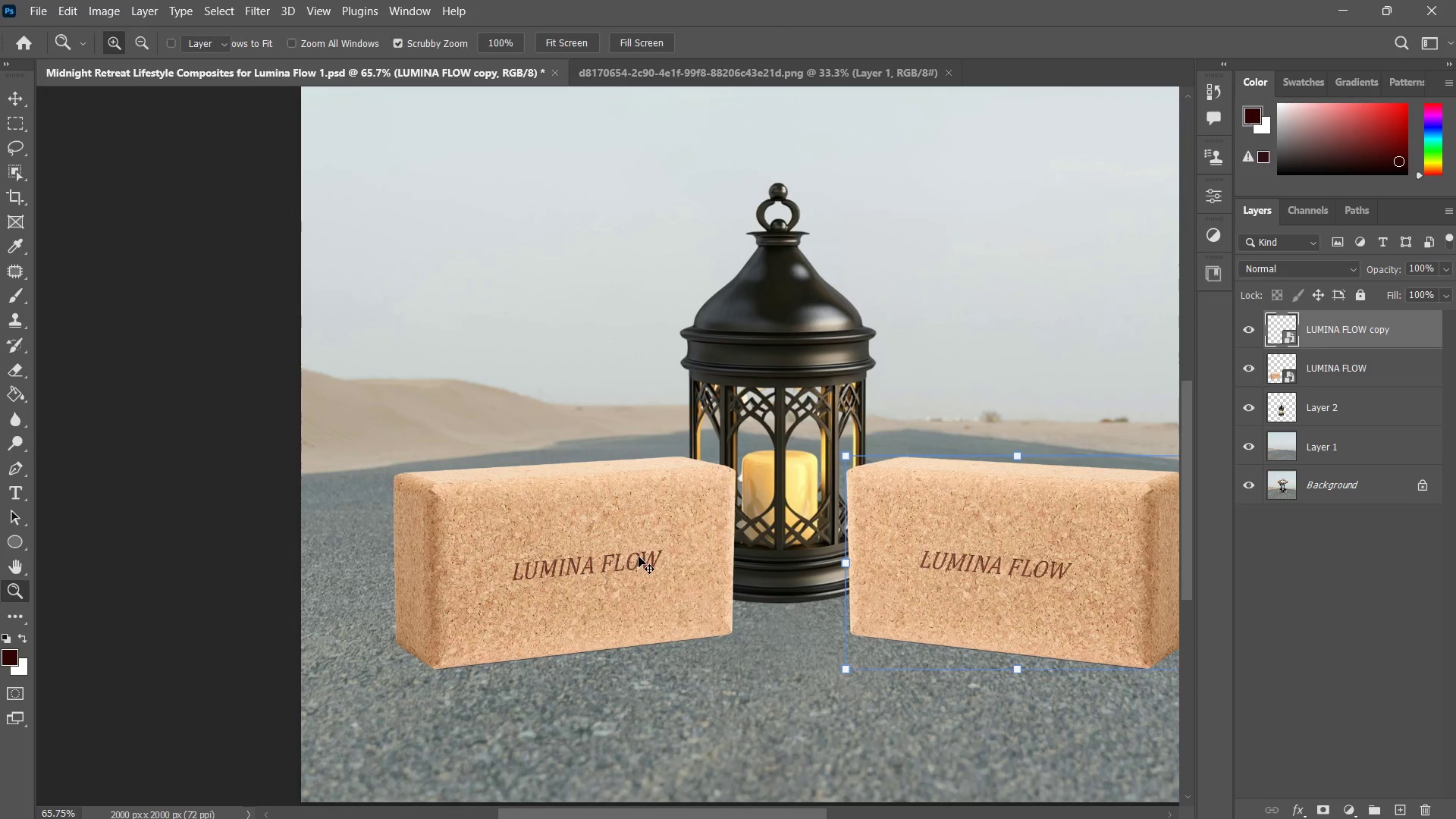 
left_click([633, 554])
 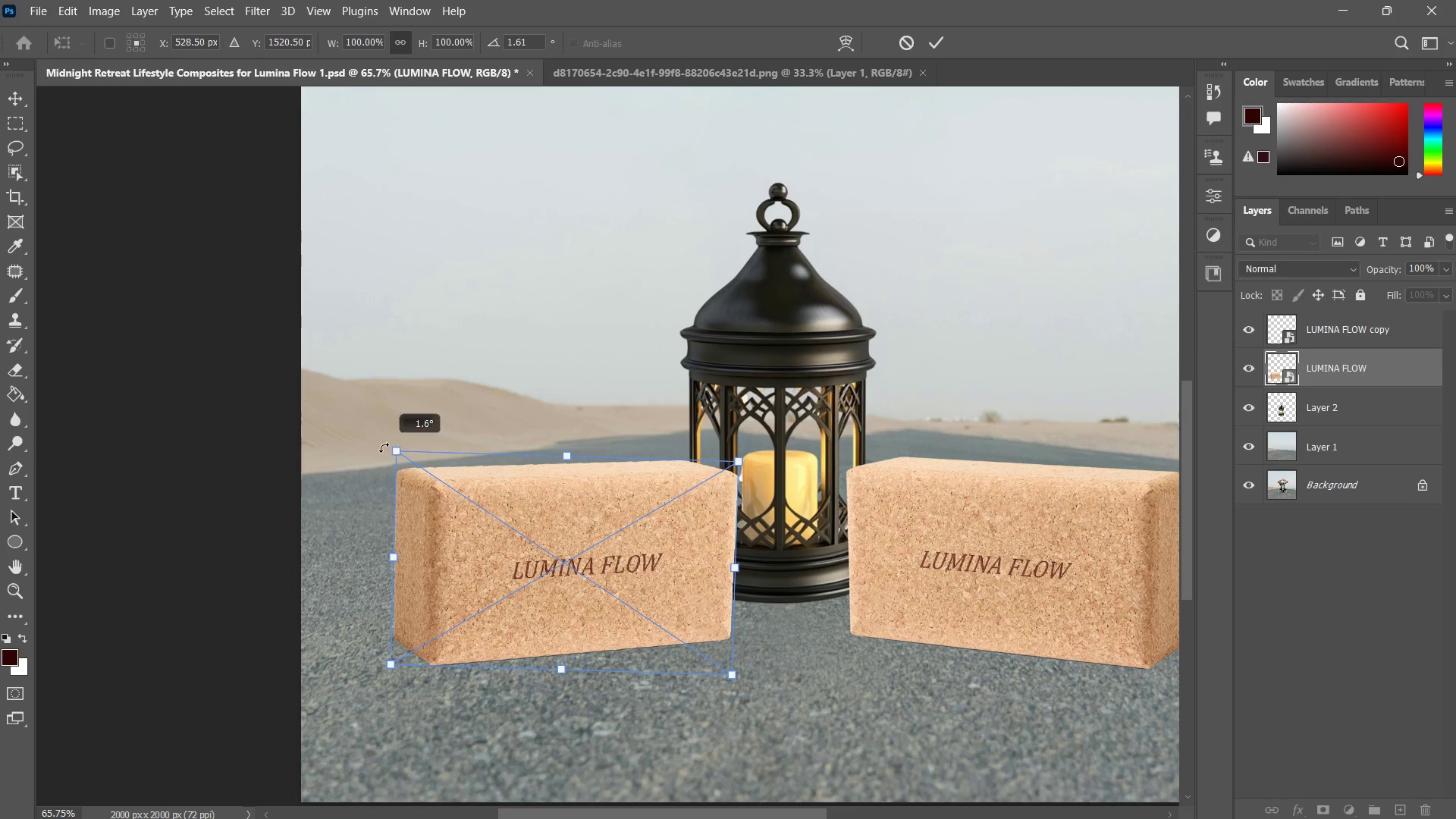 
wait(7.69)
 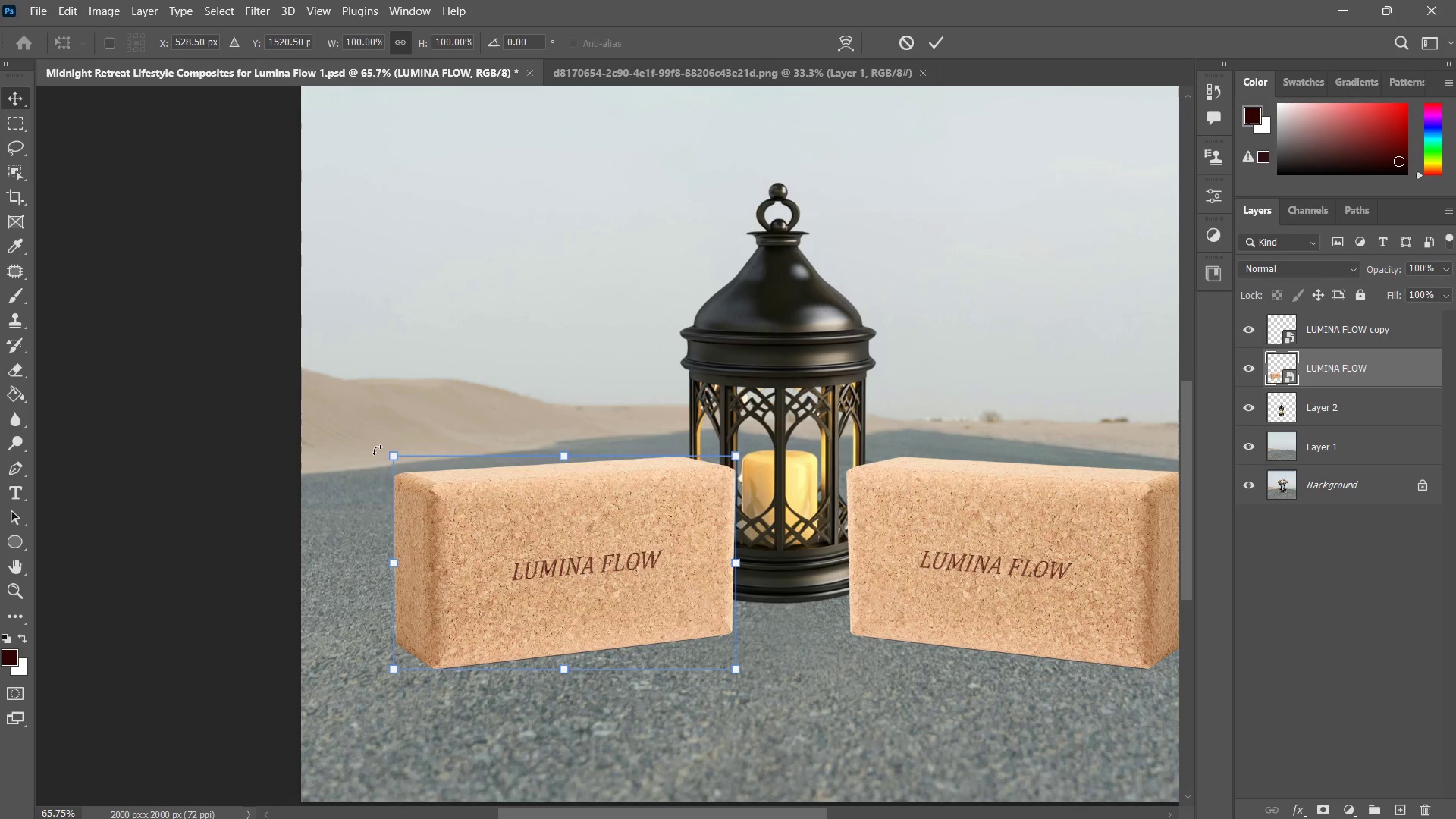 
left_click([935, 38])
 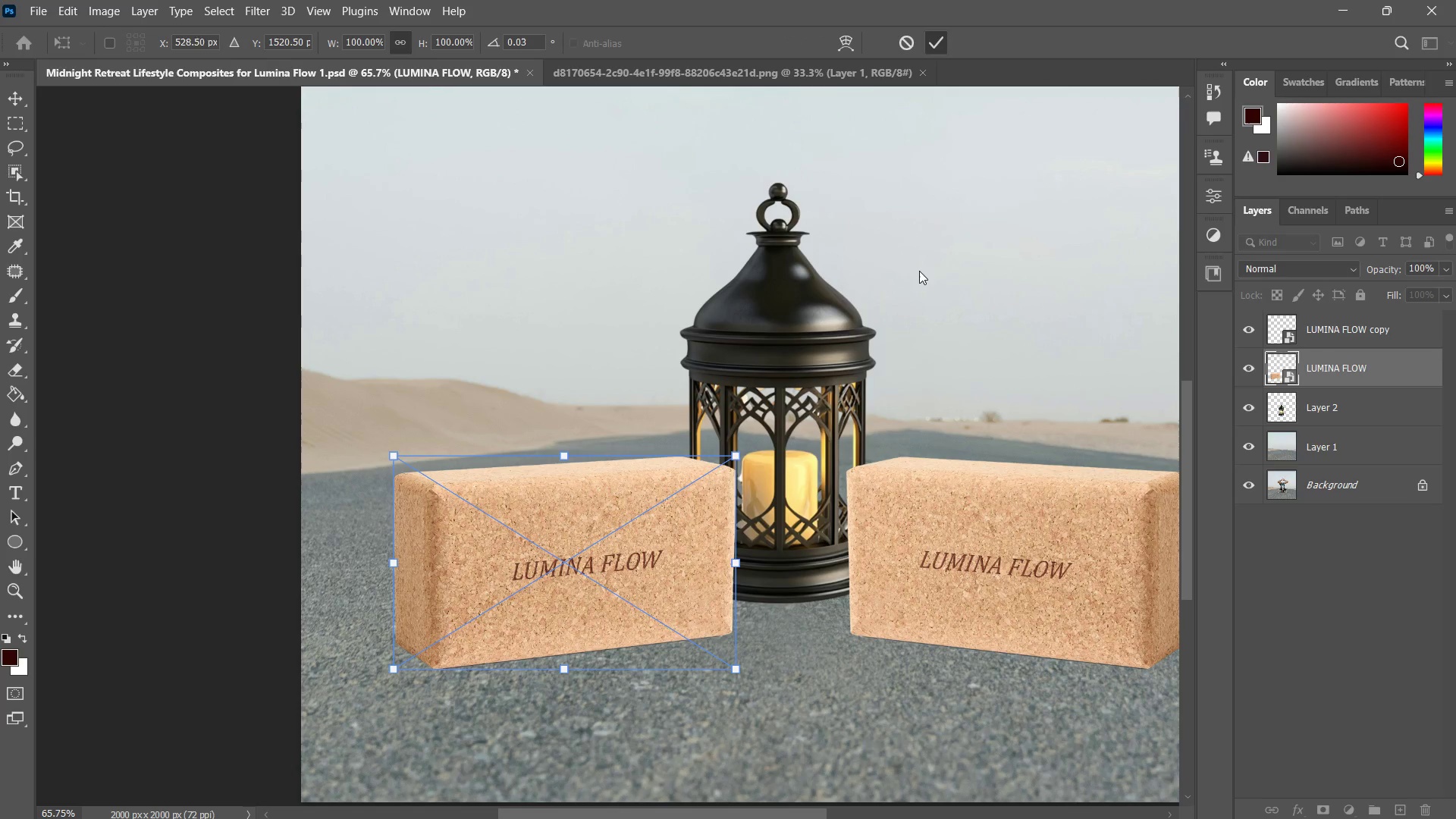 
type(ZZZZ)
 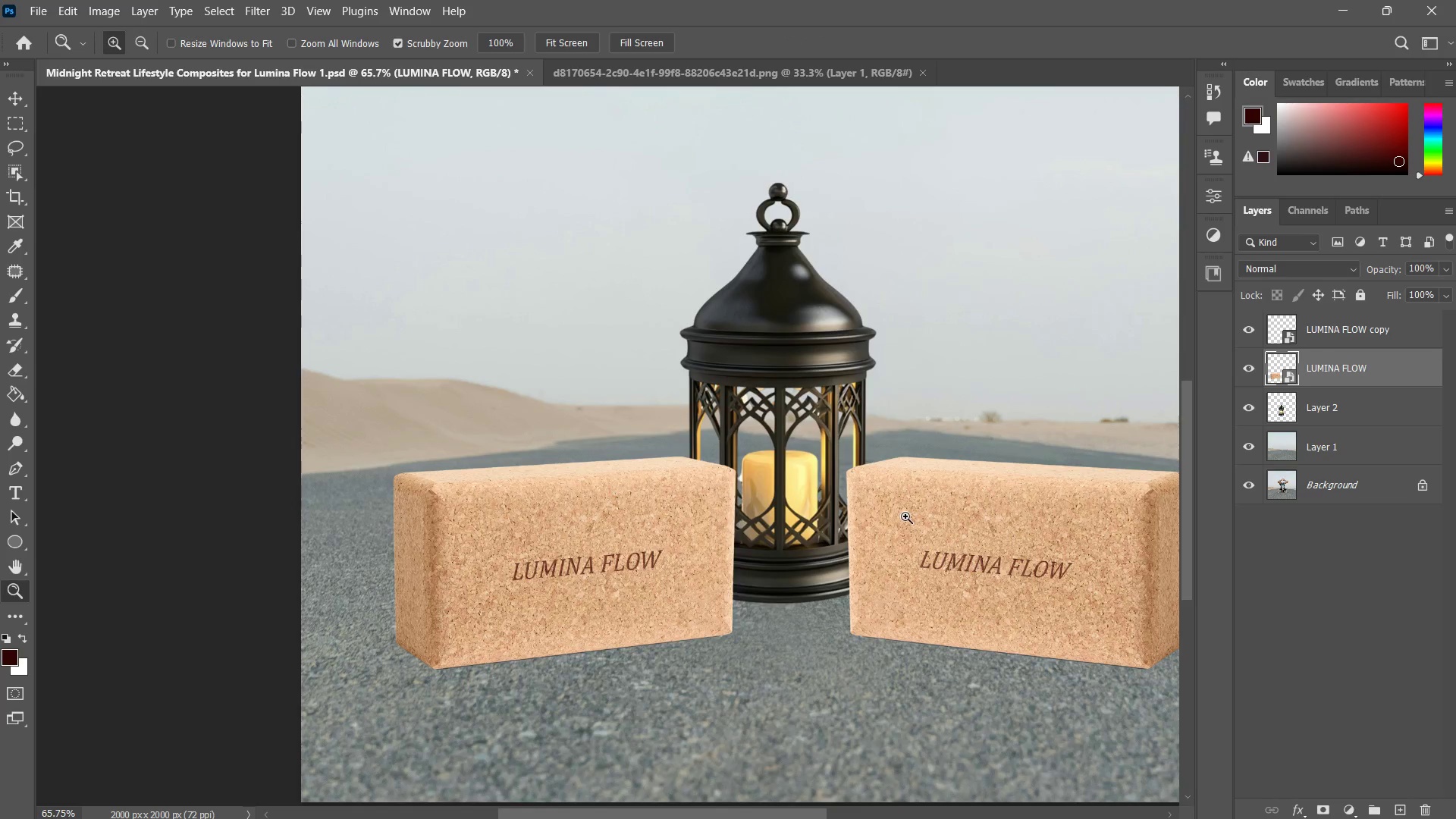 
left_click_drag(start_coordinate=[906, 516], to_coordinate=[868, 544])
 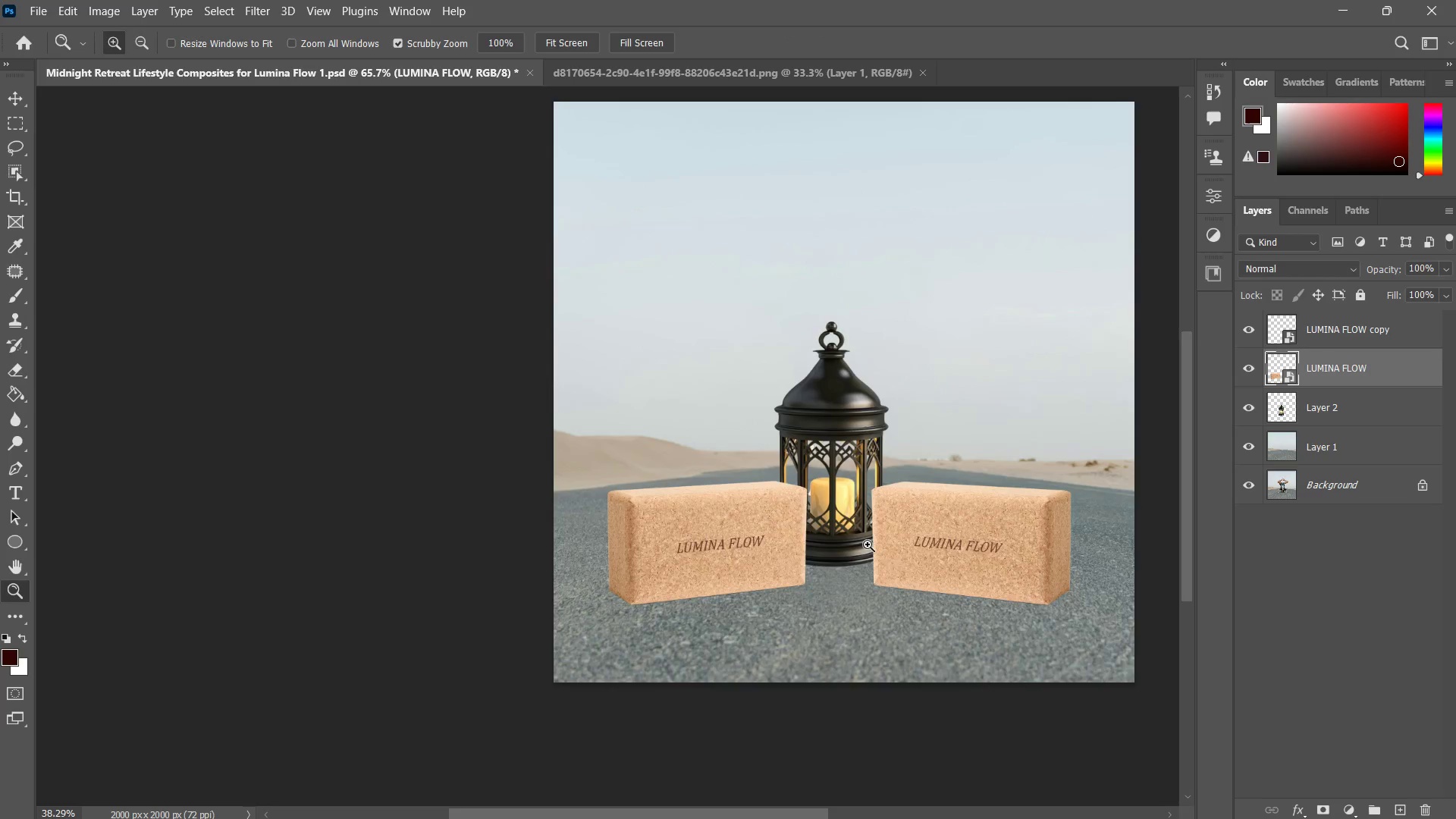 
left_click([868, 544])
 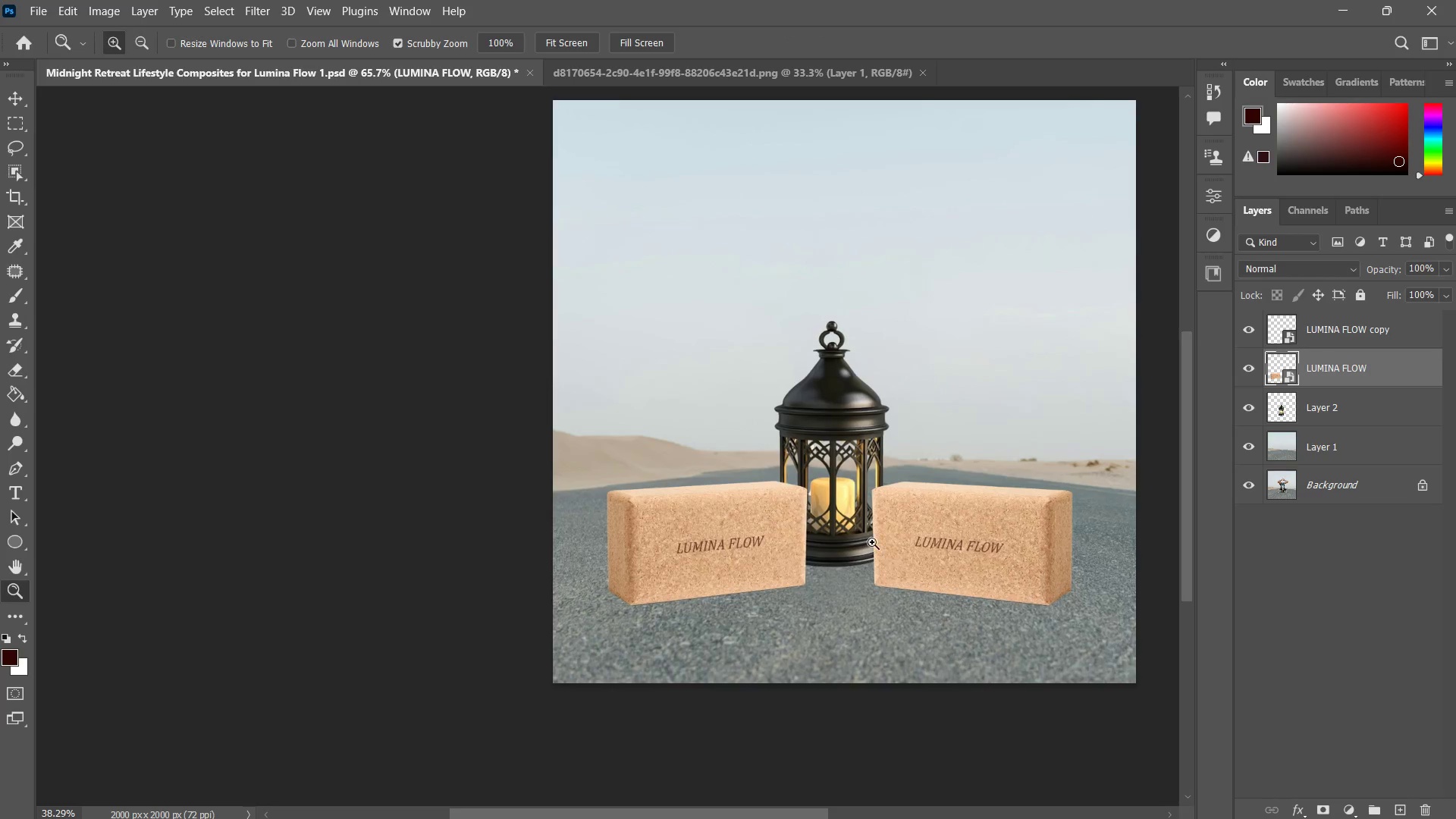 
left_click_drag(start_coordinate=[873, 541], to_coordinate=[916, 529])
 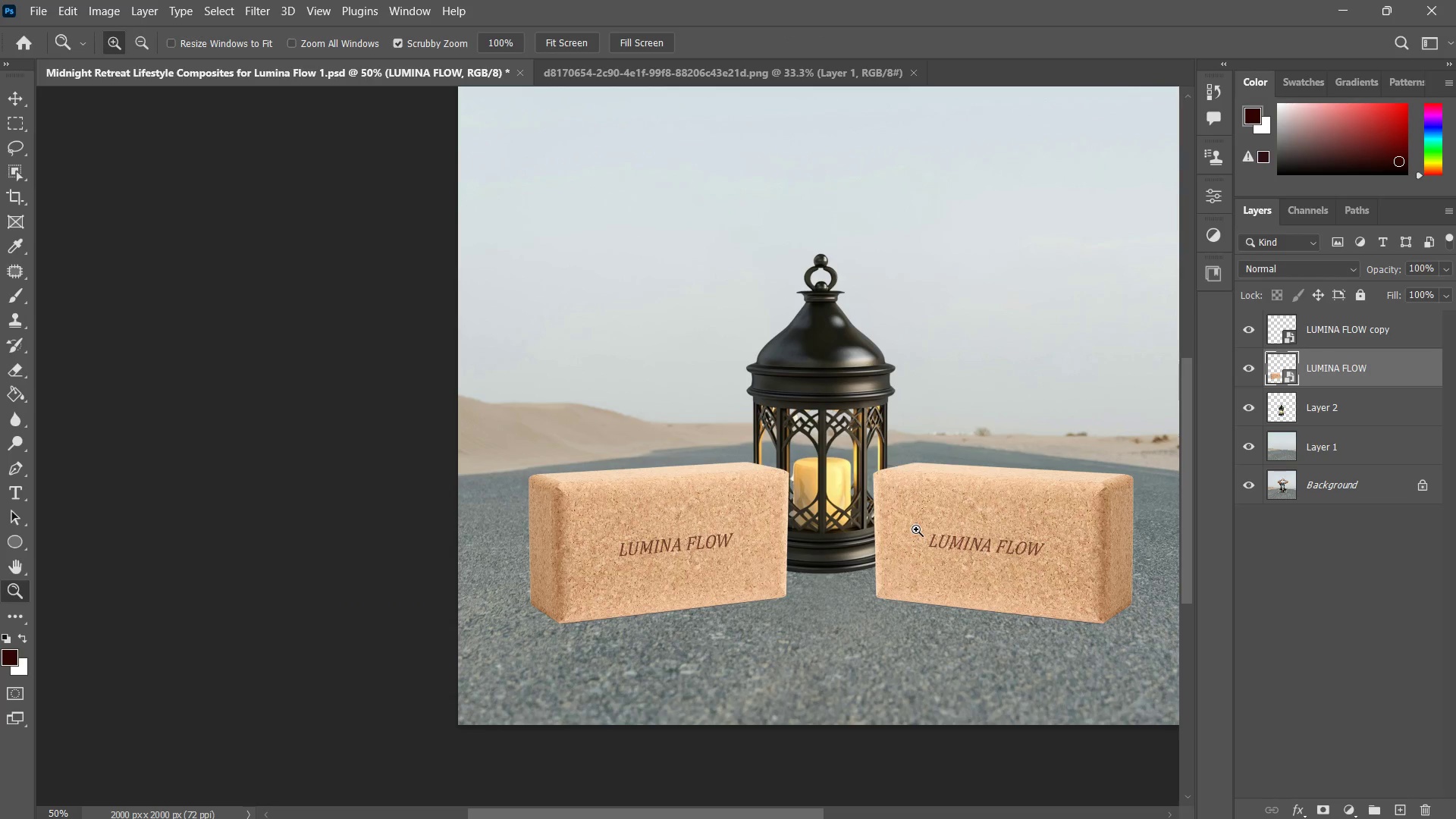 
left_click_drag(start_coordinate=[924, 526], to_coordinate=[945, 515])
 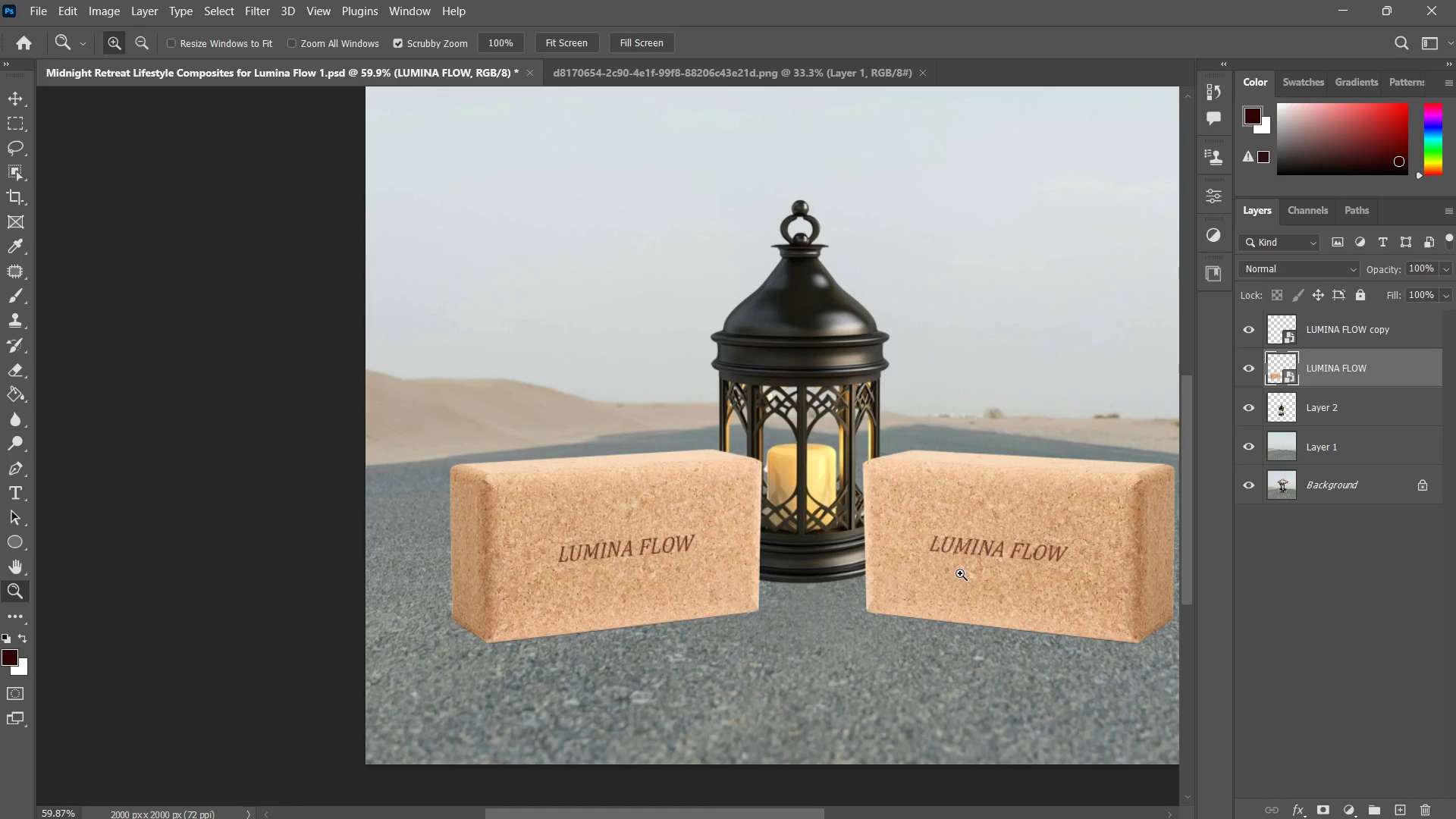 
key(V)
 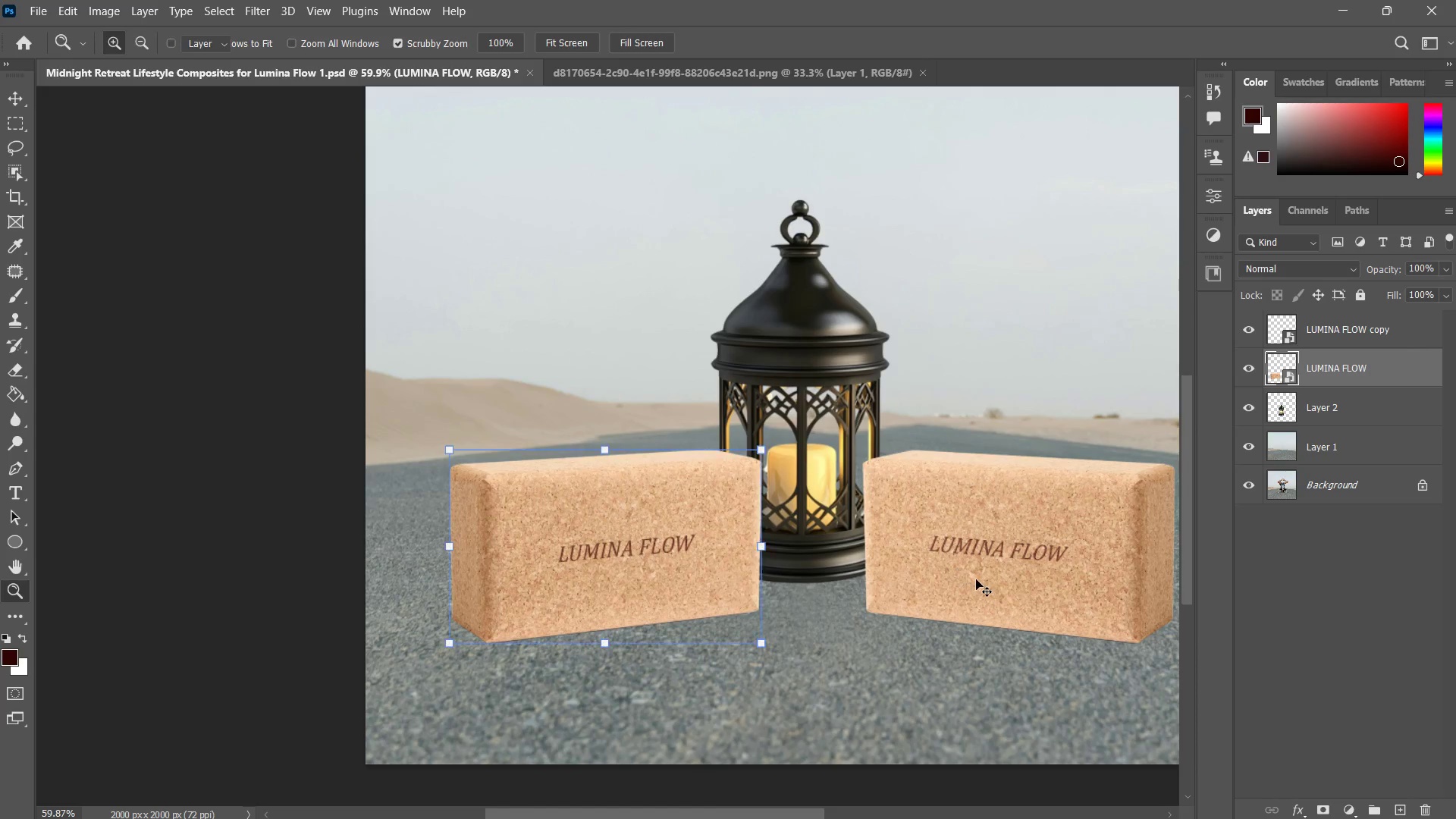 
left_click([976, 579])
 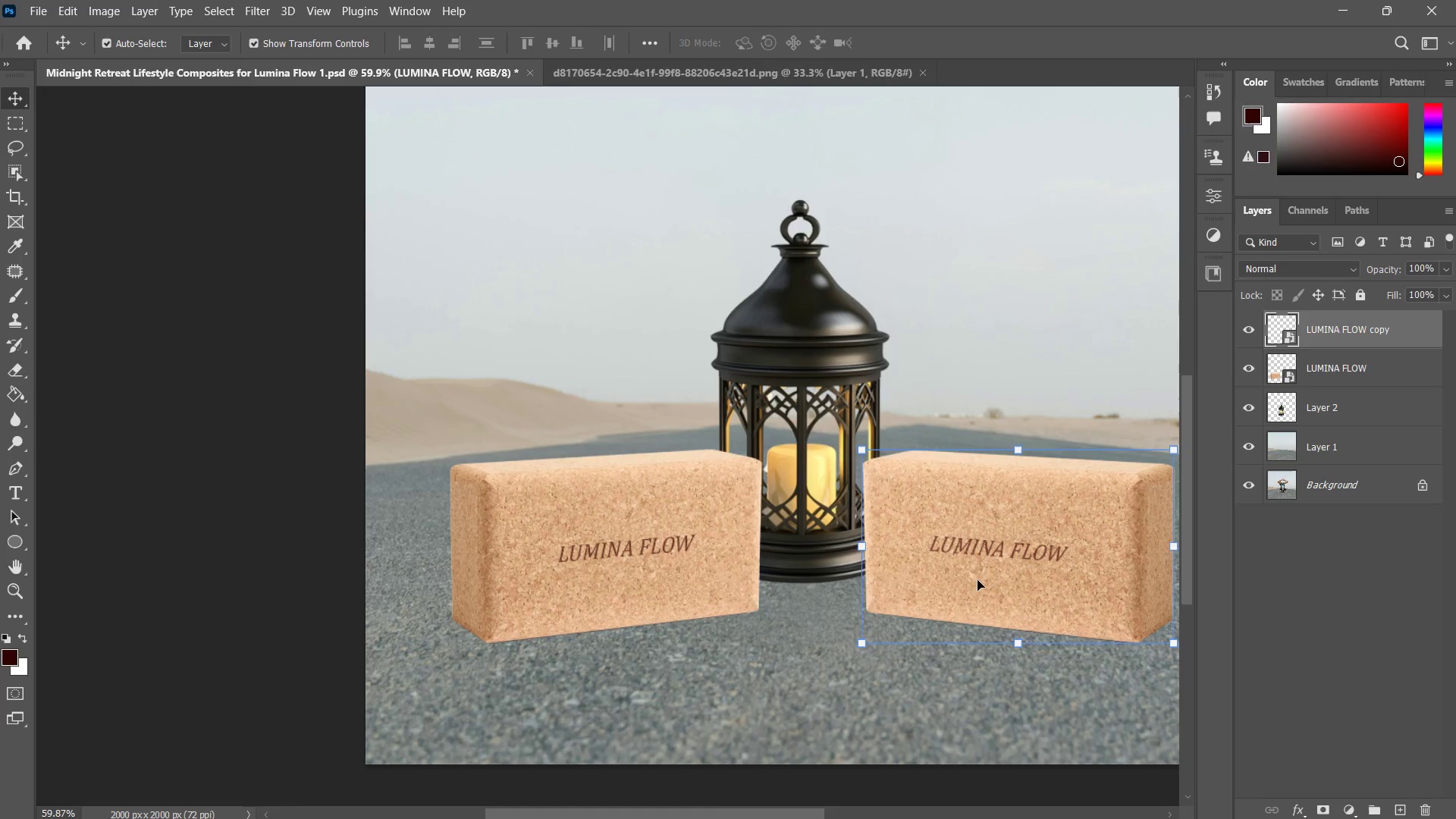 
left_click_drag(start_coordinate=[993, 565], to_coordinate=[984, 608])
 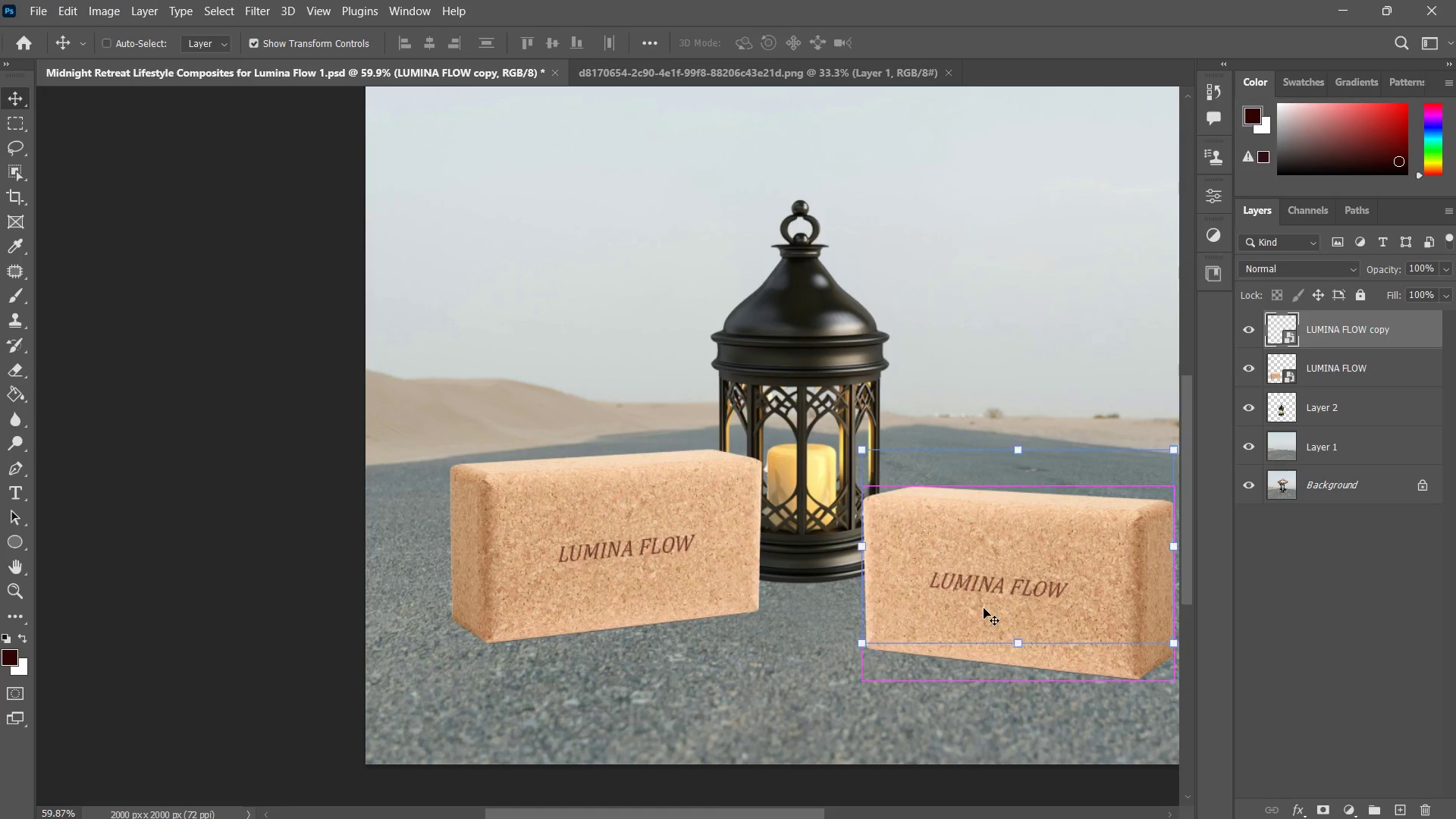 
hold_key(key=ShiftLeft, duration=0.97)
 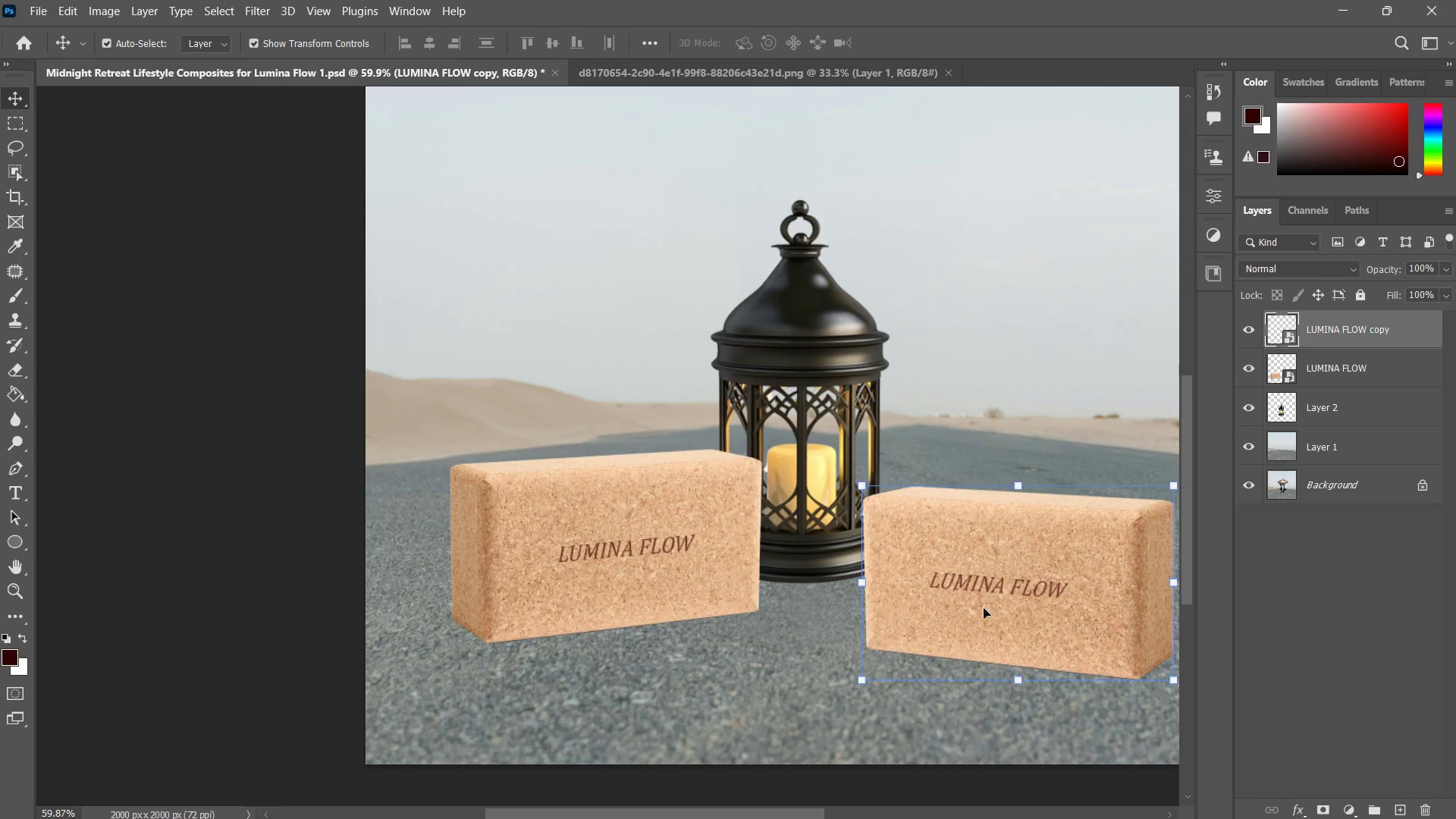 
key(Control+ControlLeft)
 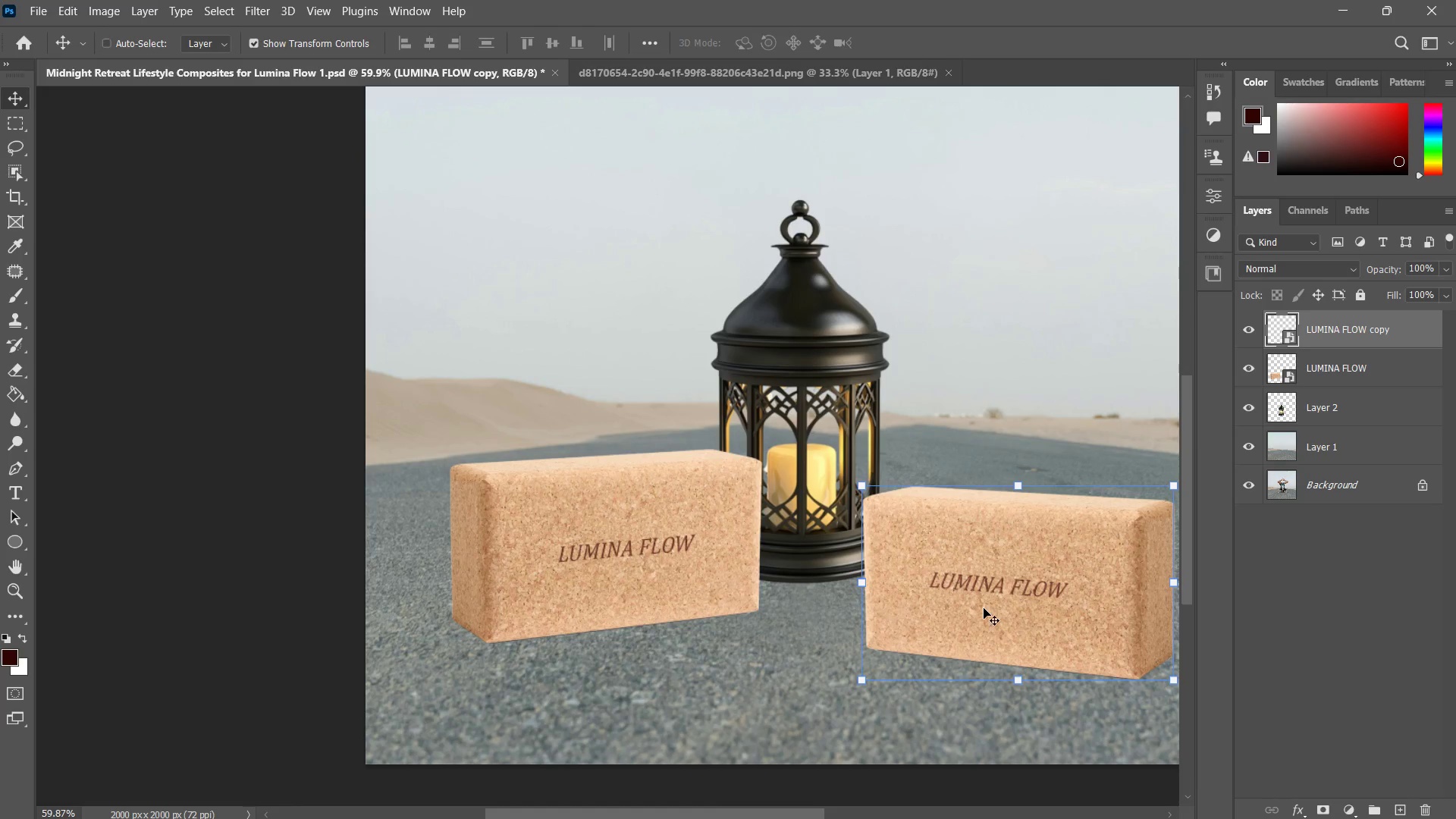 
key(Control+Z)
 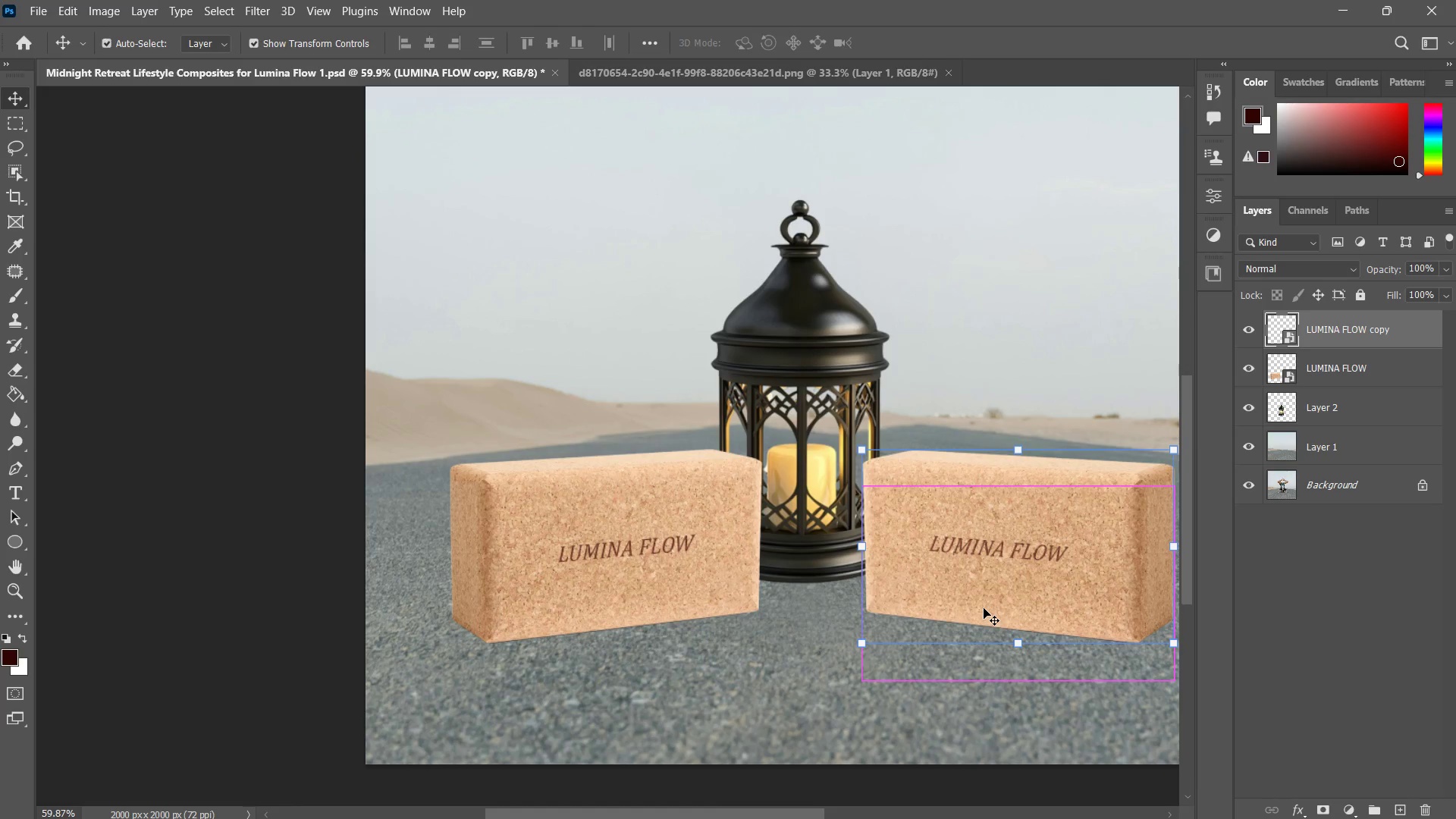 
type(ZZ)
 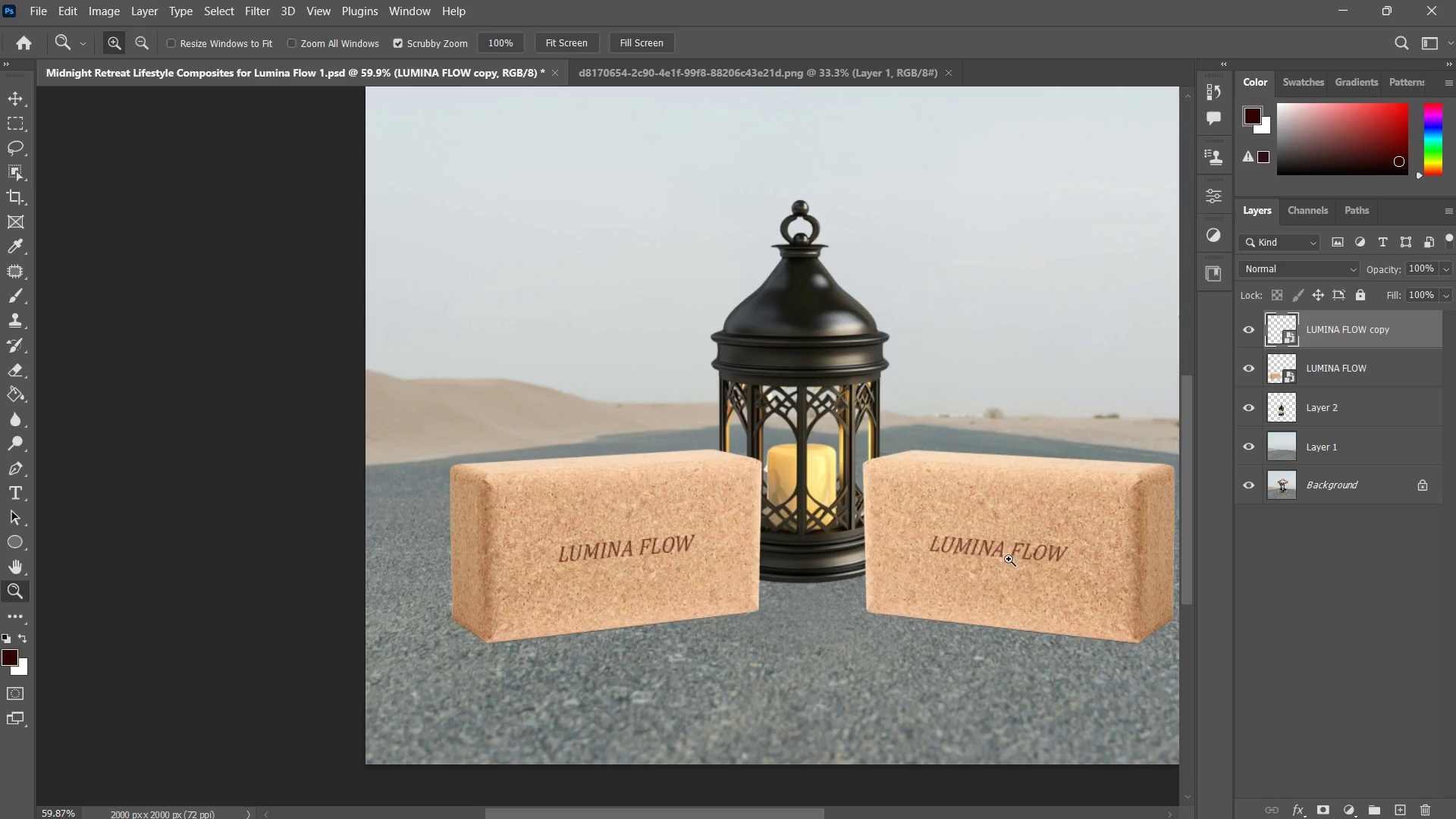 
left_click_drag(start_coordinate=[1010, 553], to_coordinate=[955, 587])
 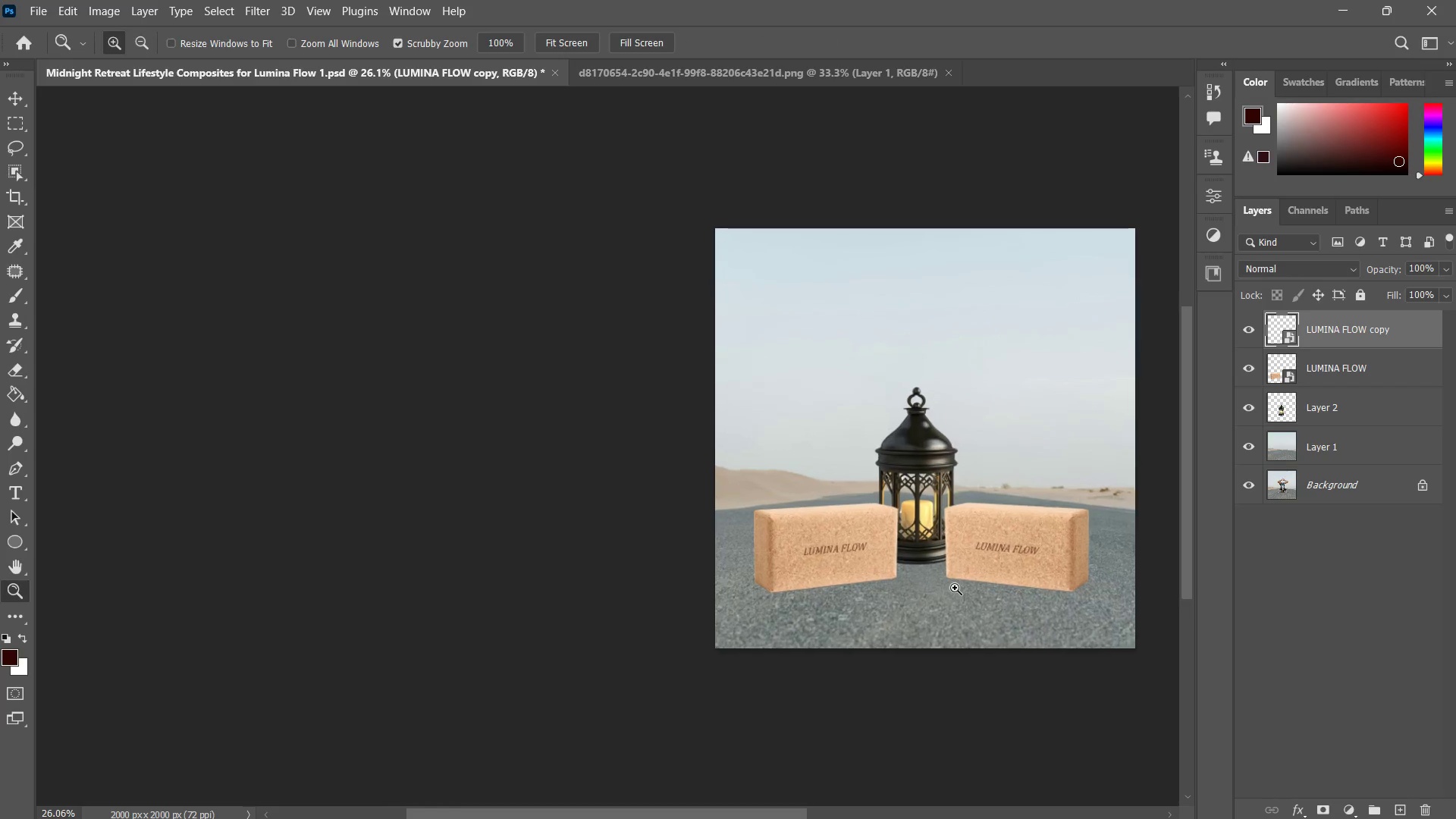 
type(ZZ)
 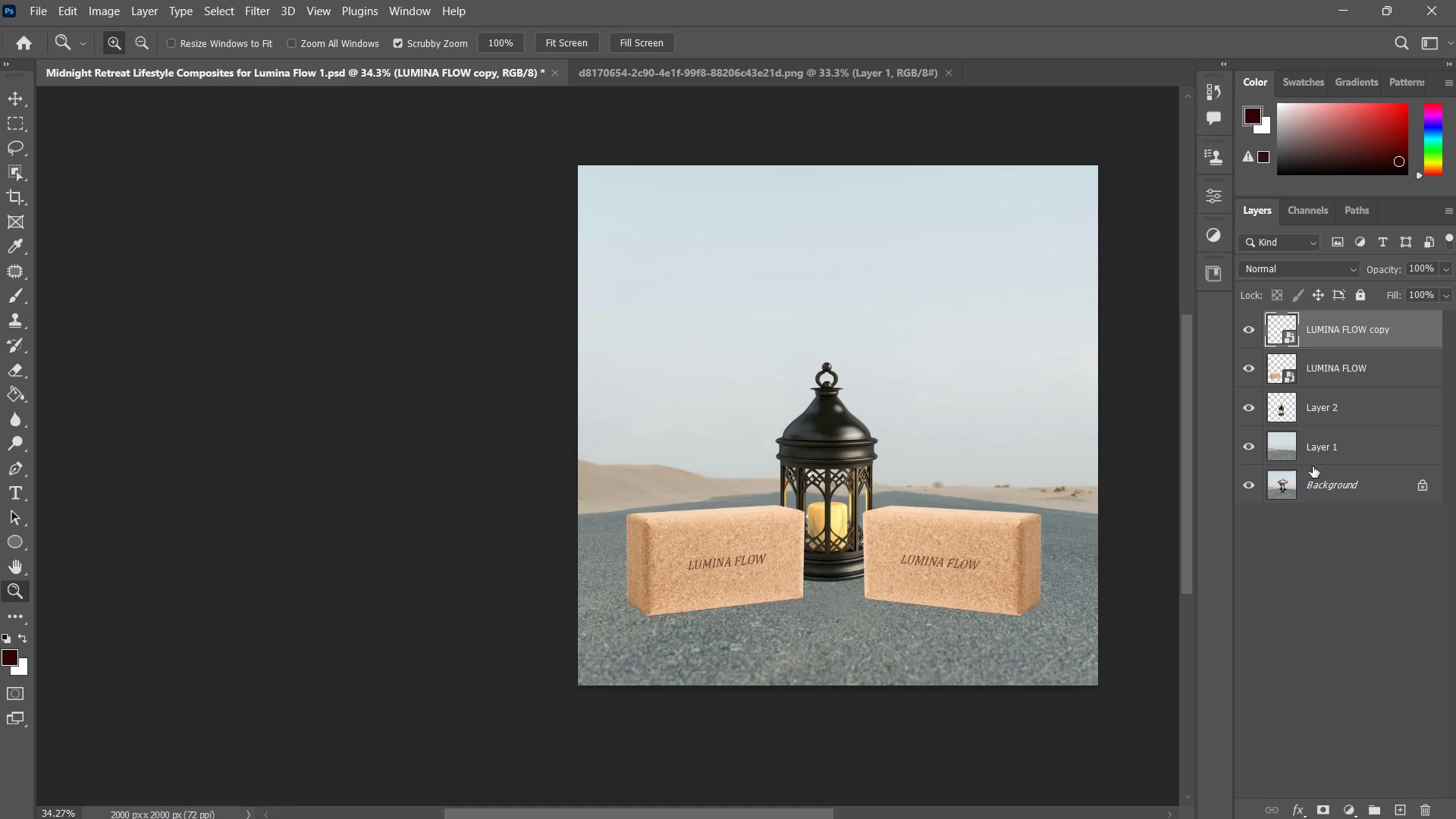 
left_click_drag(start_coordinate=[1019, 570], to_coordinate=[1030, 531])
 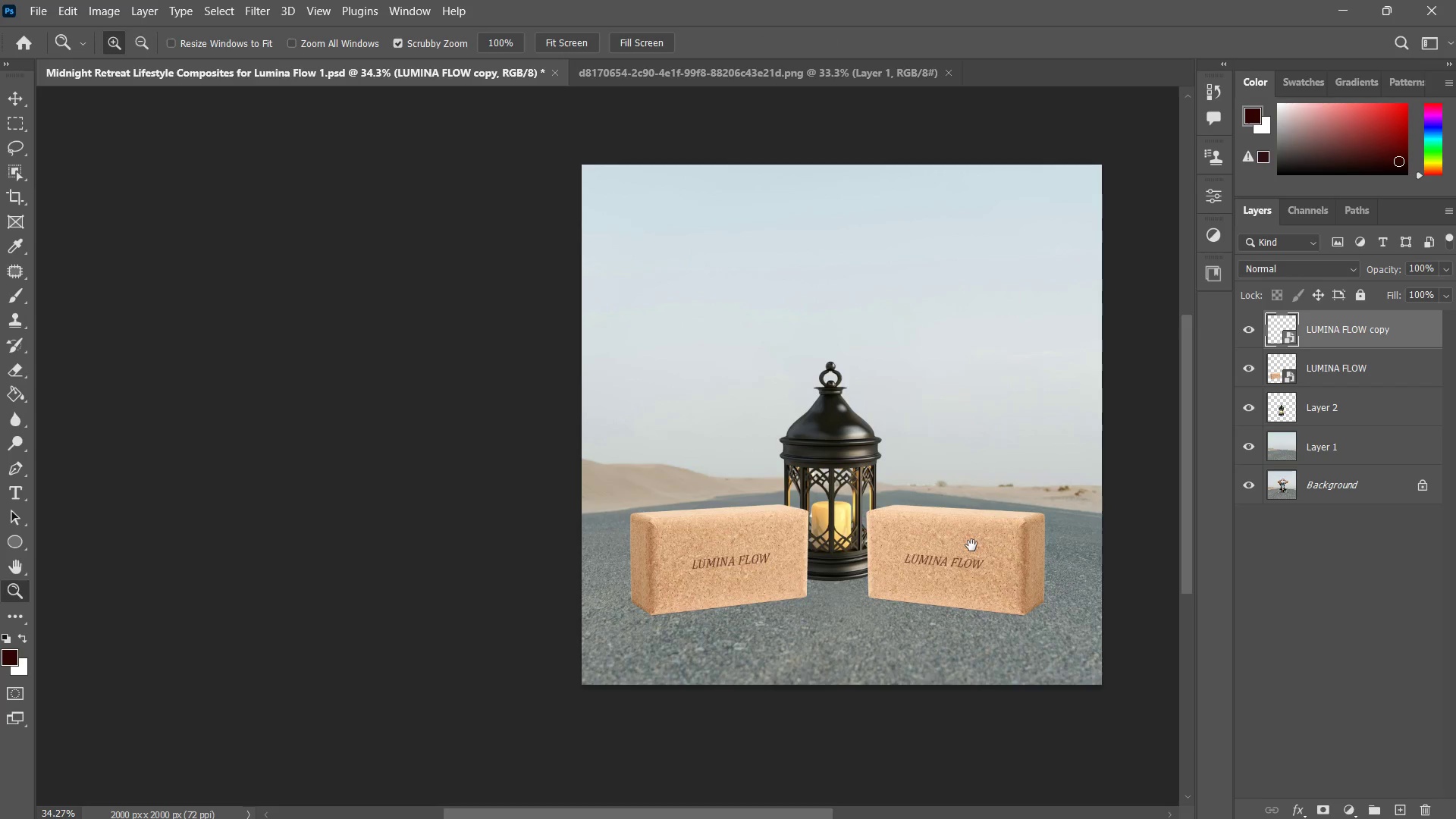 
hold_key(key=Space, duration=1.36)
 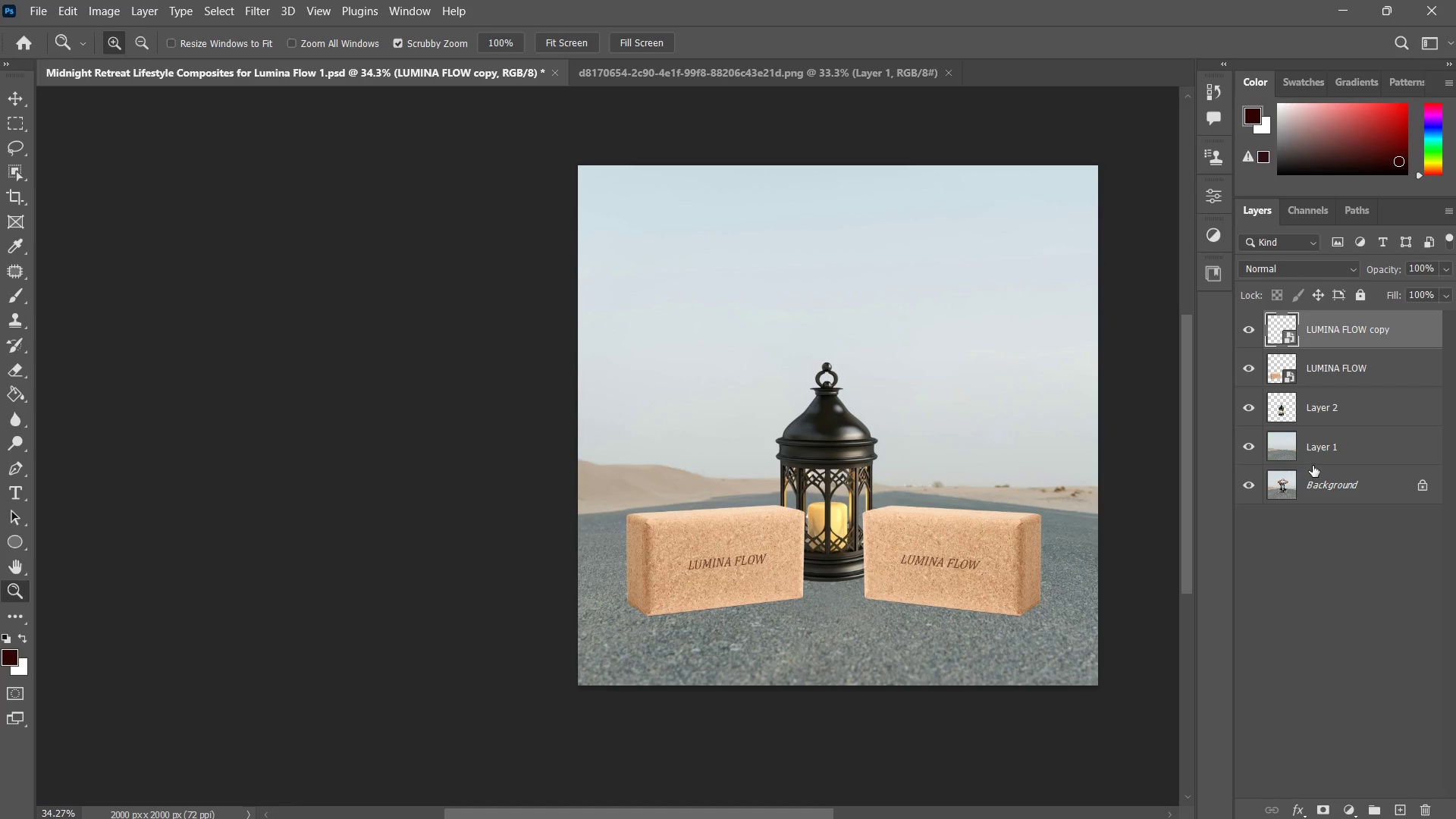 
left_click_drag(start_coordinate=[1047, 524], to_coordinate=[971, 545])
 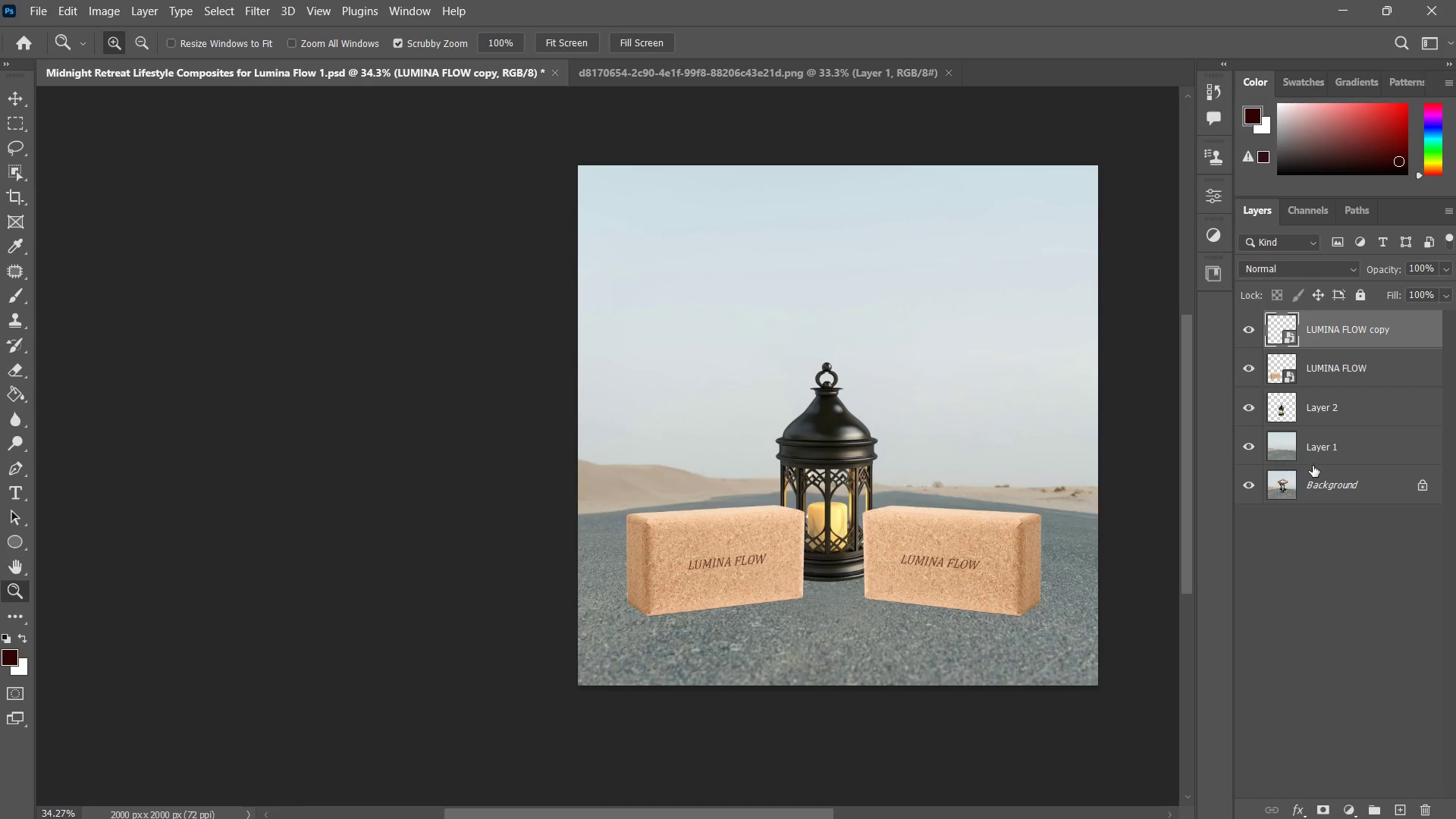 
left_click([1320, 441])
 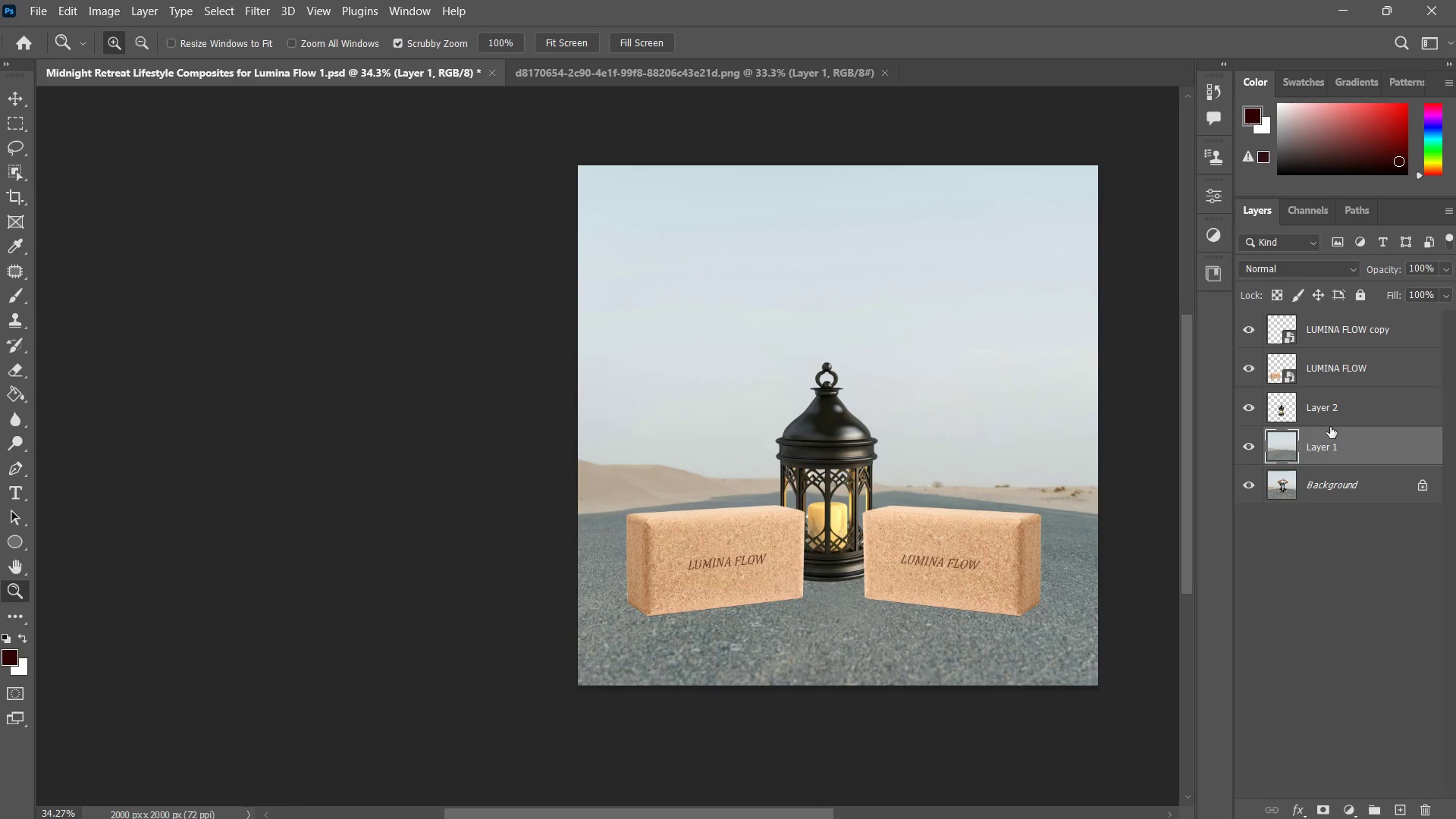 
left_click([1334, 419])
 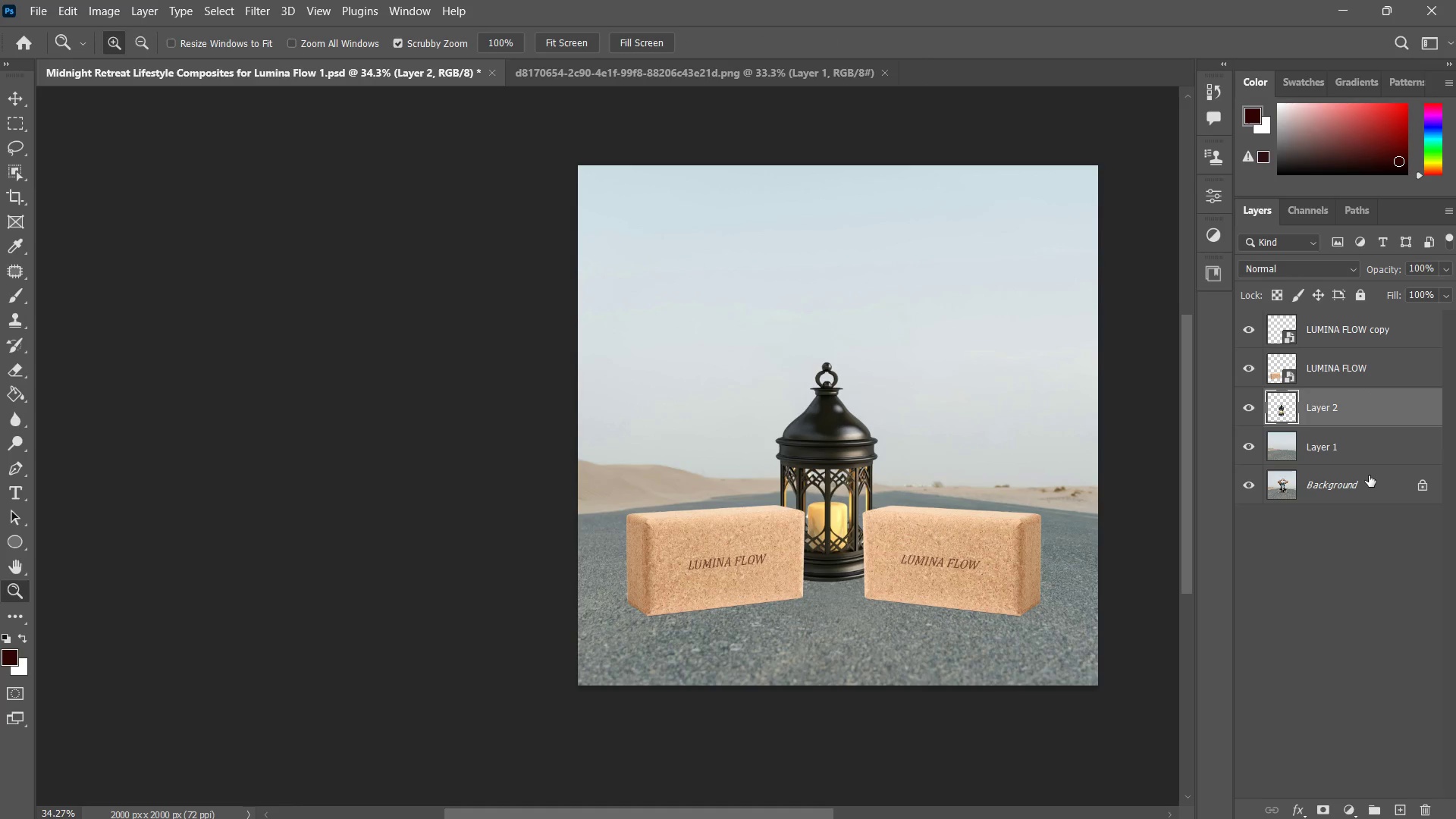 
left_click([1370, 454])
 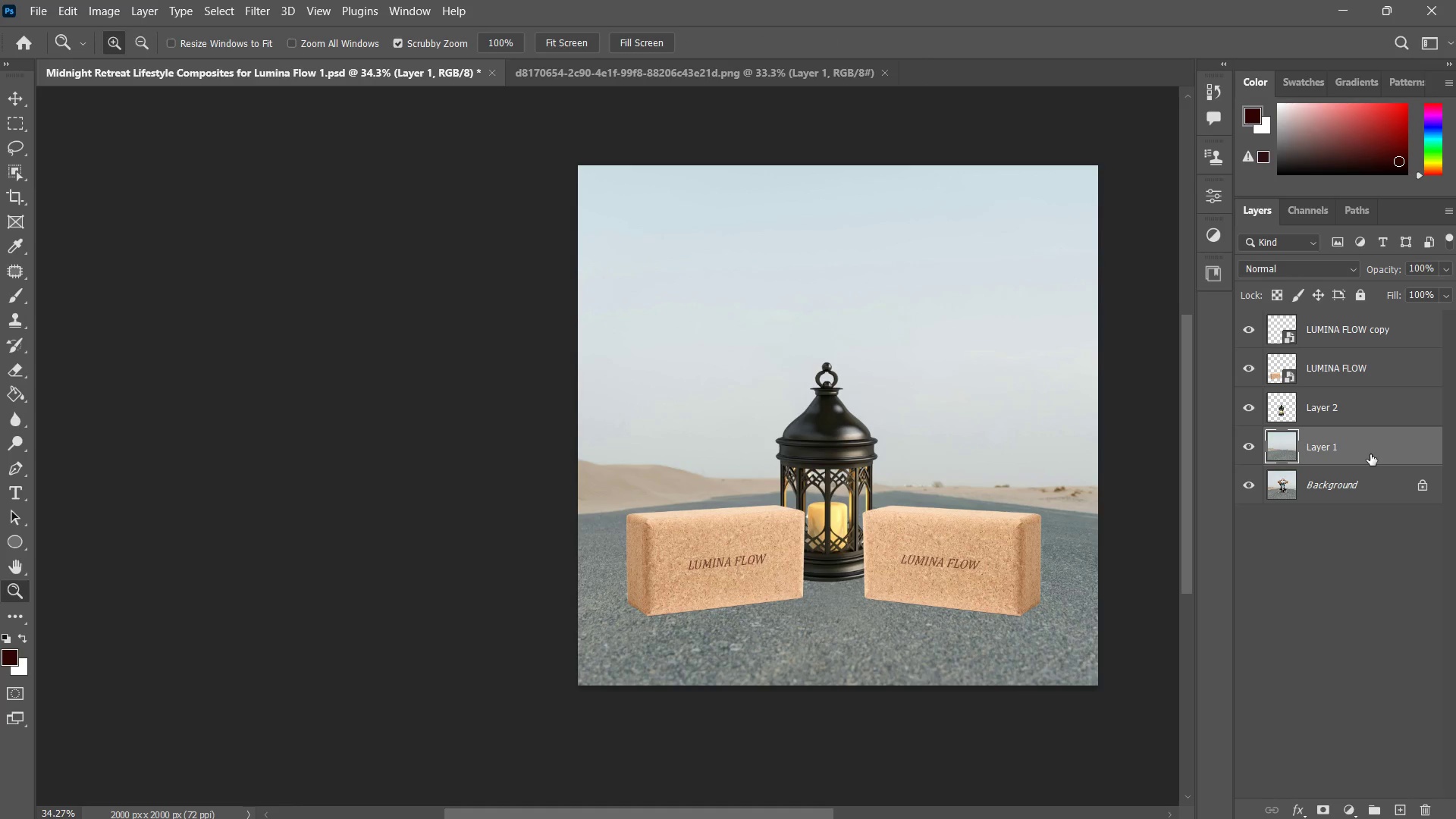 
wait(10.81)
 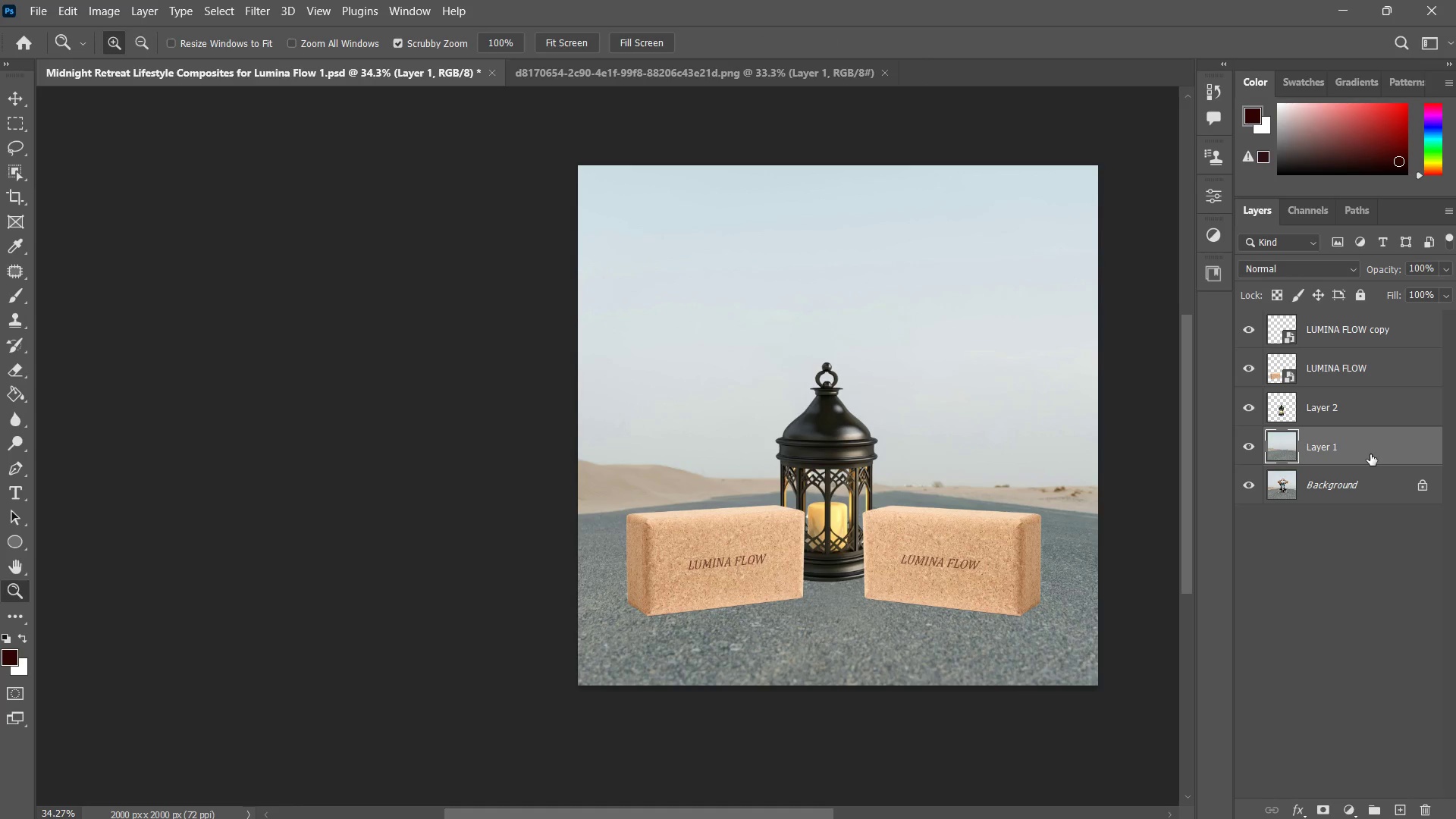 
key(Control+J)
 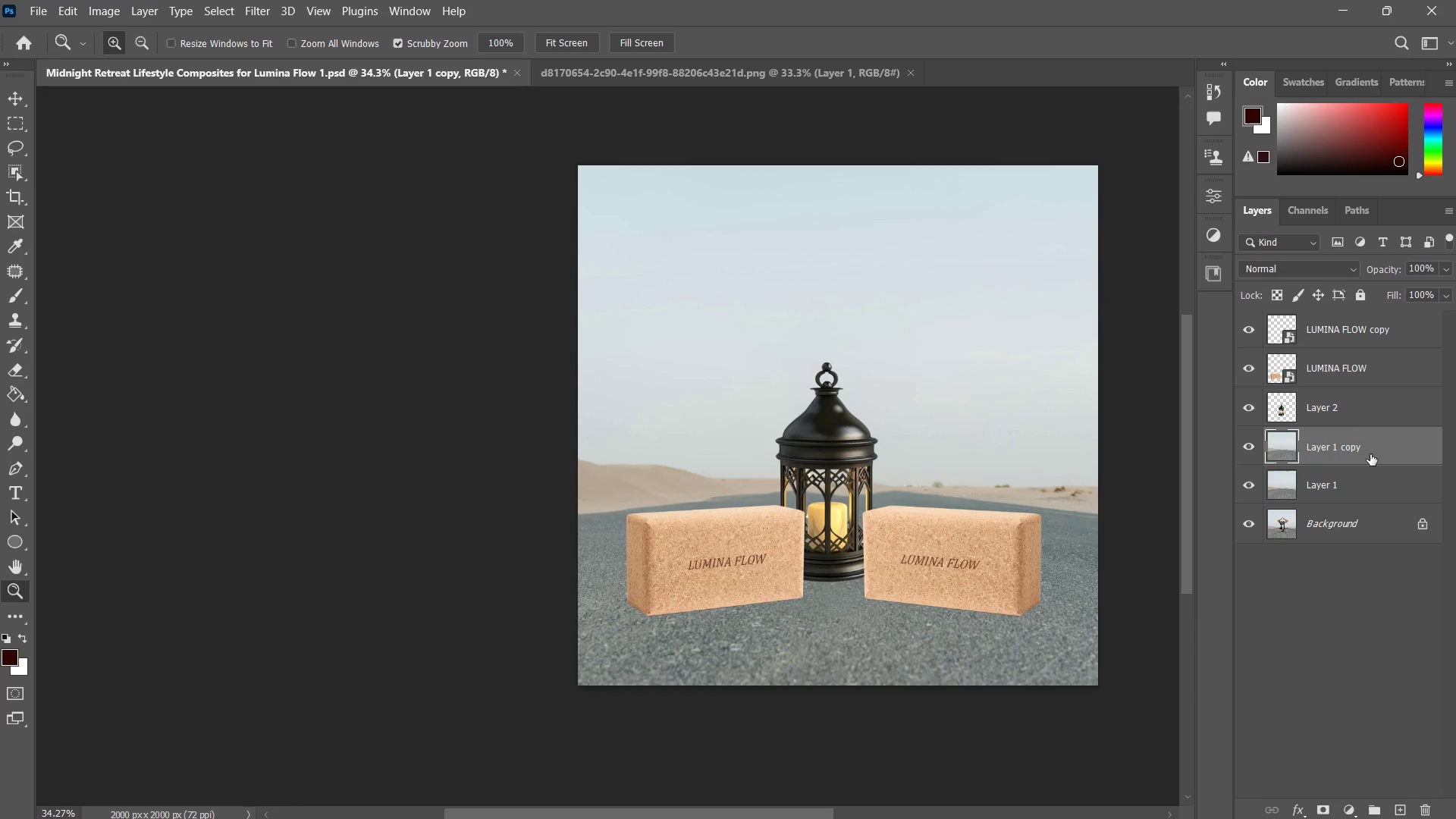 
right_click([1370, 454])
 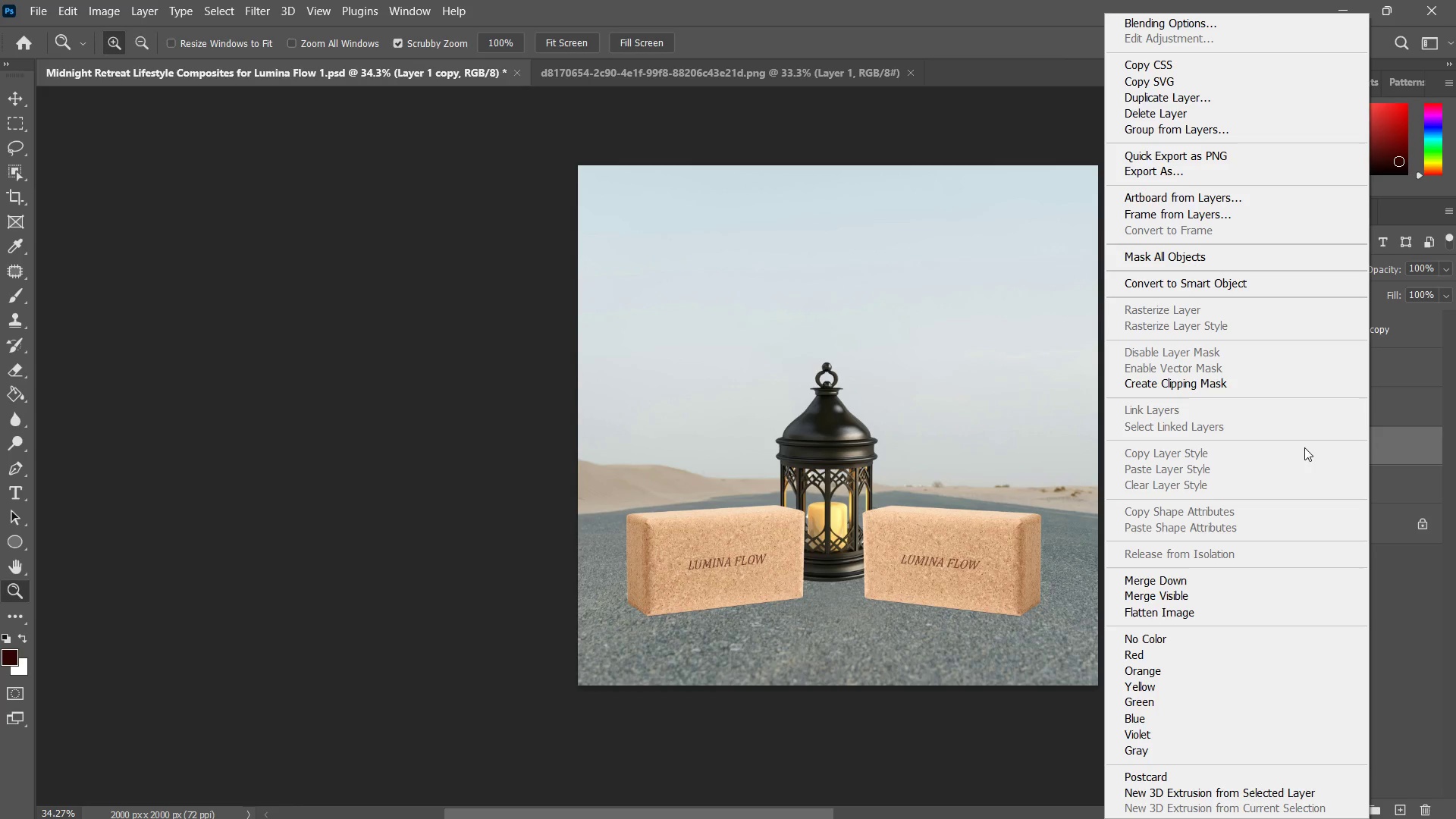 
left_click([1402, 630])
 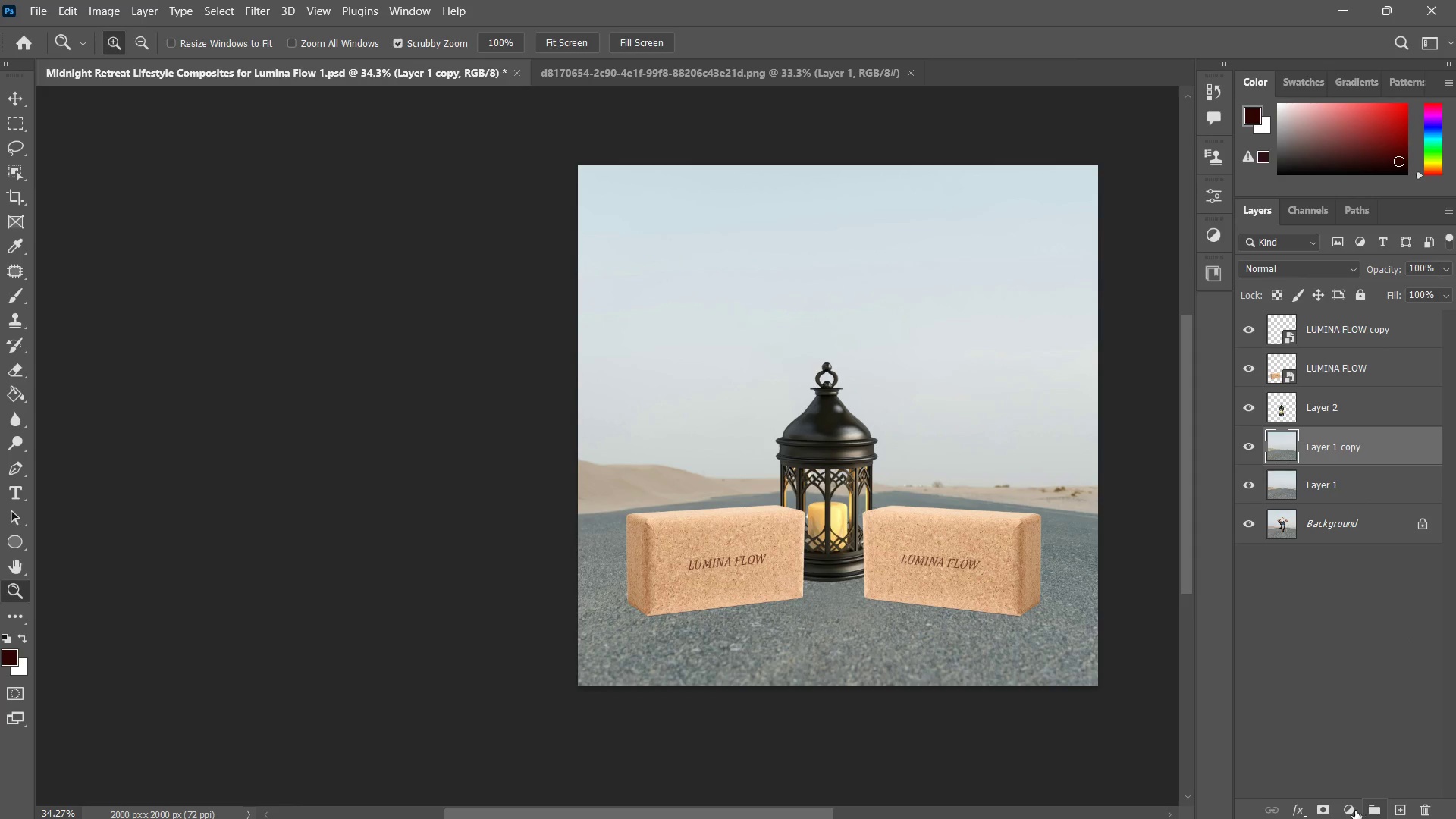 
left_click([1353, 811])
 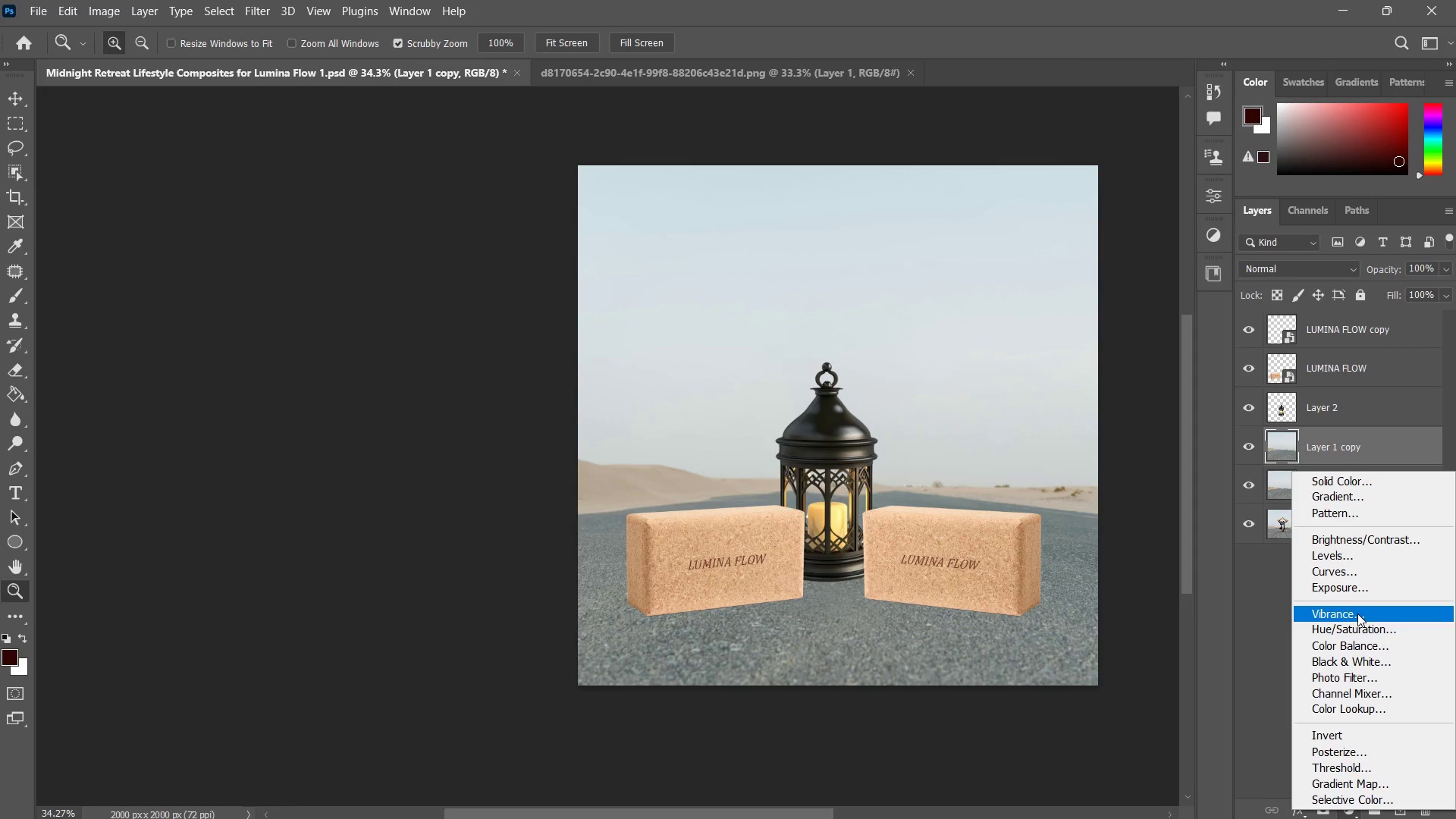 
left_click([1357, 613])
 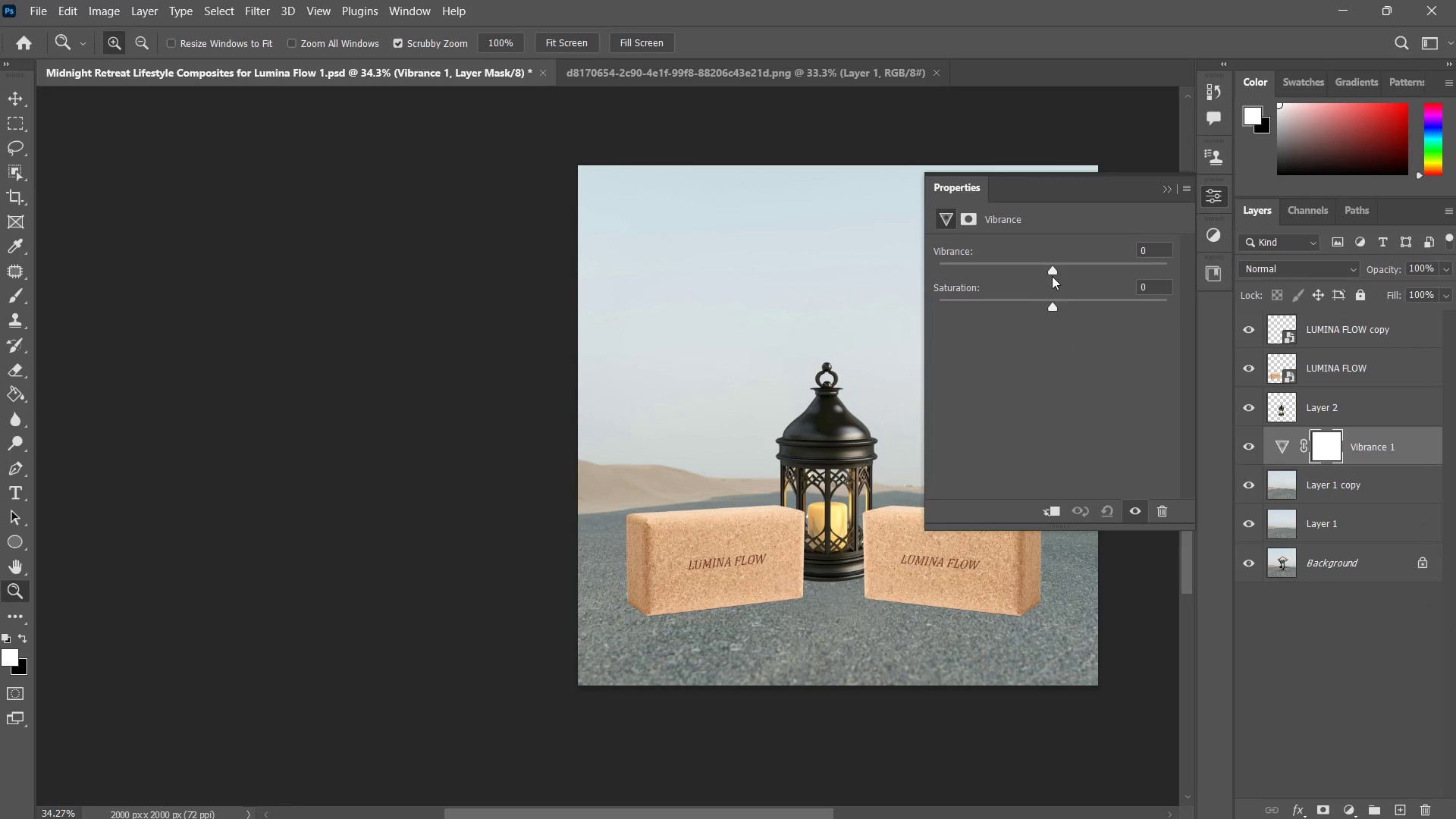 
left_click_drag(start_coordinate=[1051, 268], to_coordinate=[1162, 294])
 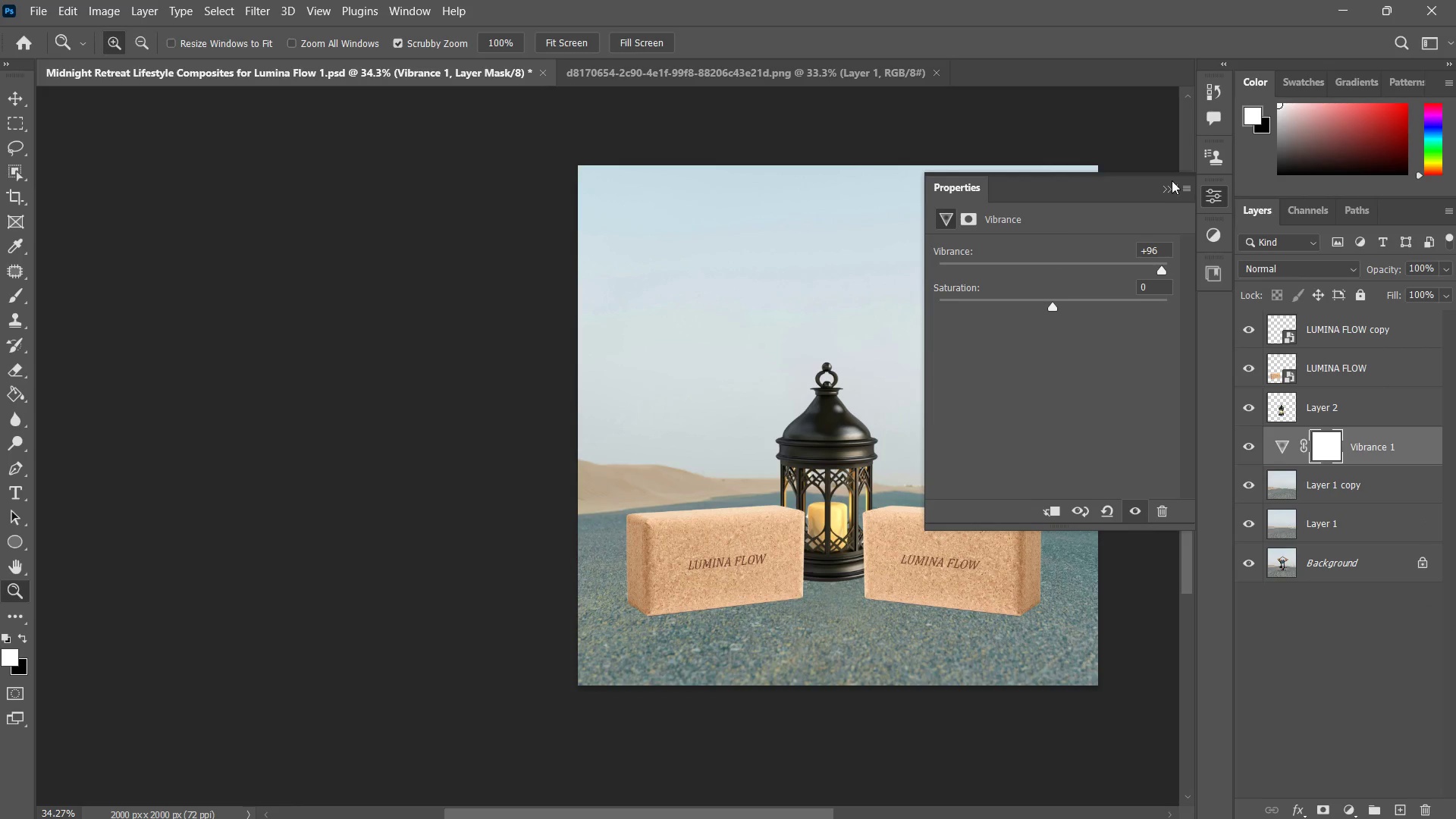 
double_click([1173, 177])
 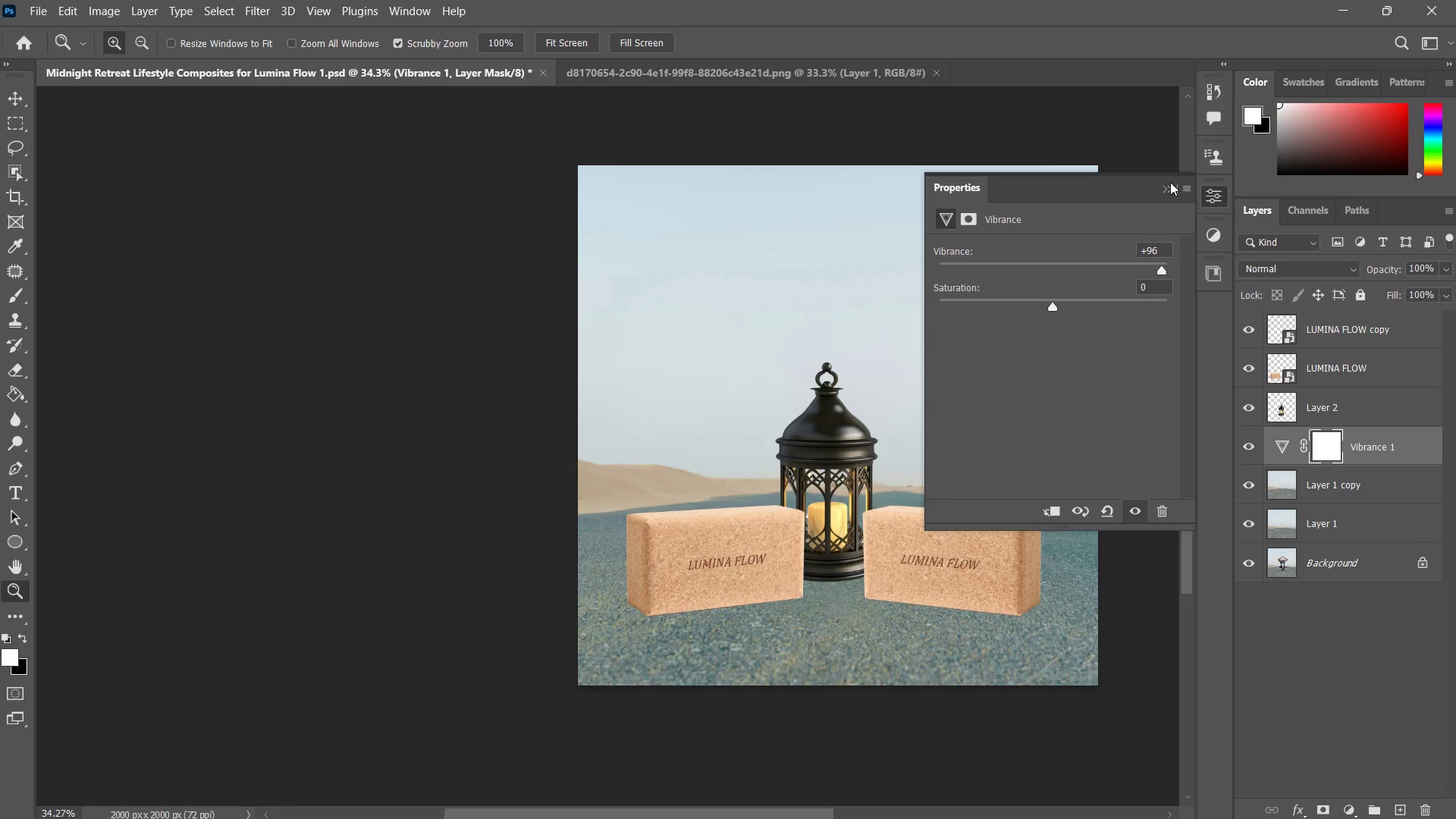 
triple_click([1170, 182])
 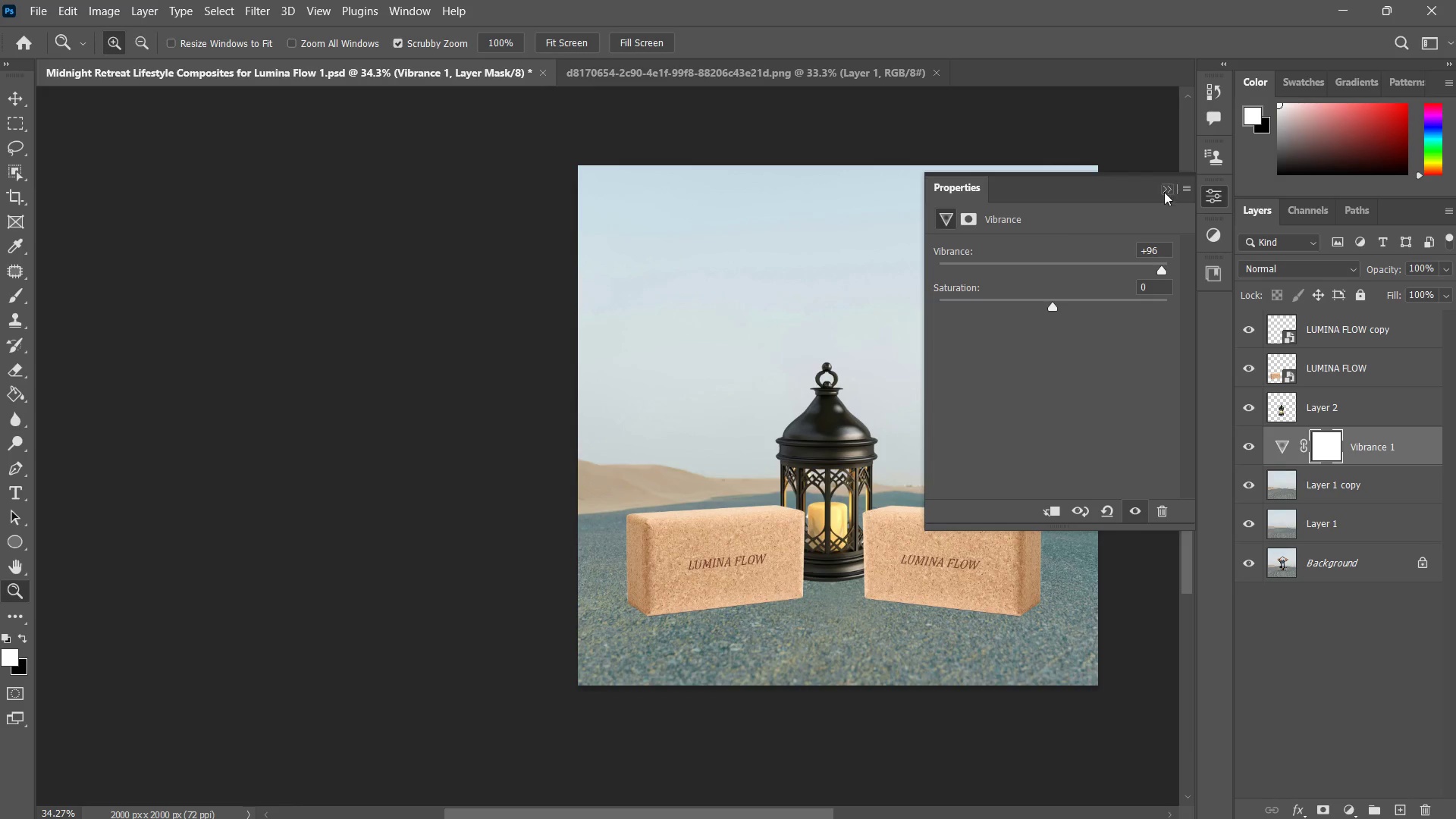 
left_click([1163, 192])
 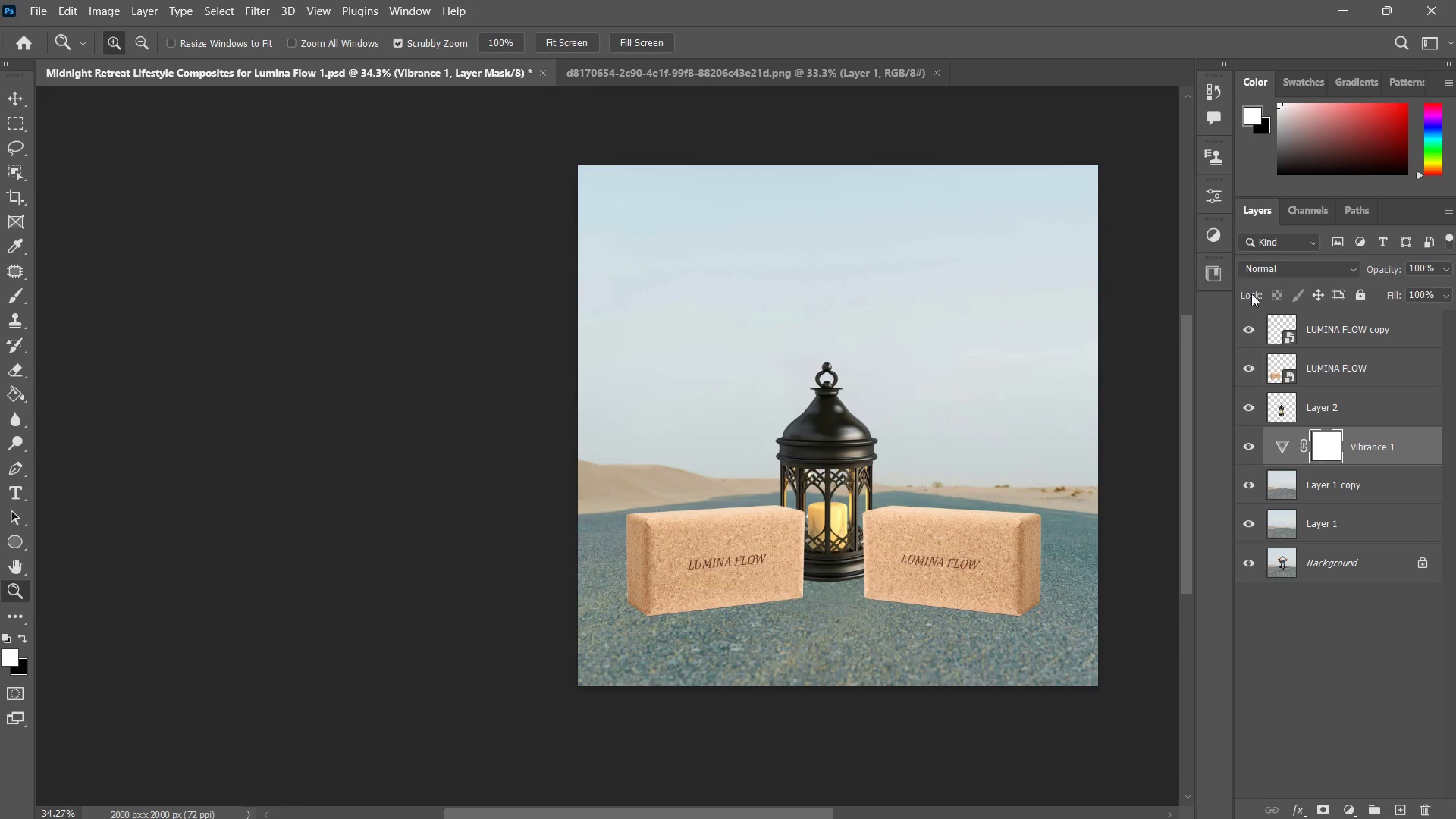 
hold_key(key=ControlLeft, duration=0.58)
 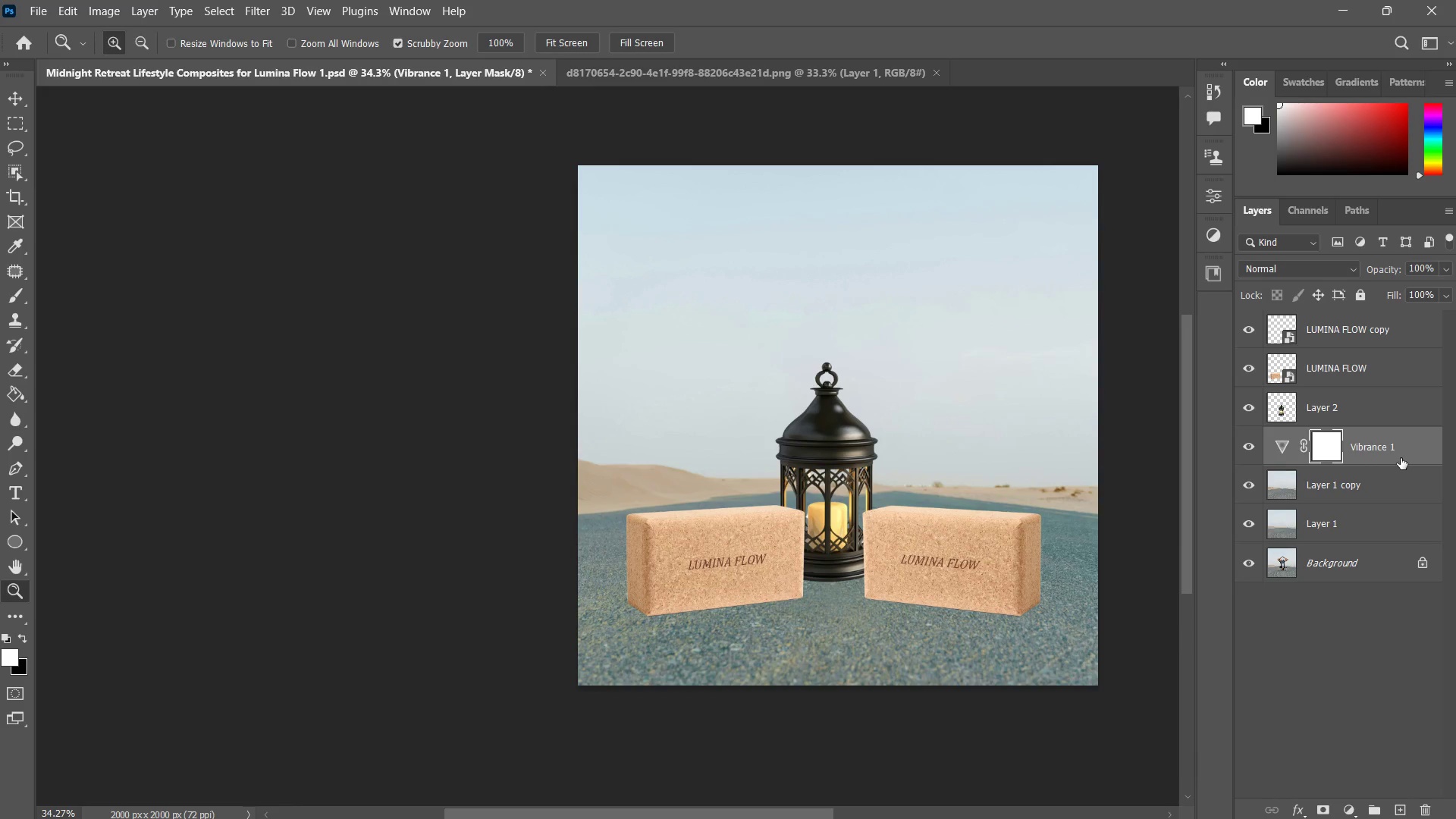 
key(Control+ControlLeft)
 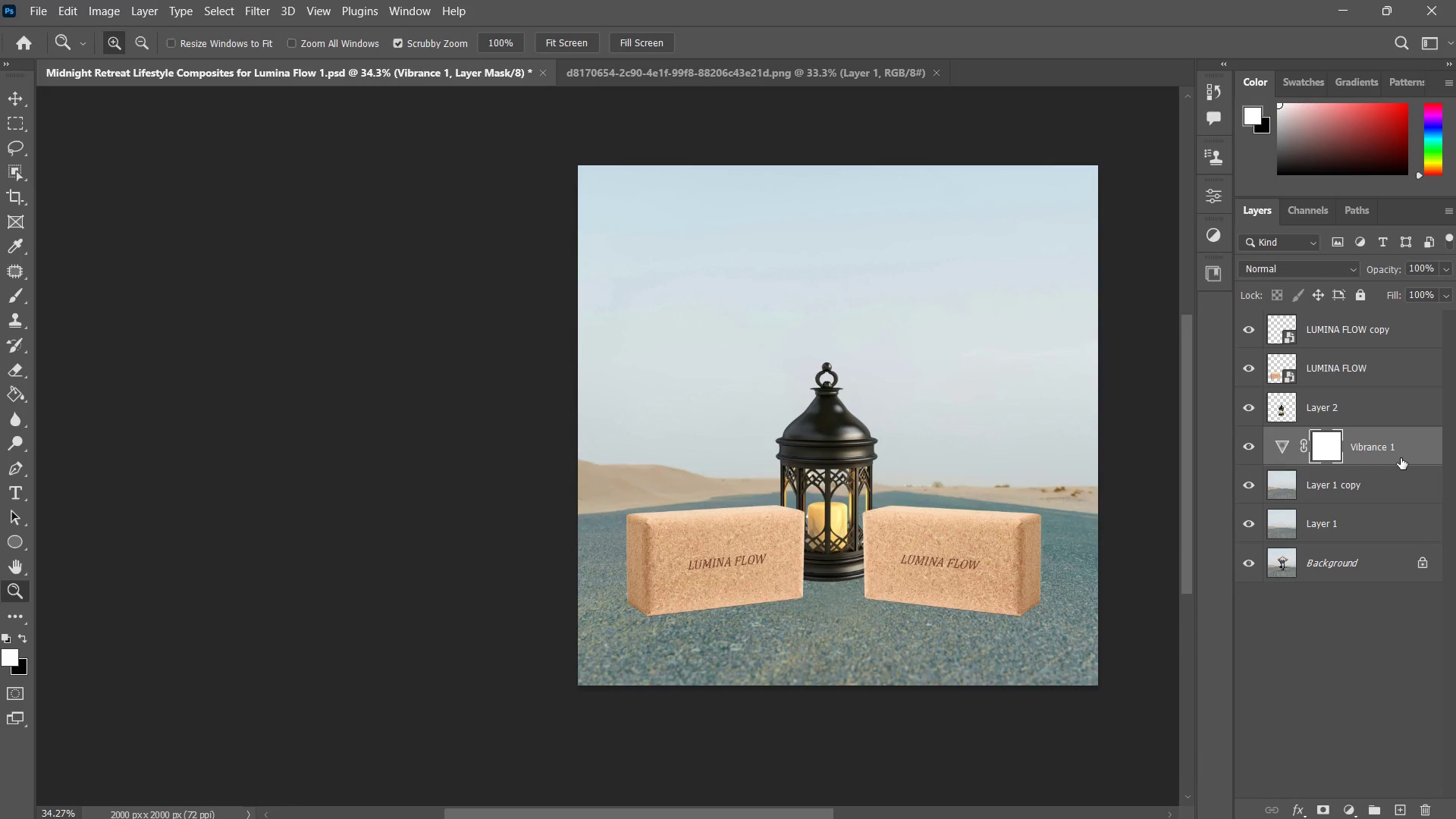 
key(Control+Z)
 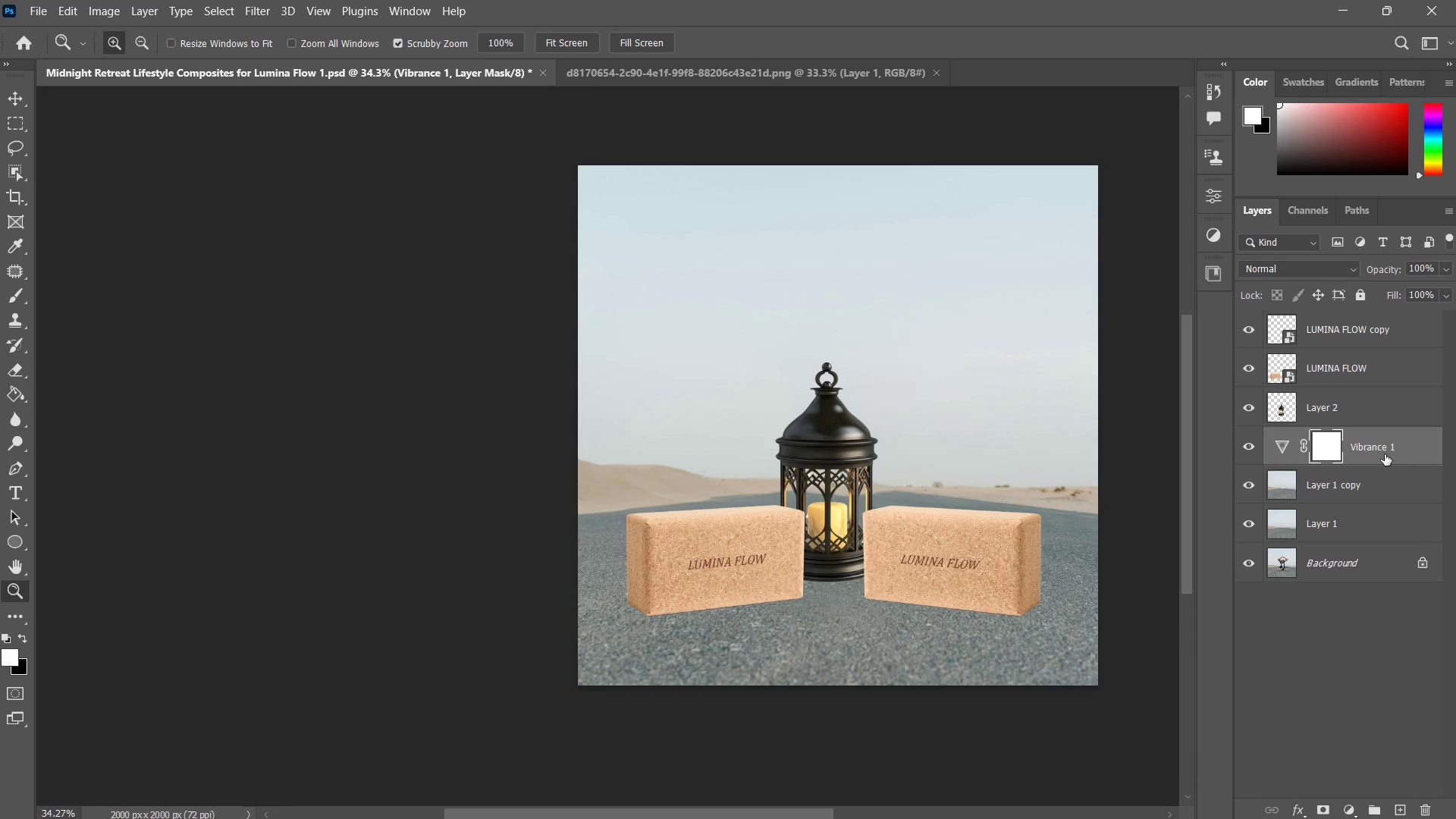 
left_click_drag(start_coordinate=[1385, 453], to_coordinate=[1431, 808])
 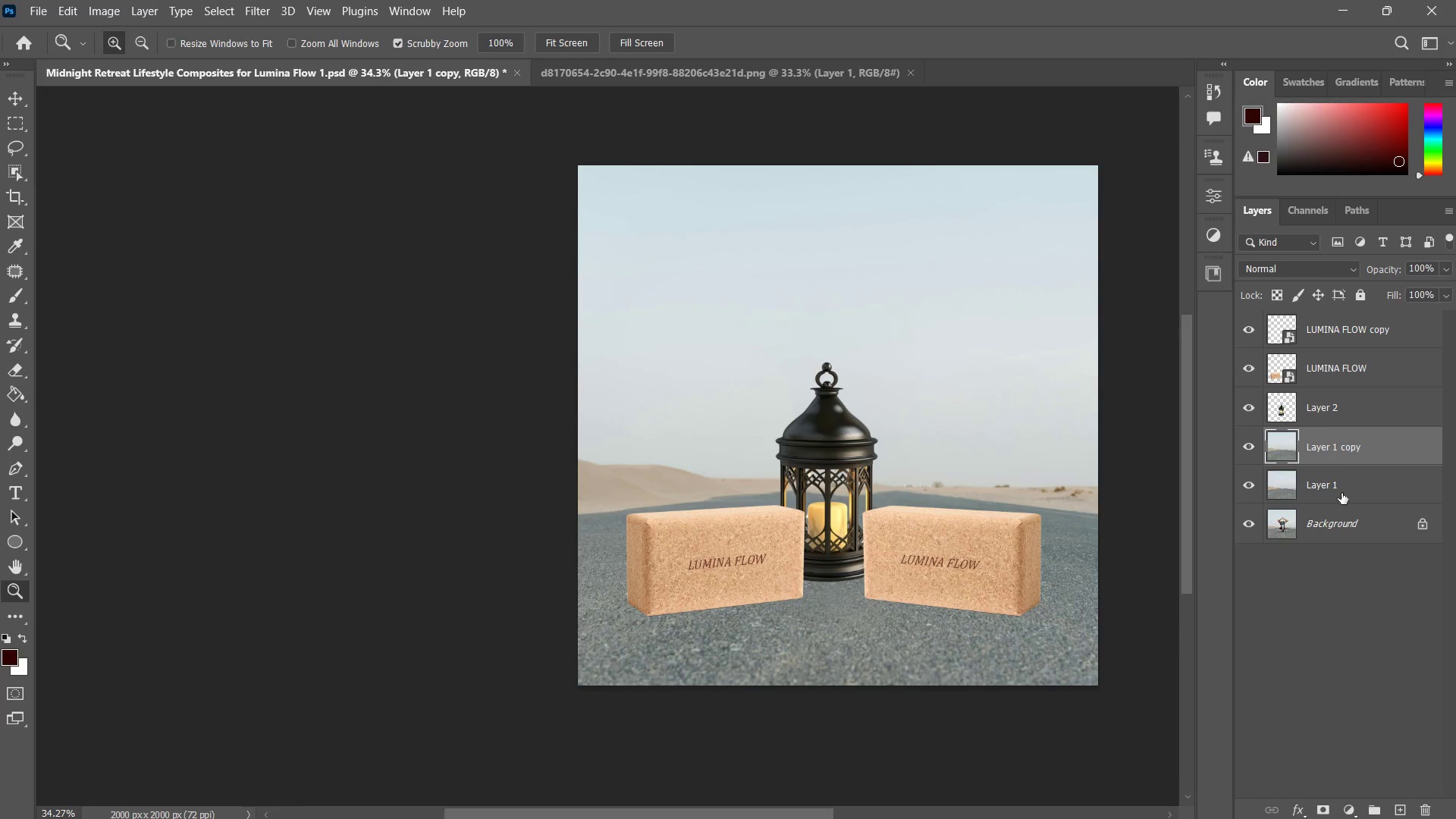 
left_click([1341, 452])
 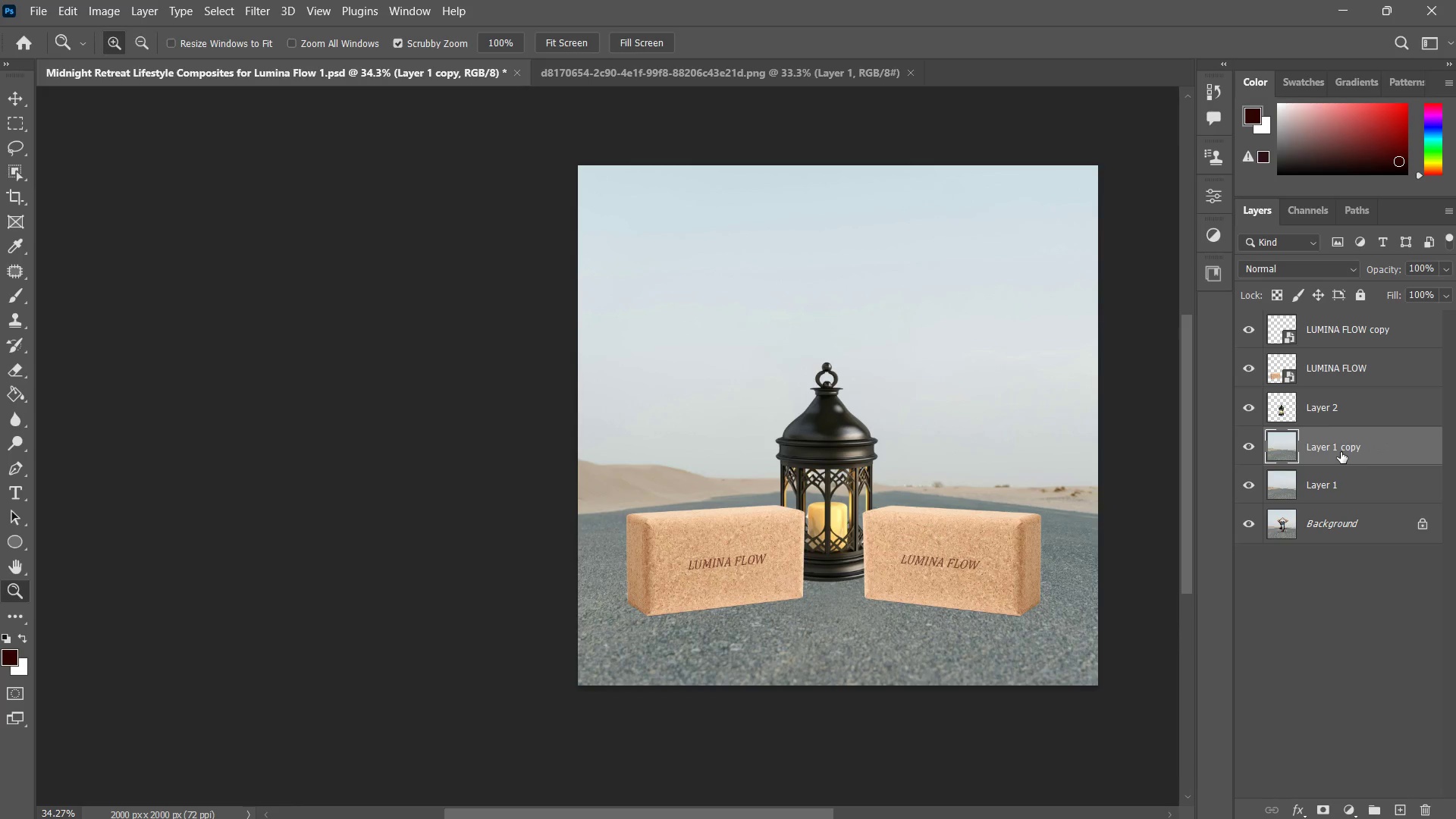 
key(Control+G)
 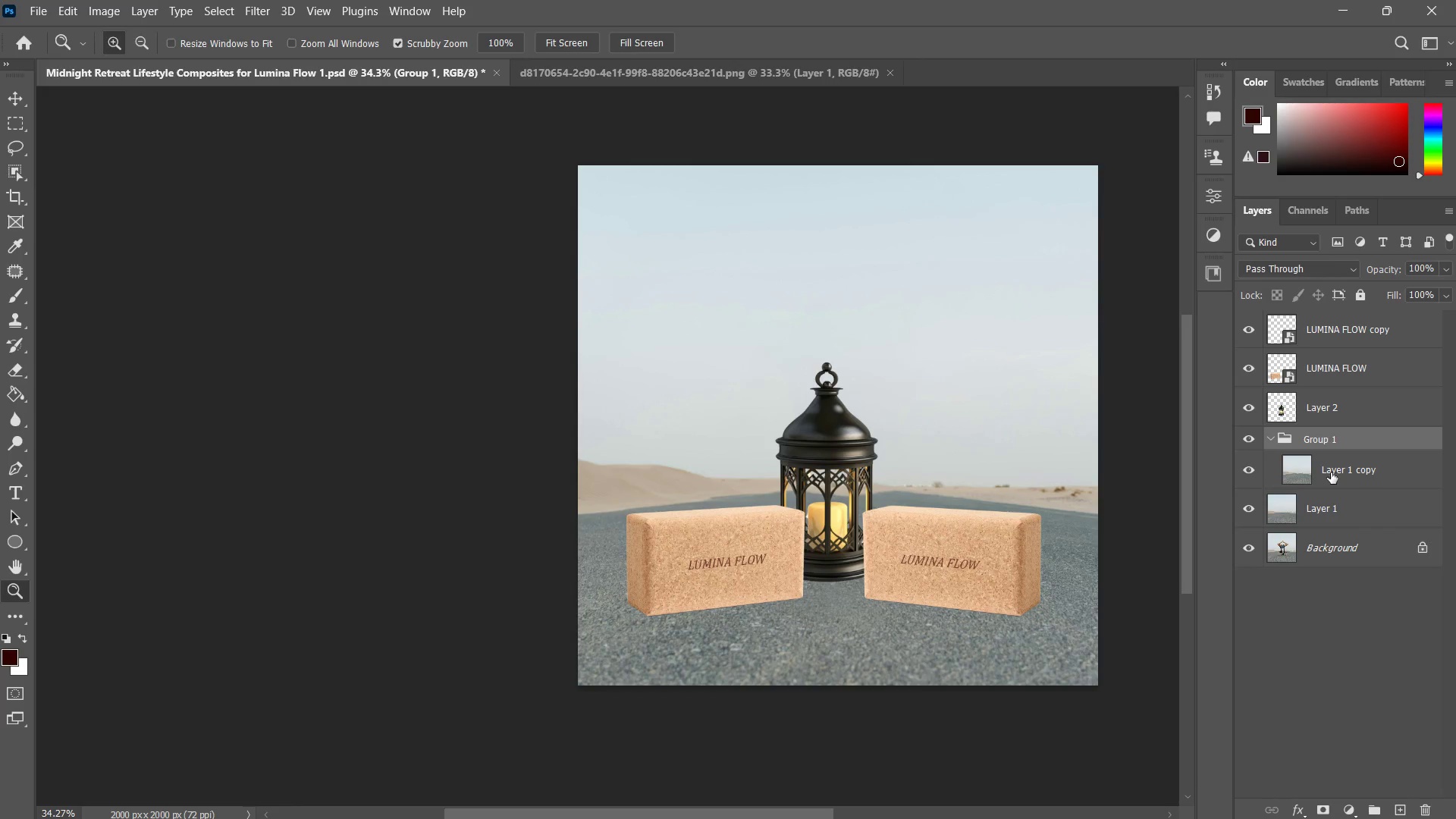 
left_click([1331, 472])
 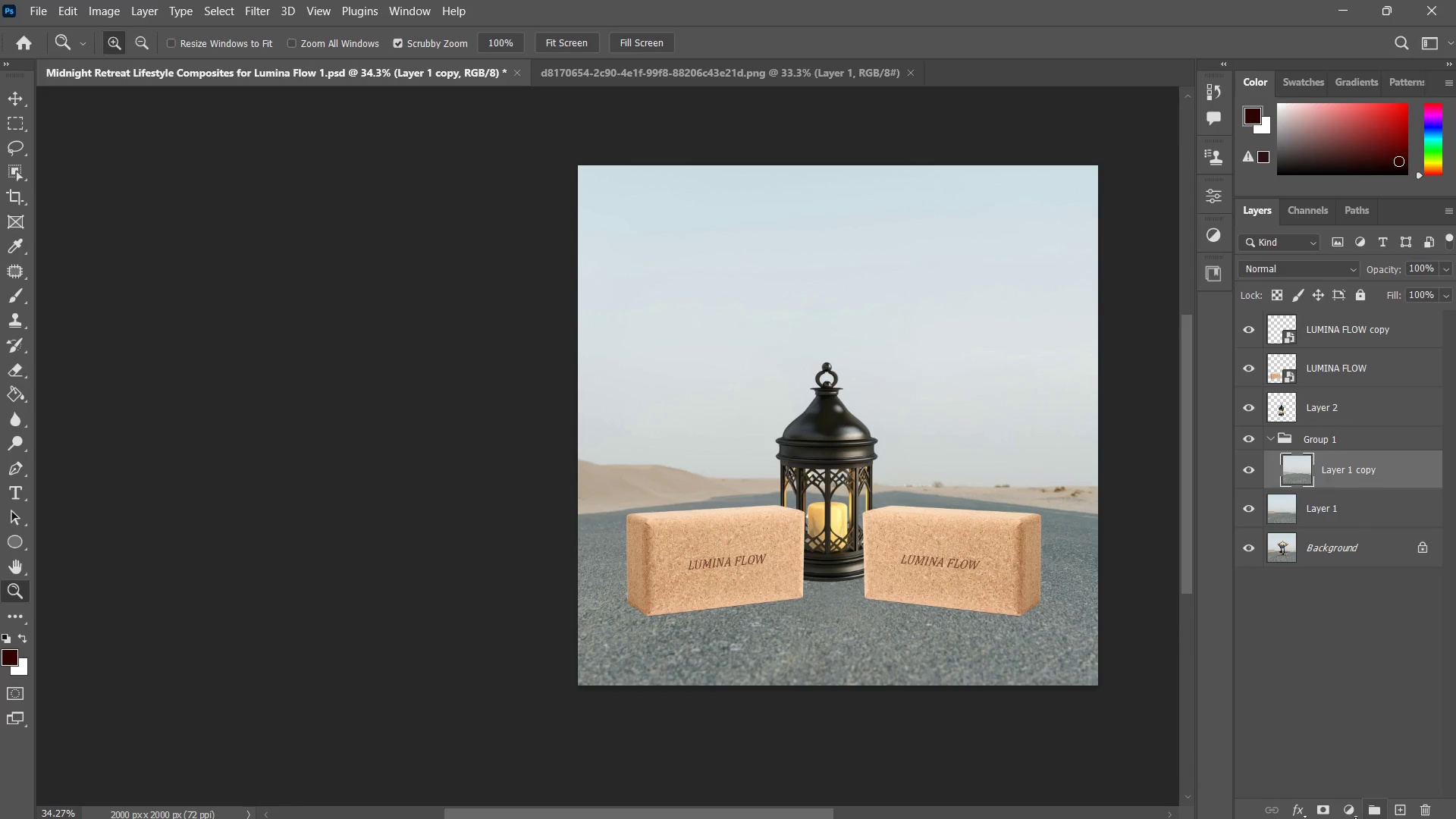 
left_click([1351, 817])
 